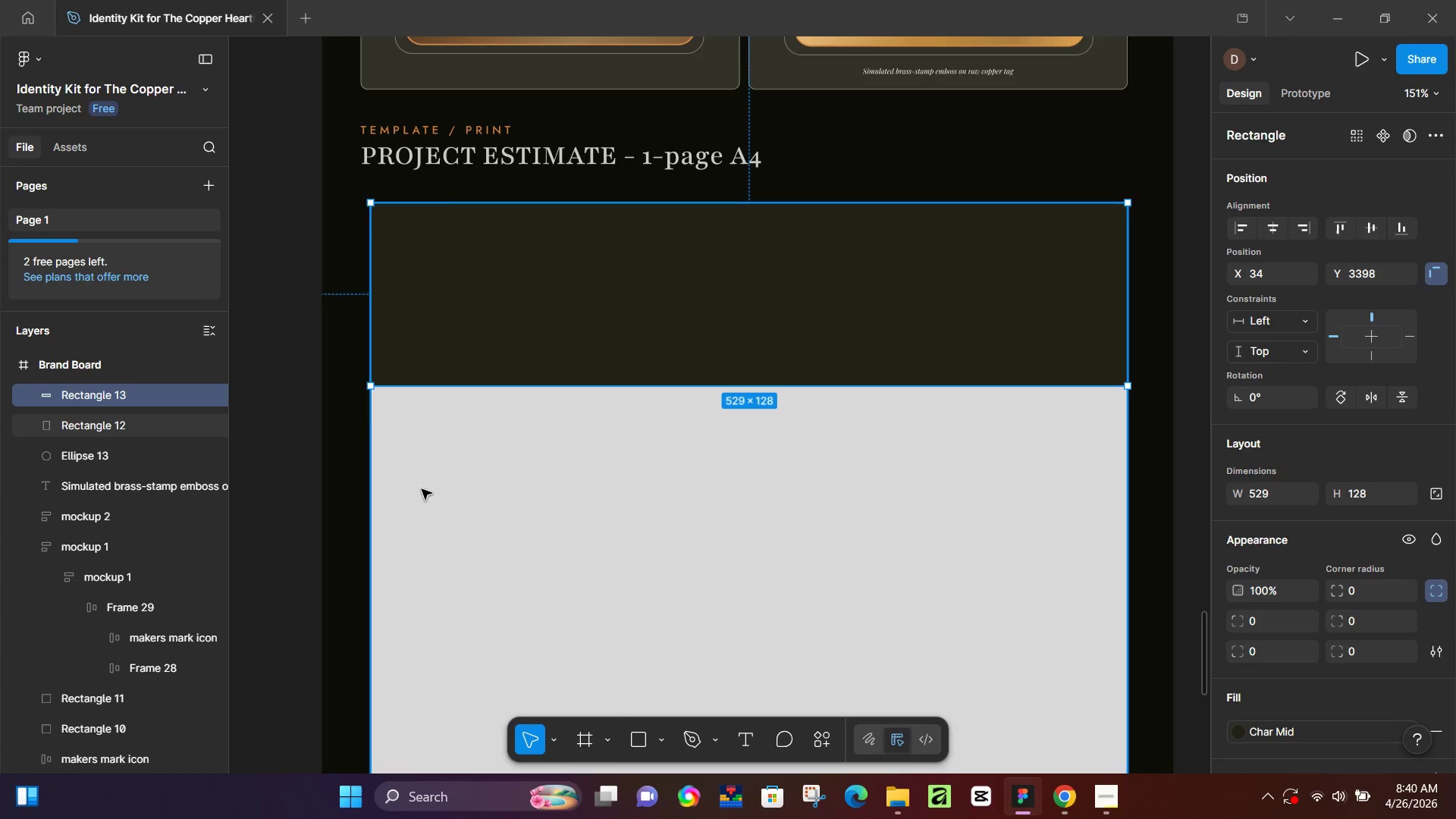 
key(T)
 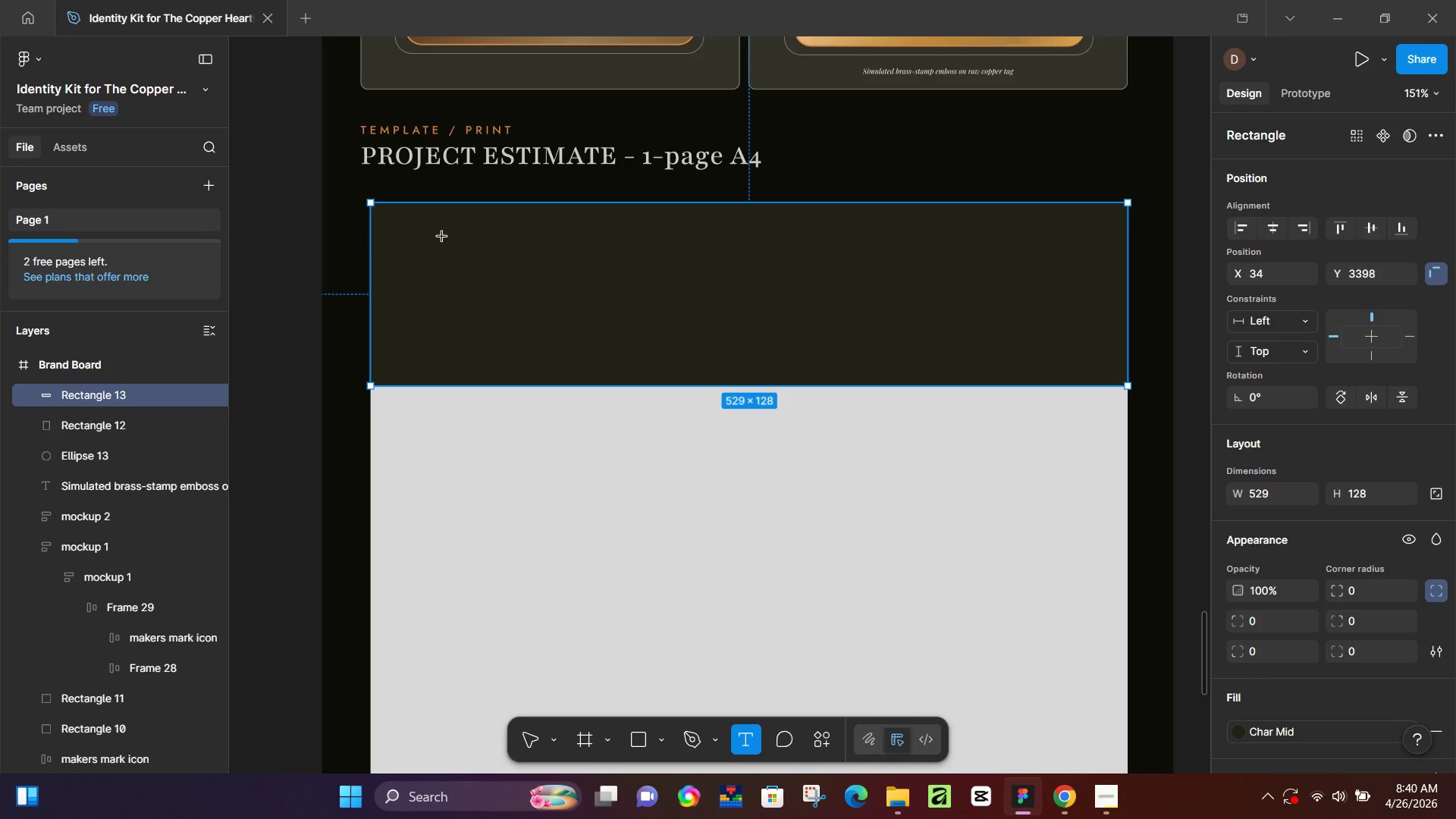 
left_click([442, 237])
 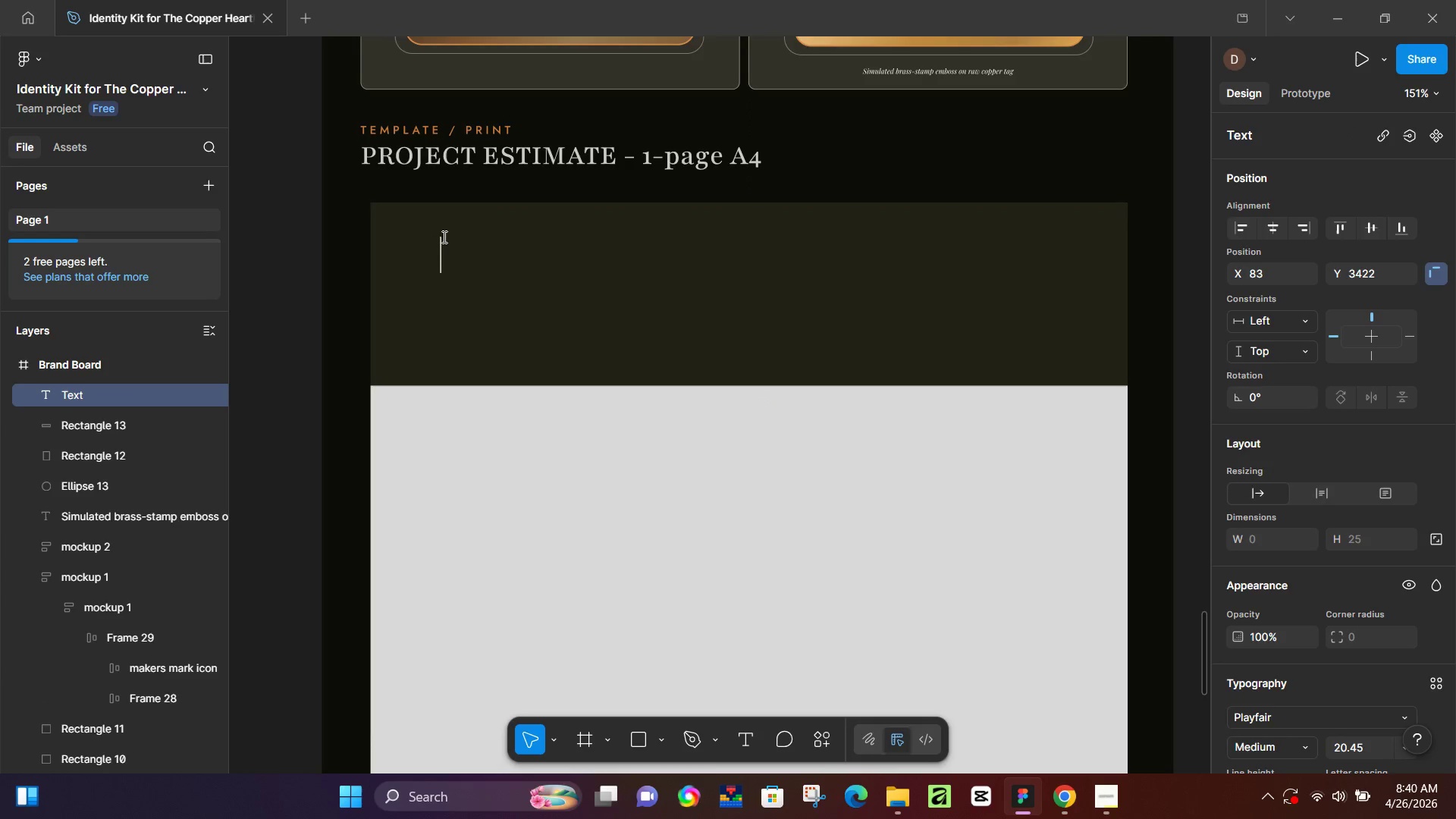 
type(THE COPPER HEARTJ)
key(Backspace)
type(H)
 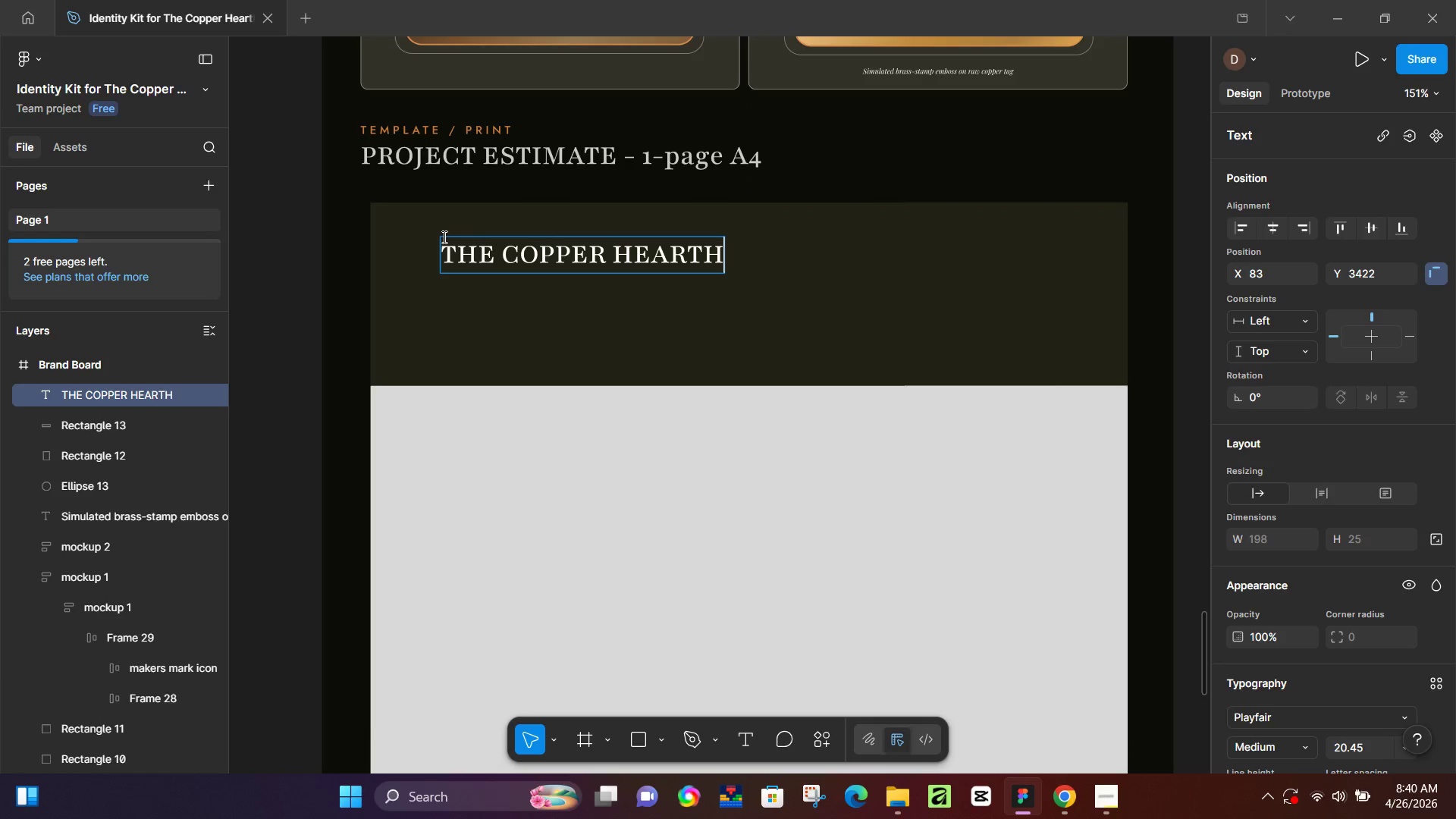 
key(Control+A)
 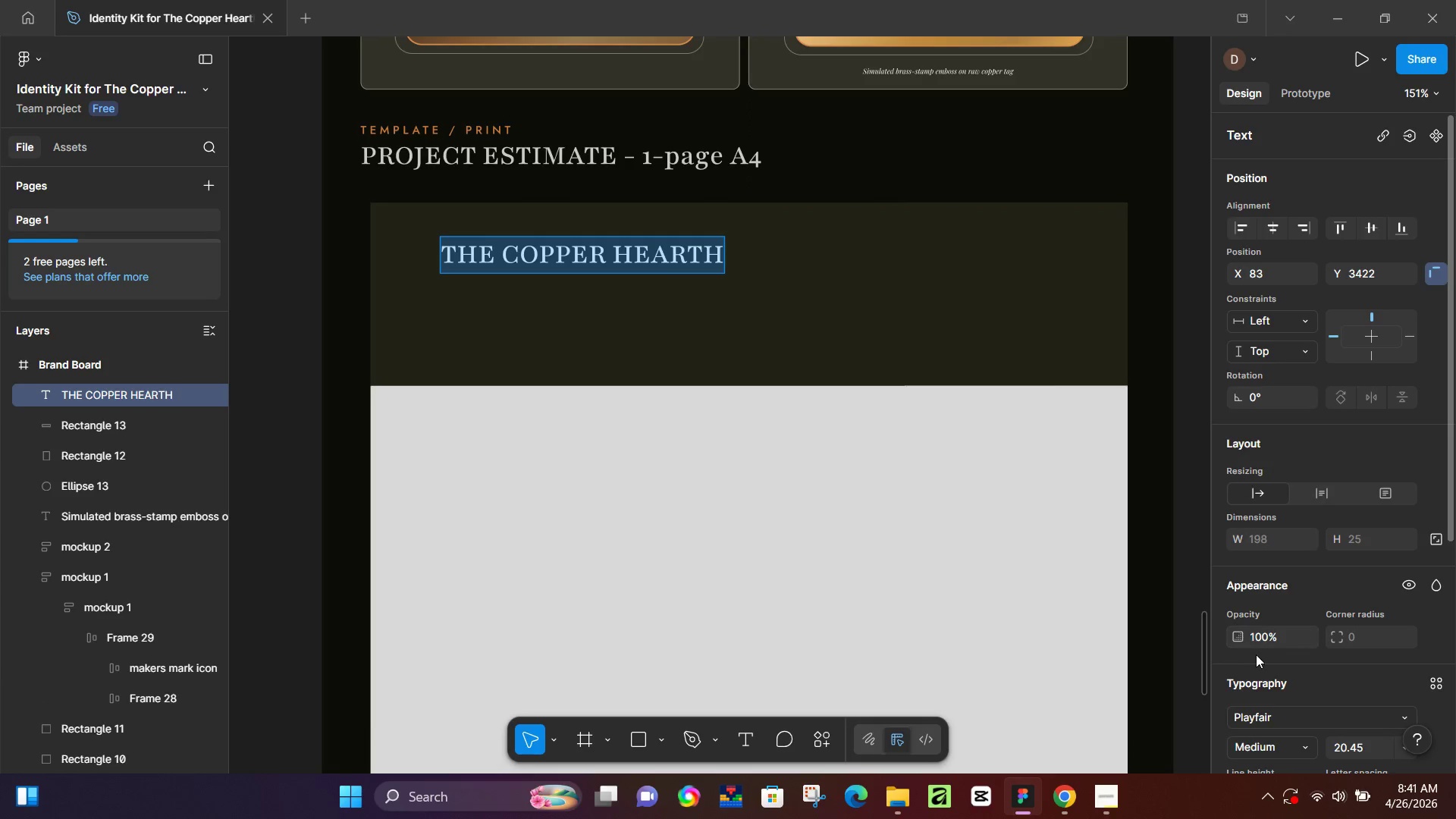 
left_click([1238, 579])
 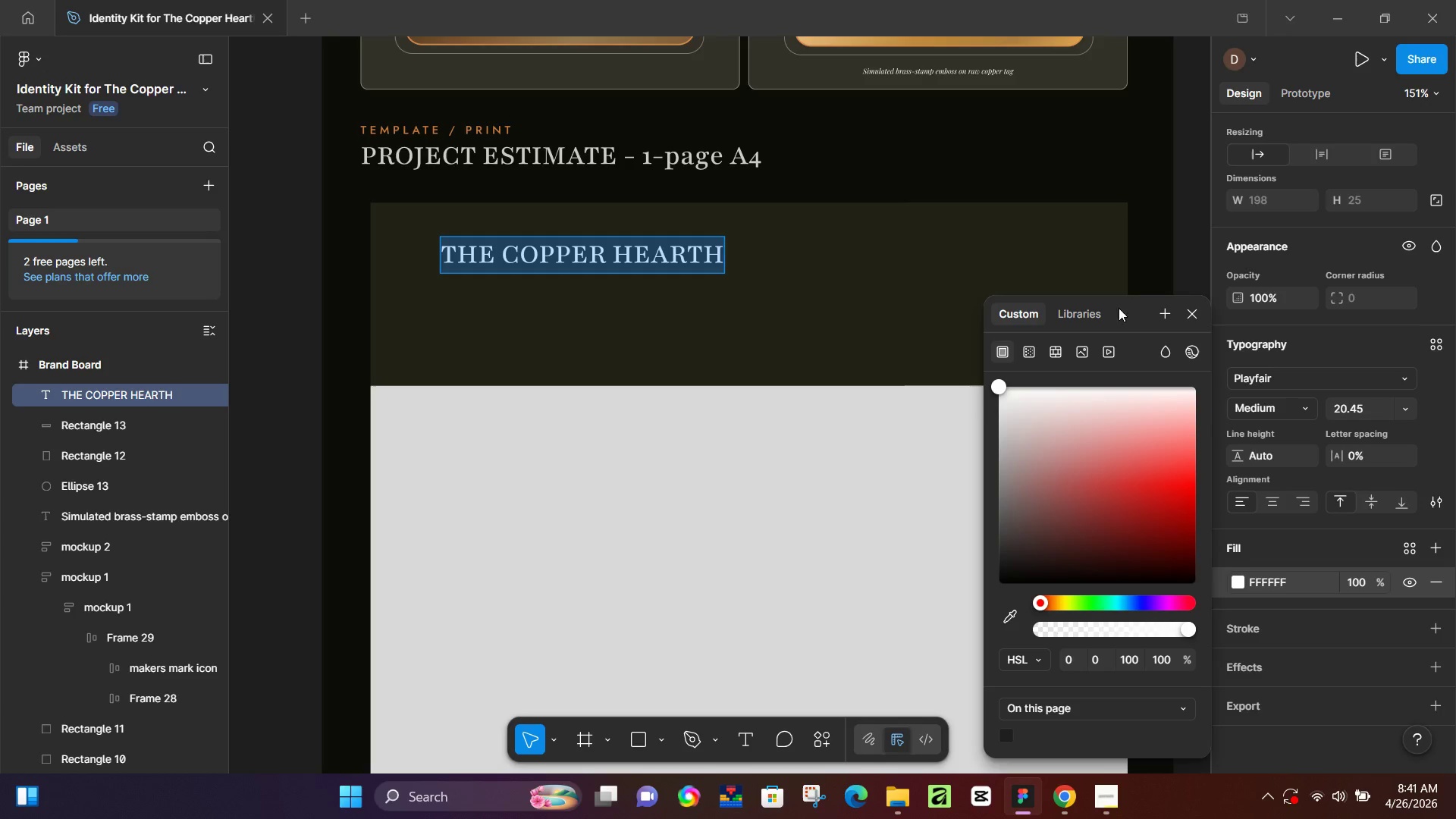 
scroll: coordinate [1244, 673], scroll_direction: down, amount: 4.0
 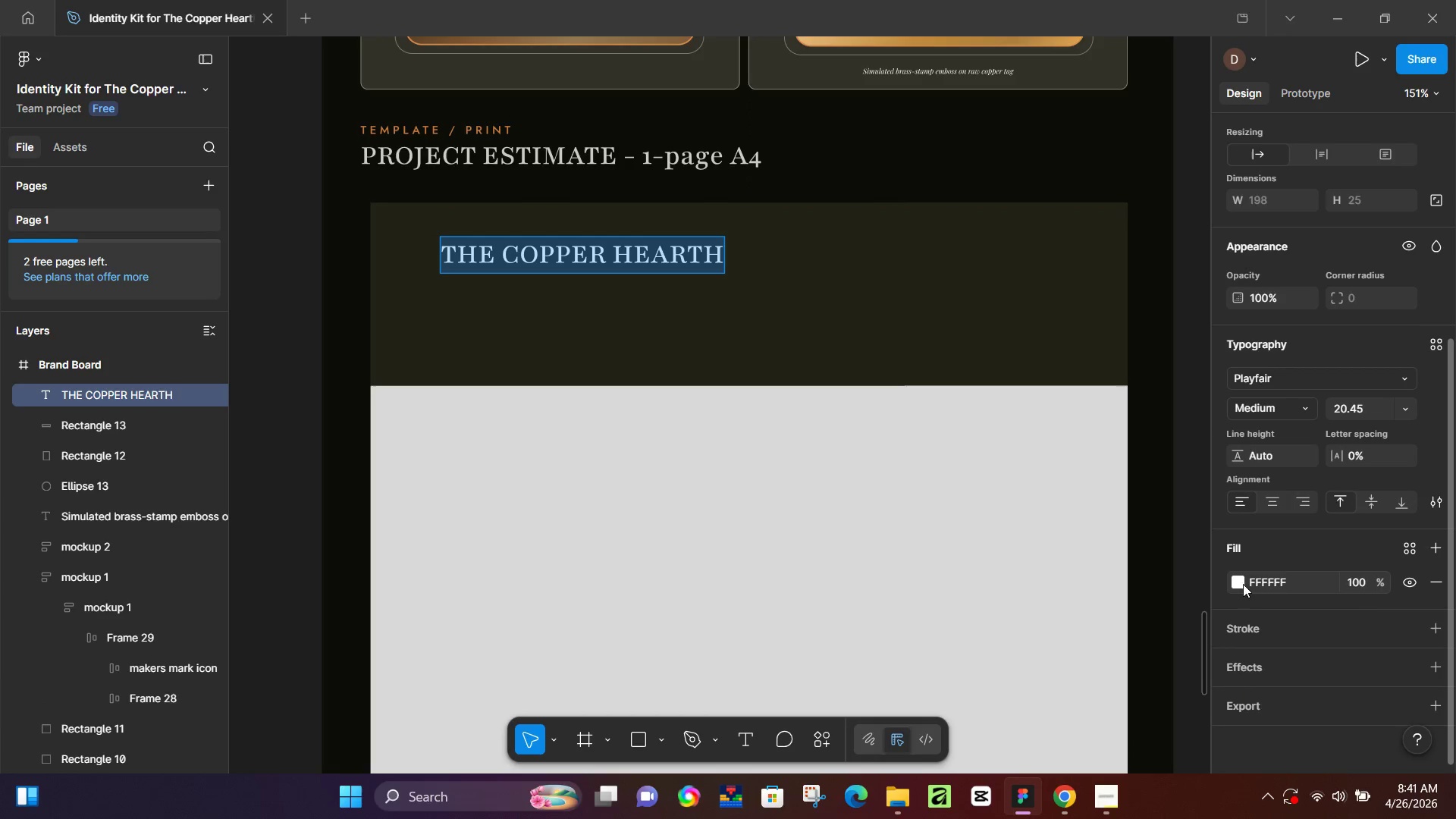 
left_click([1098, 308])
 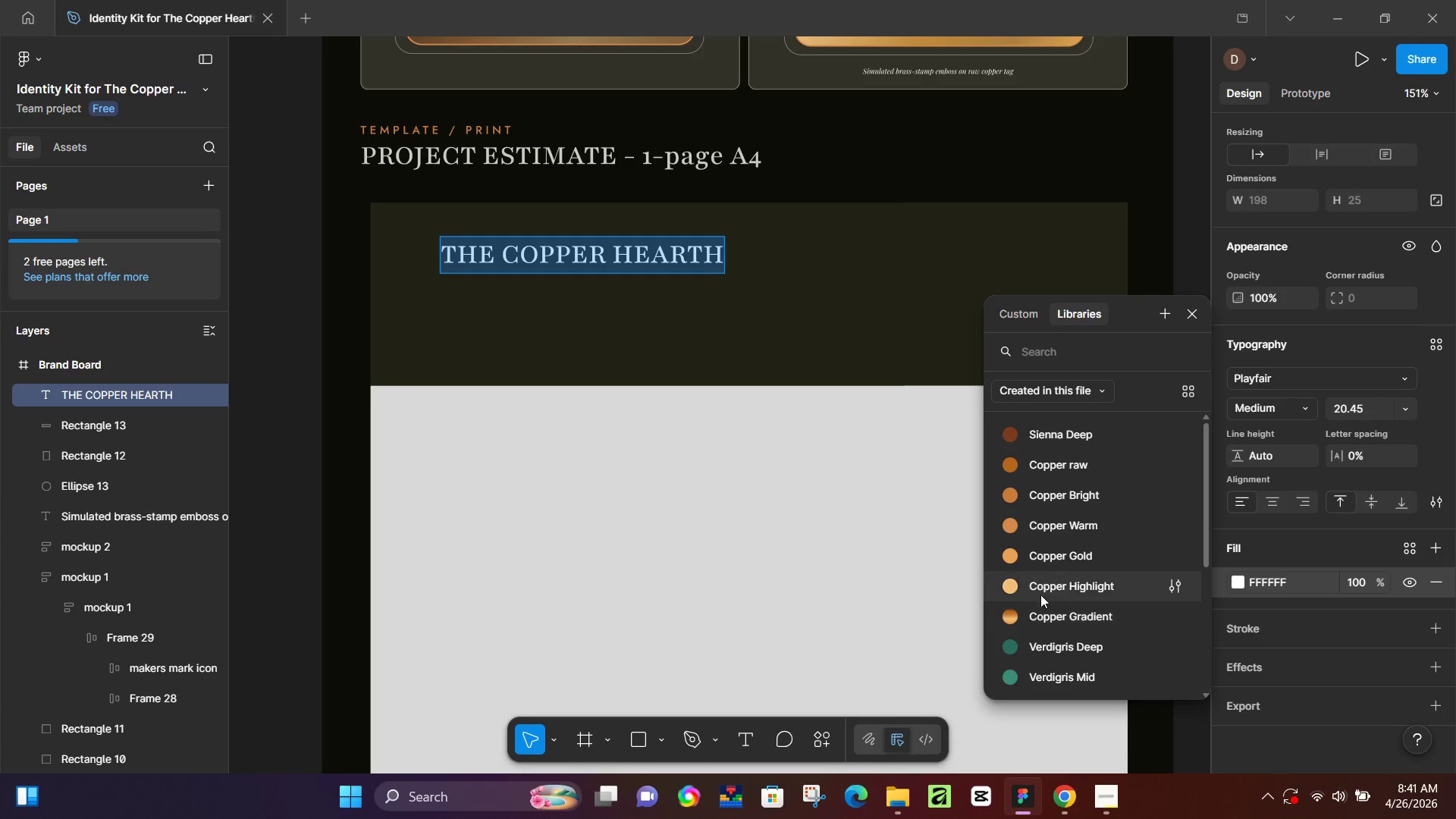 
left_click([1040, 615])
 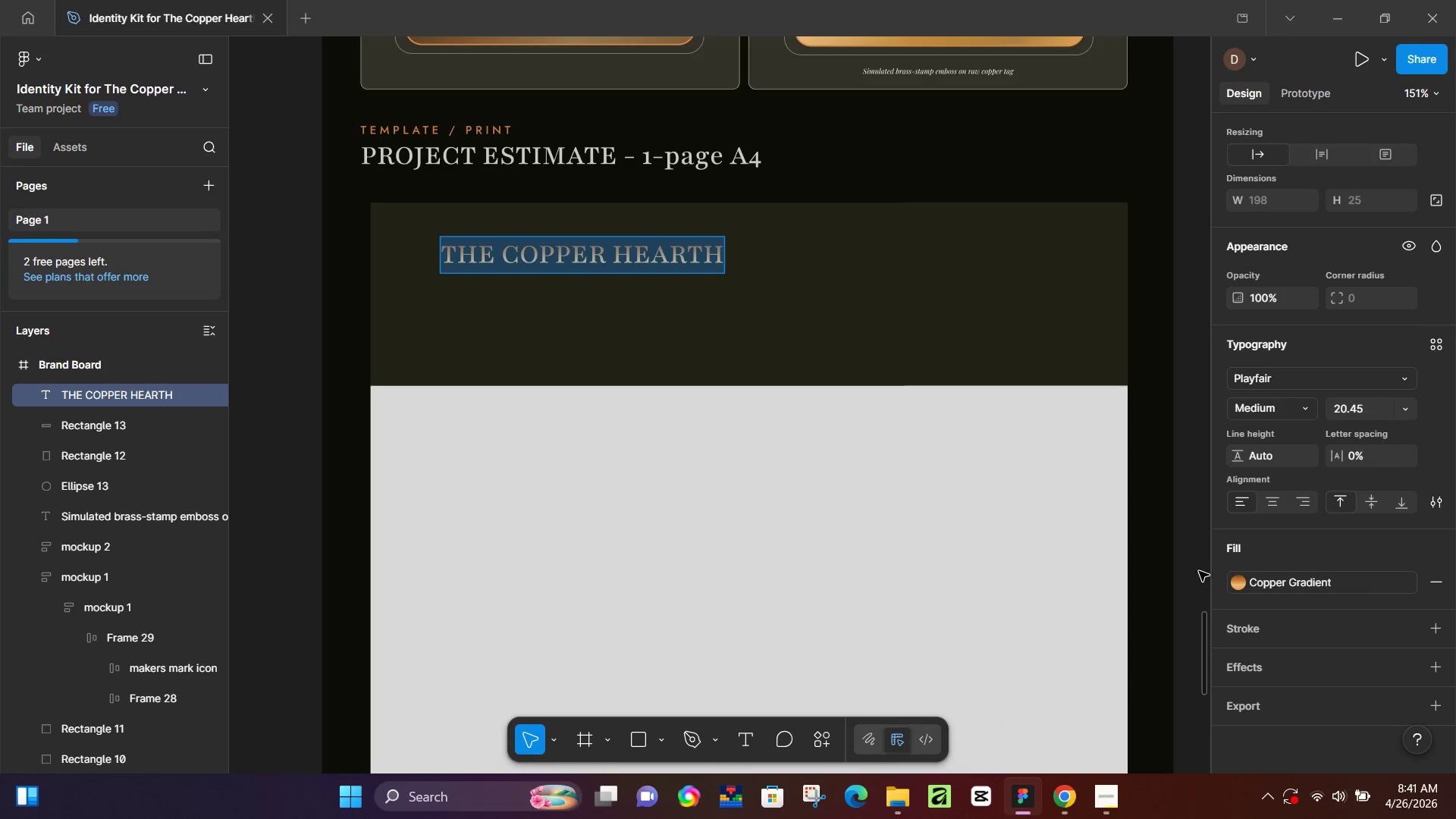 
left_click([1243, 577])
 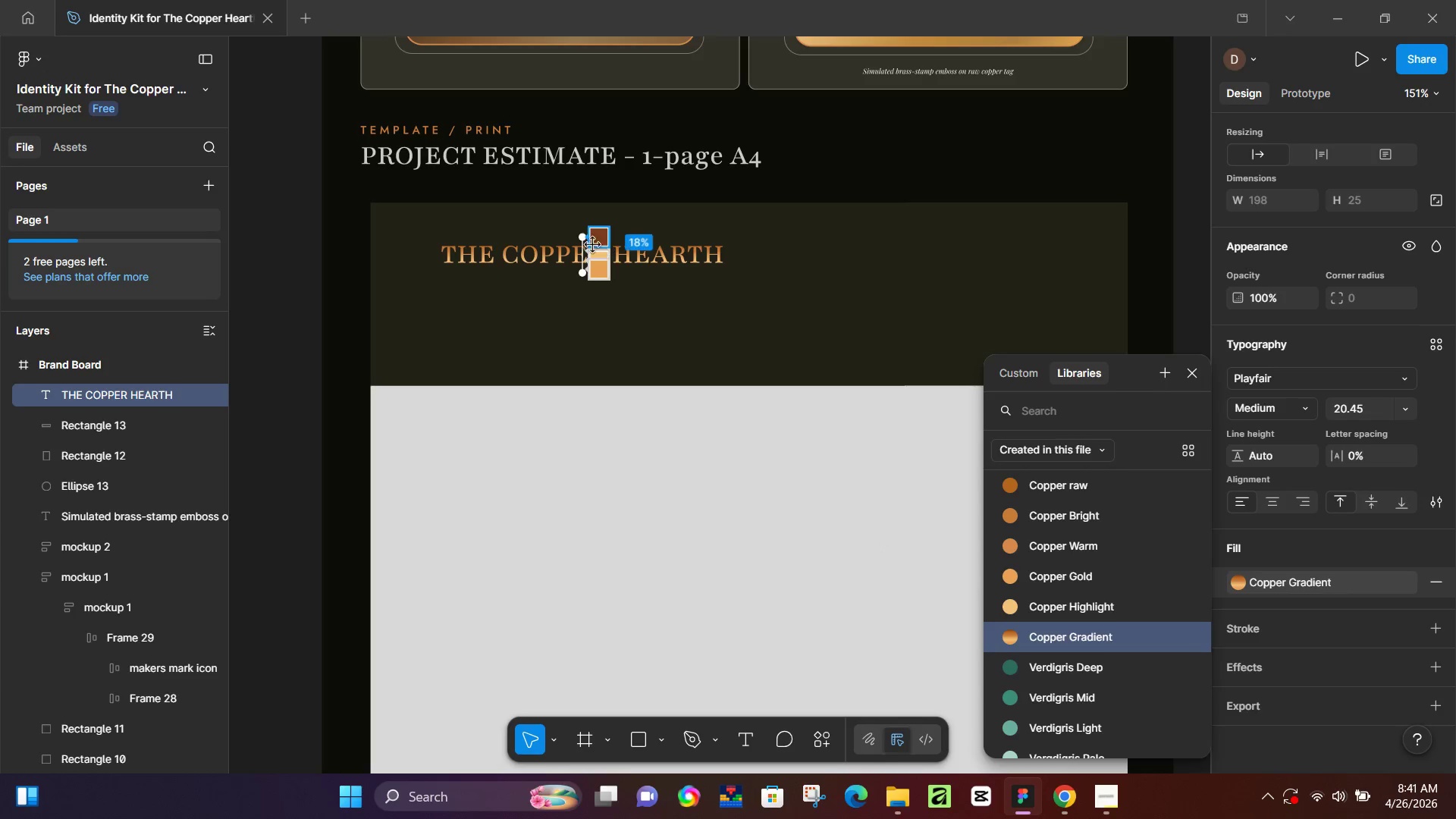 
left_click_drag(start_coordinate=[582, 237], to_coordinate=[462, 225])
 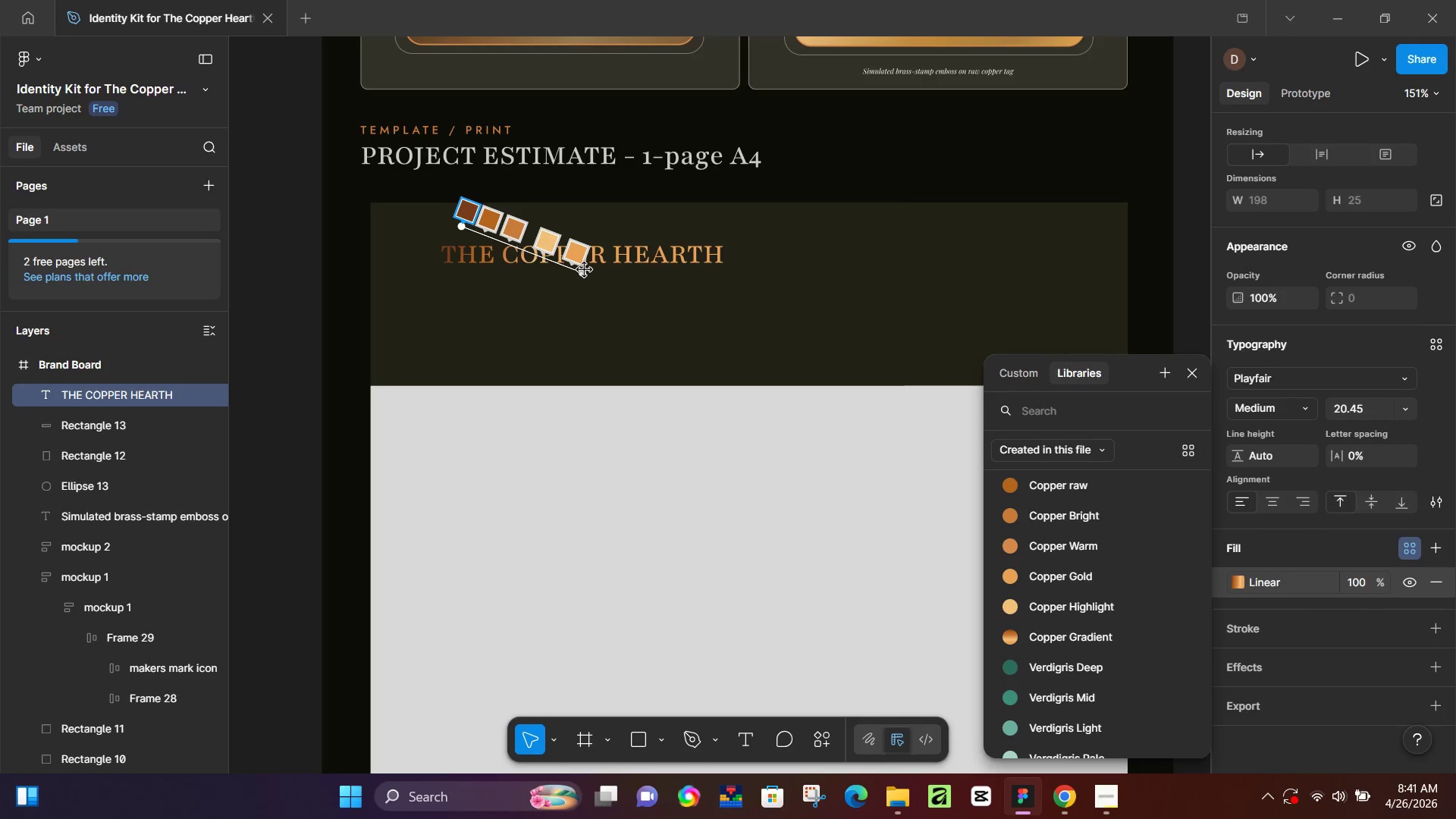 
left_click_drag(start_coordinate=[585, 270], to_coordinate=[754, 272])
 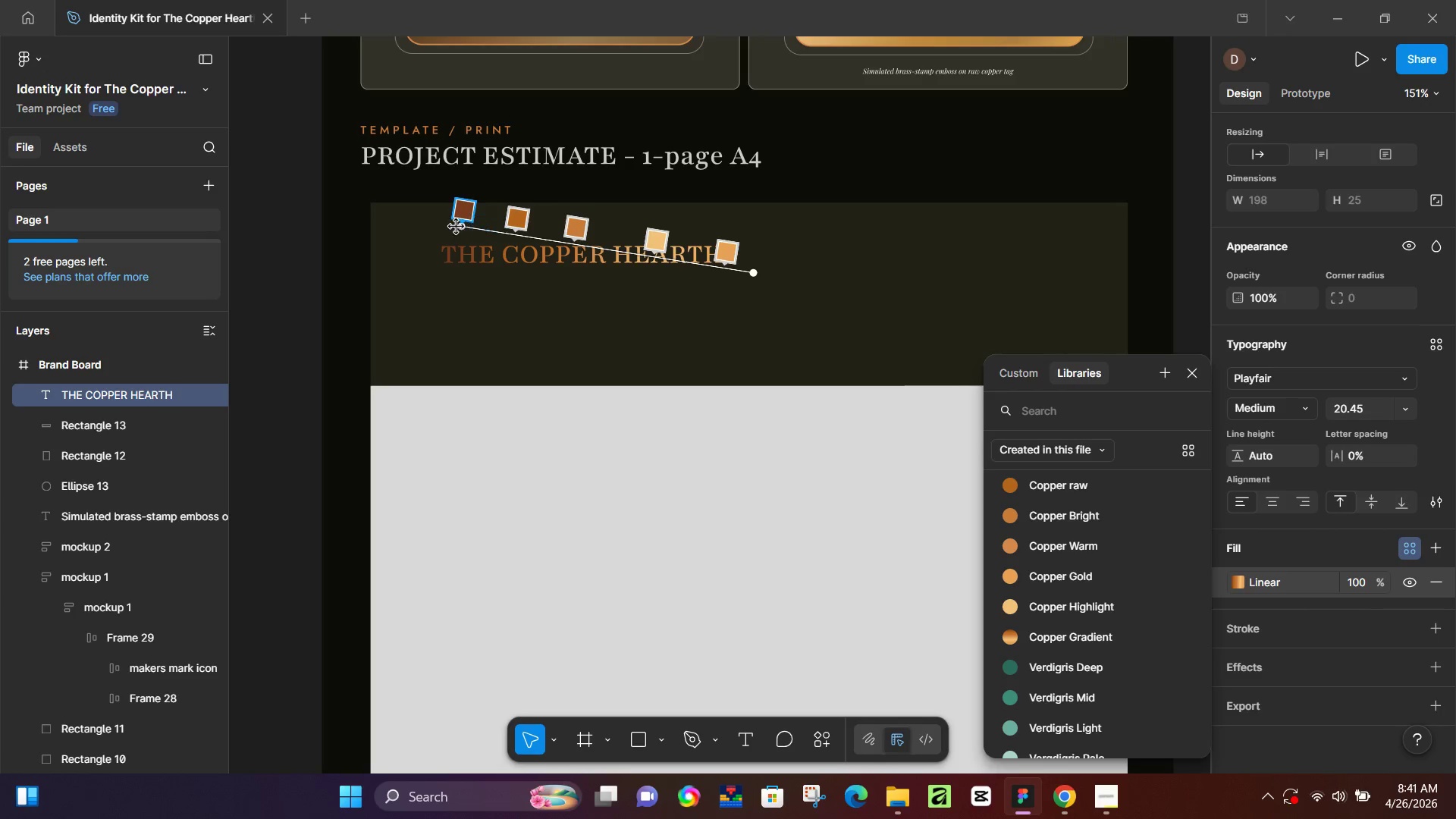 
left_click_drag(start_coordinate=[457, 227], to_coordinate=[425, 215])
 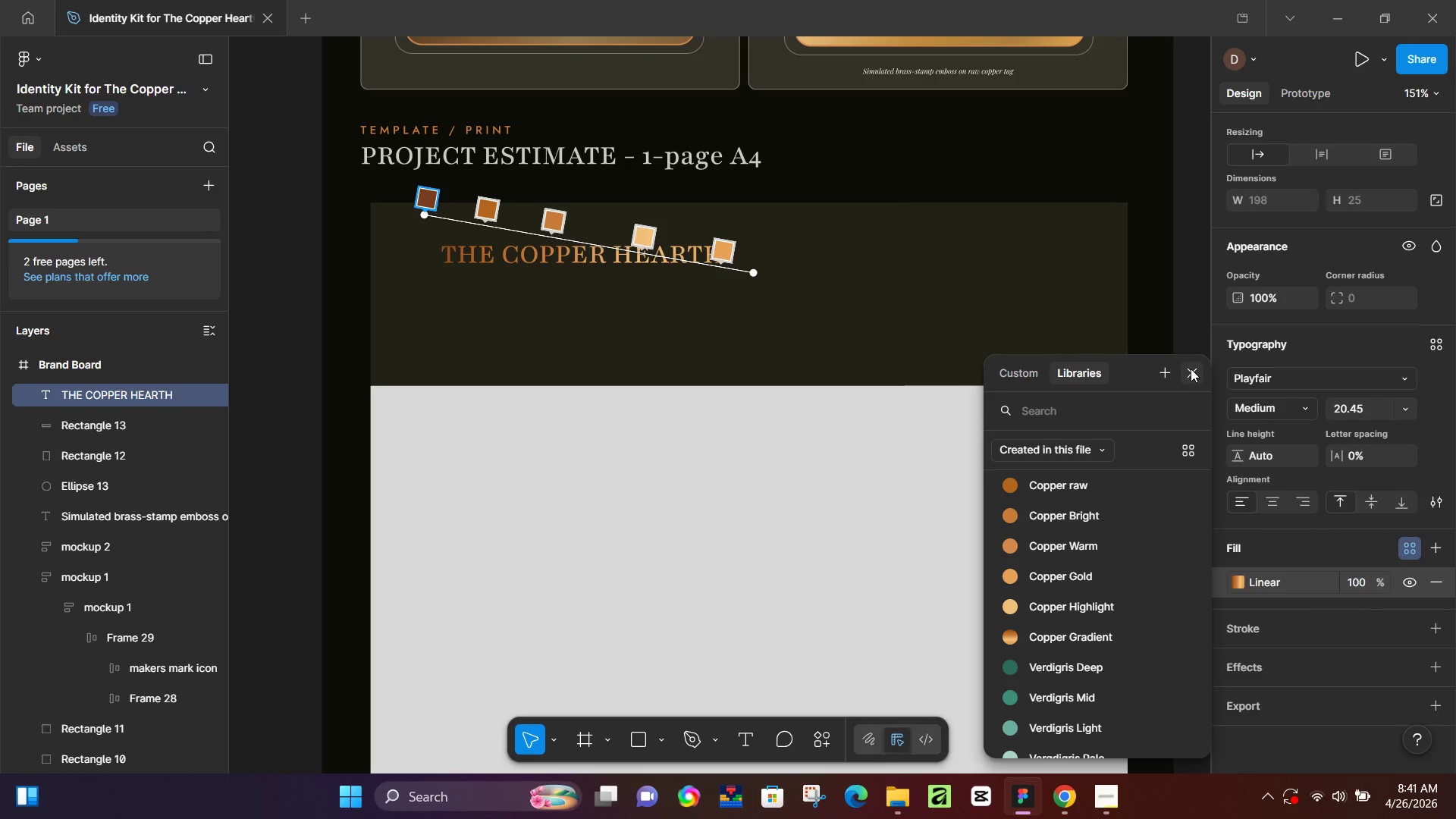 
left_click([1191, 369])
 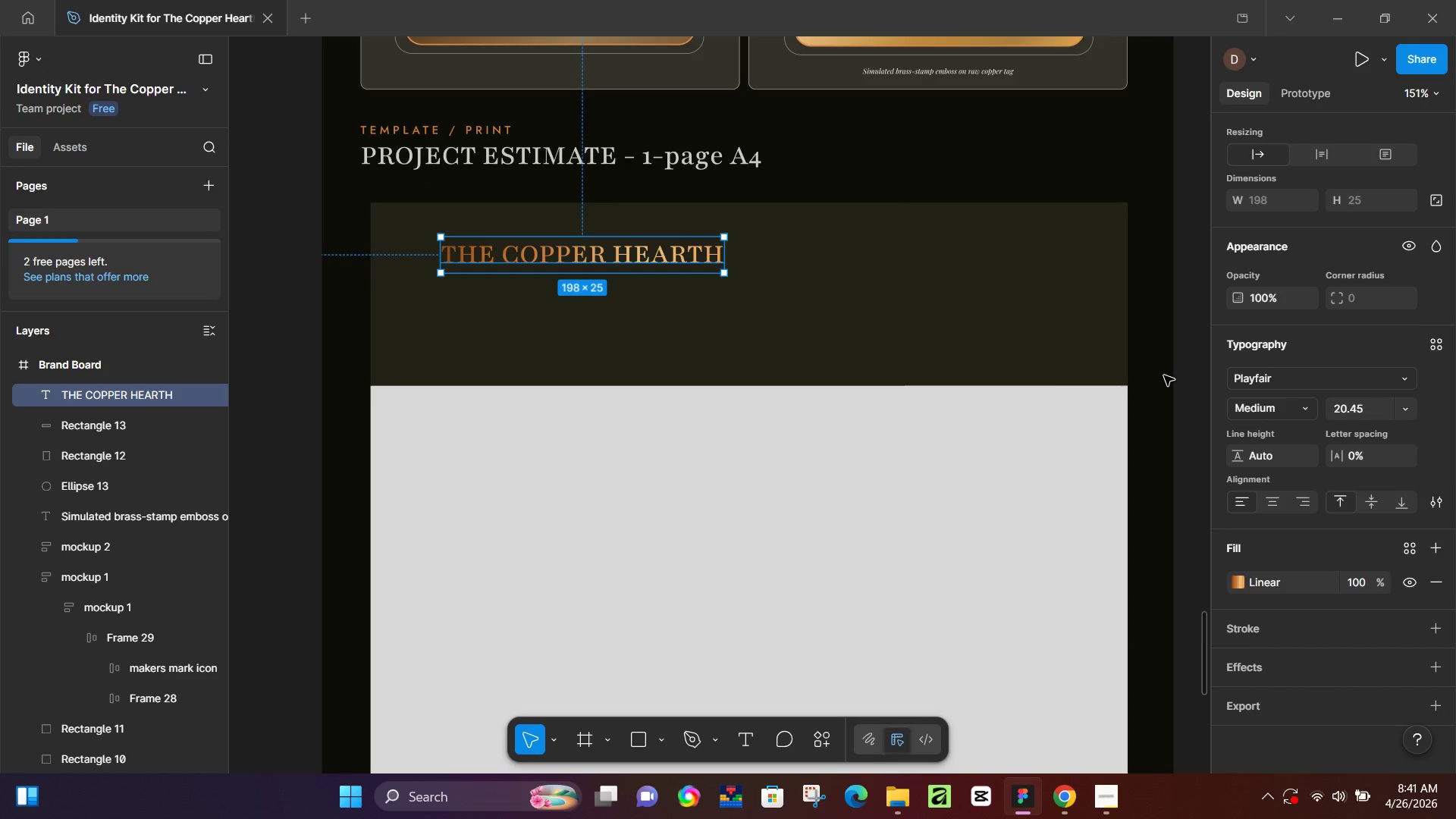 
left_click([1194, 385])
 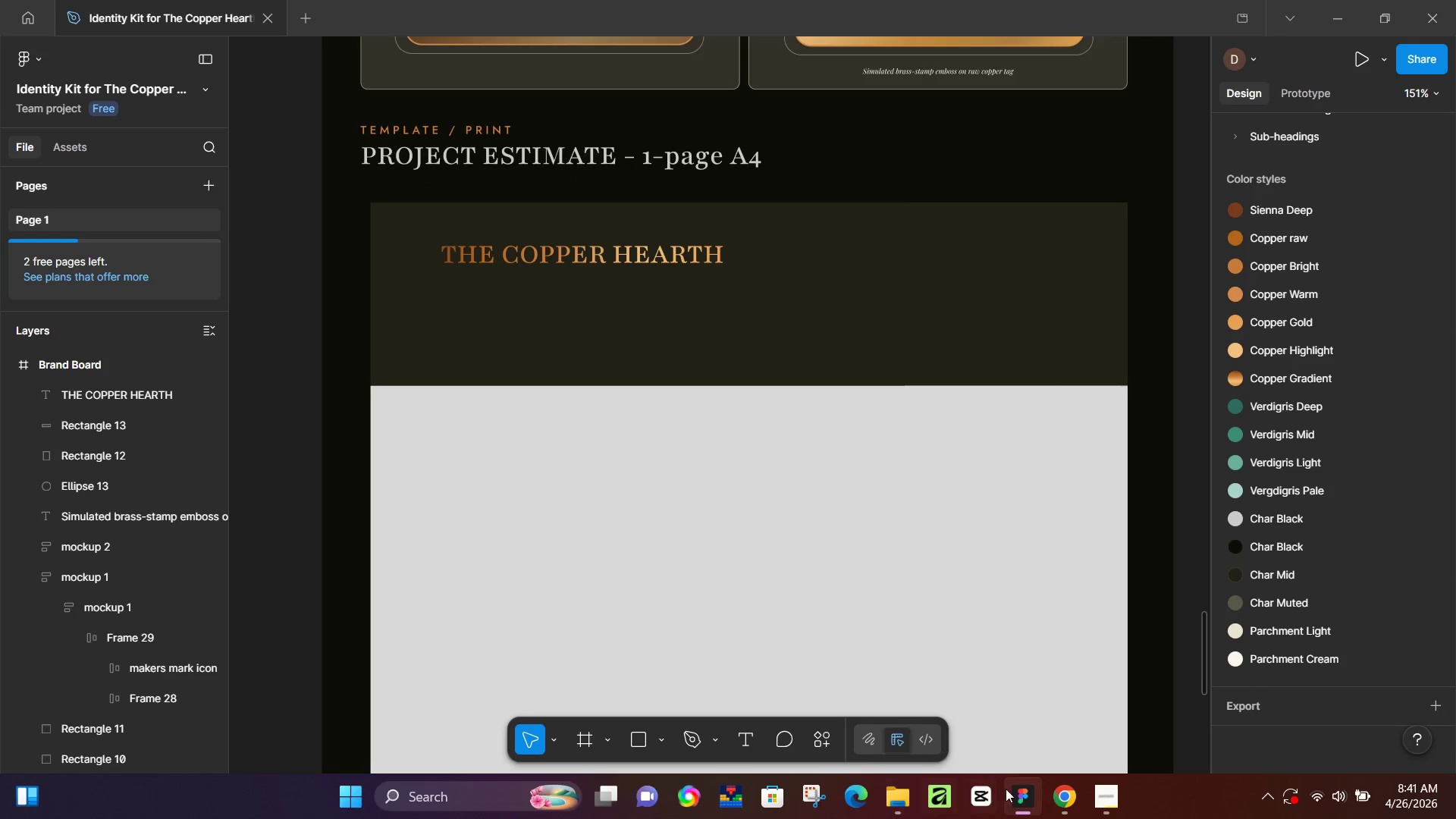 
left_click([1050, 792])
 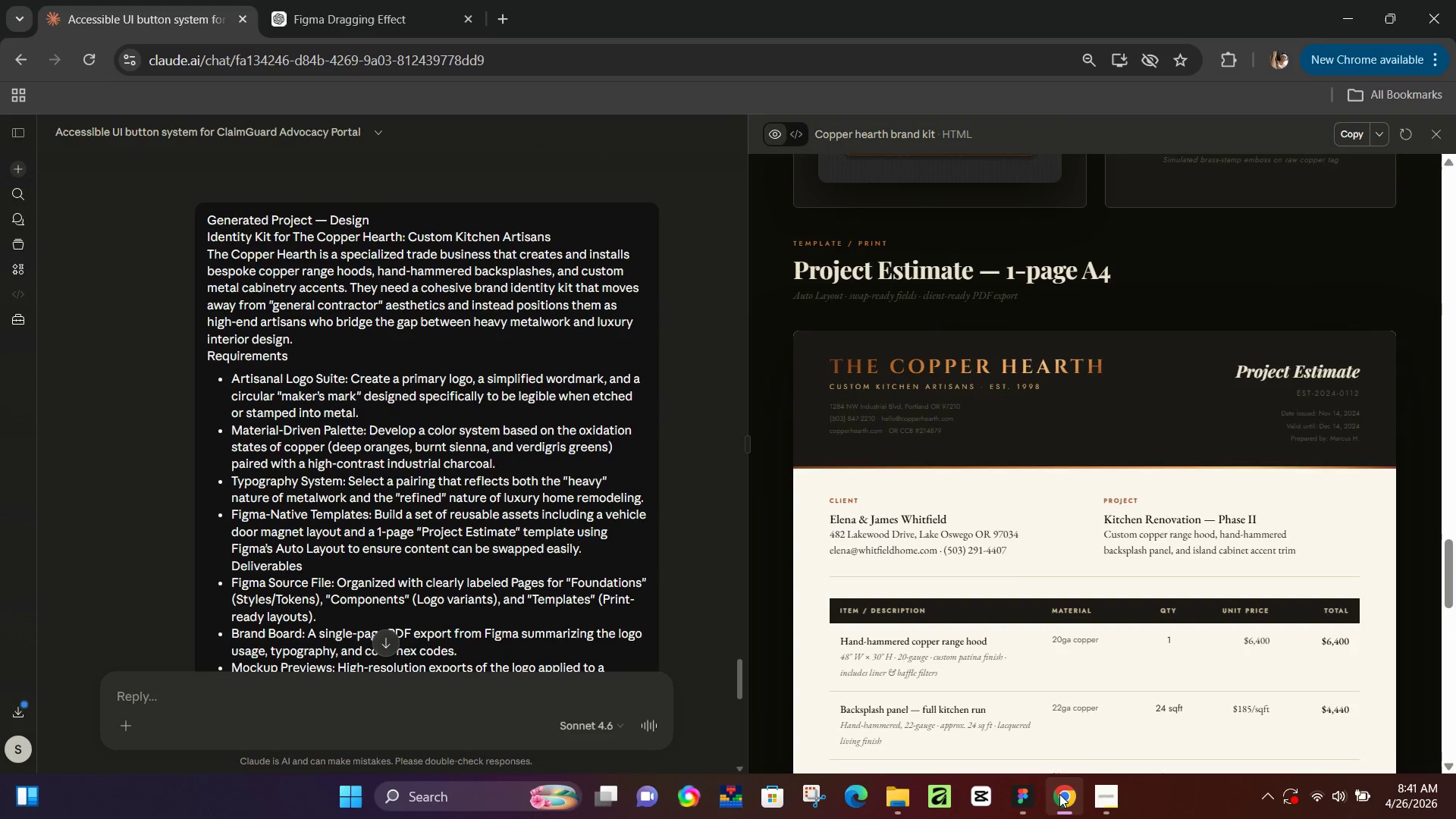 
left_click([1059, 794])
 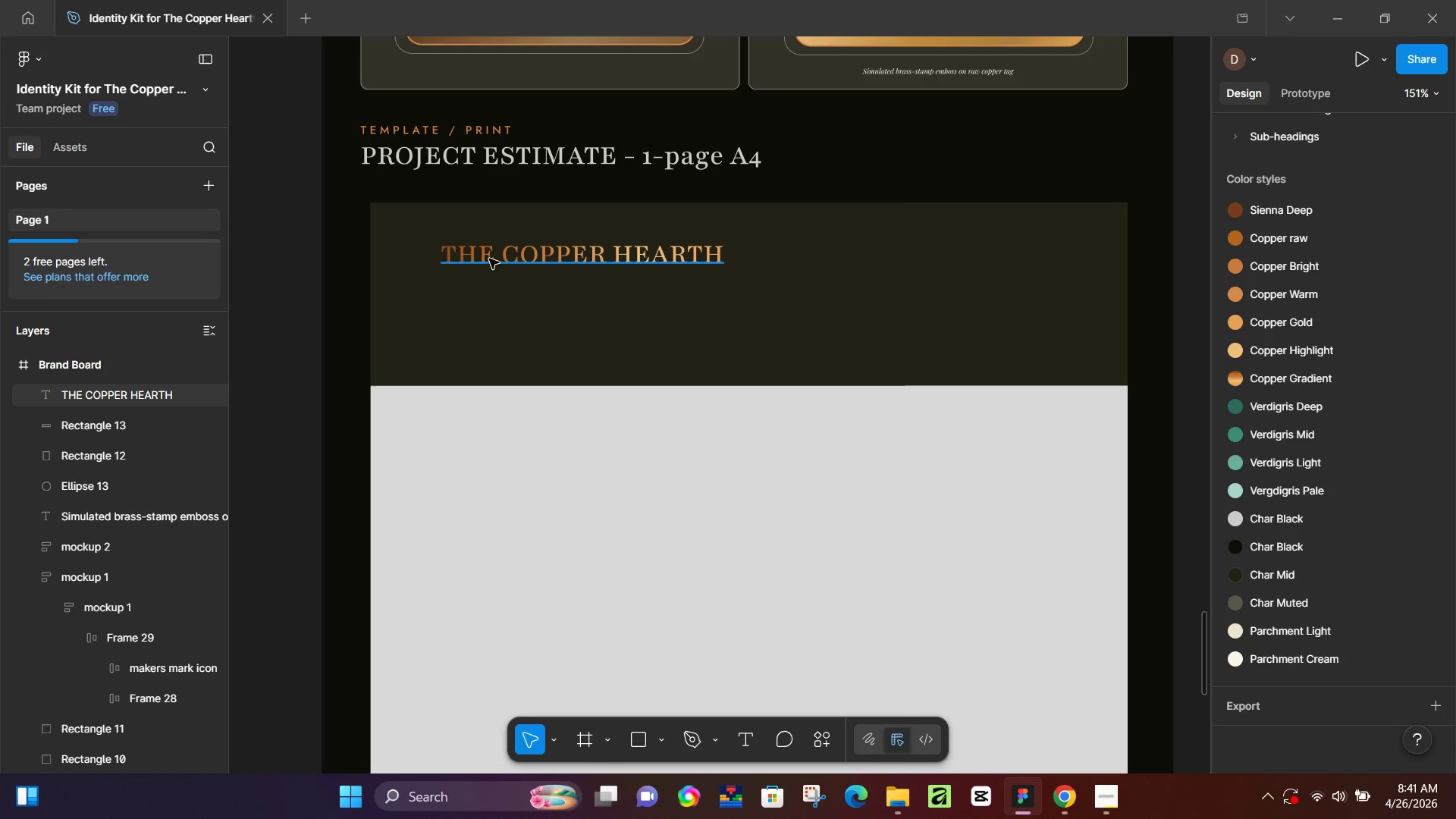 
left_click([491, 258])
 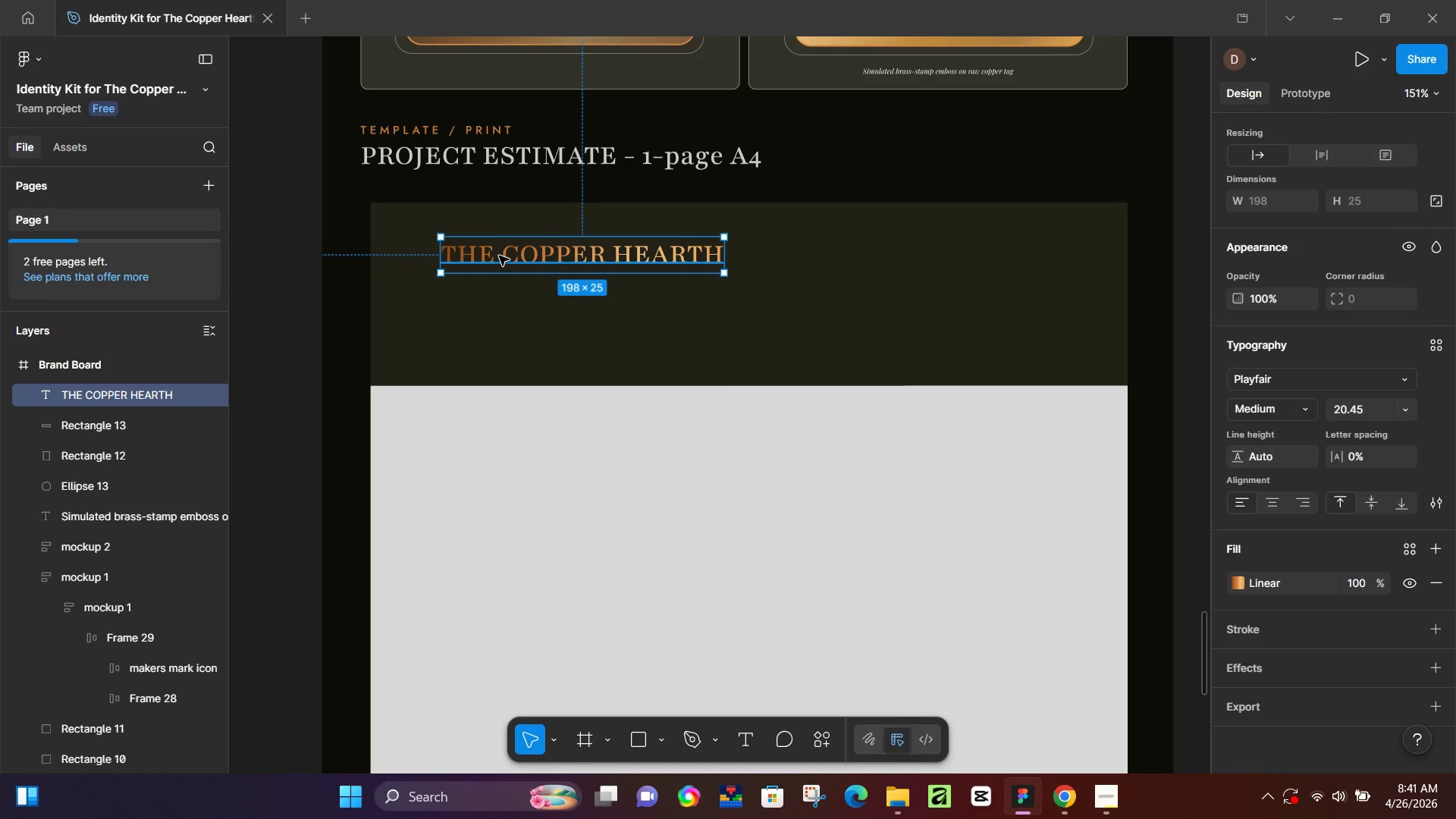 
left_click_drag(start_coordinate=[499, 256], to_coordinate=[475, 244])
 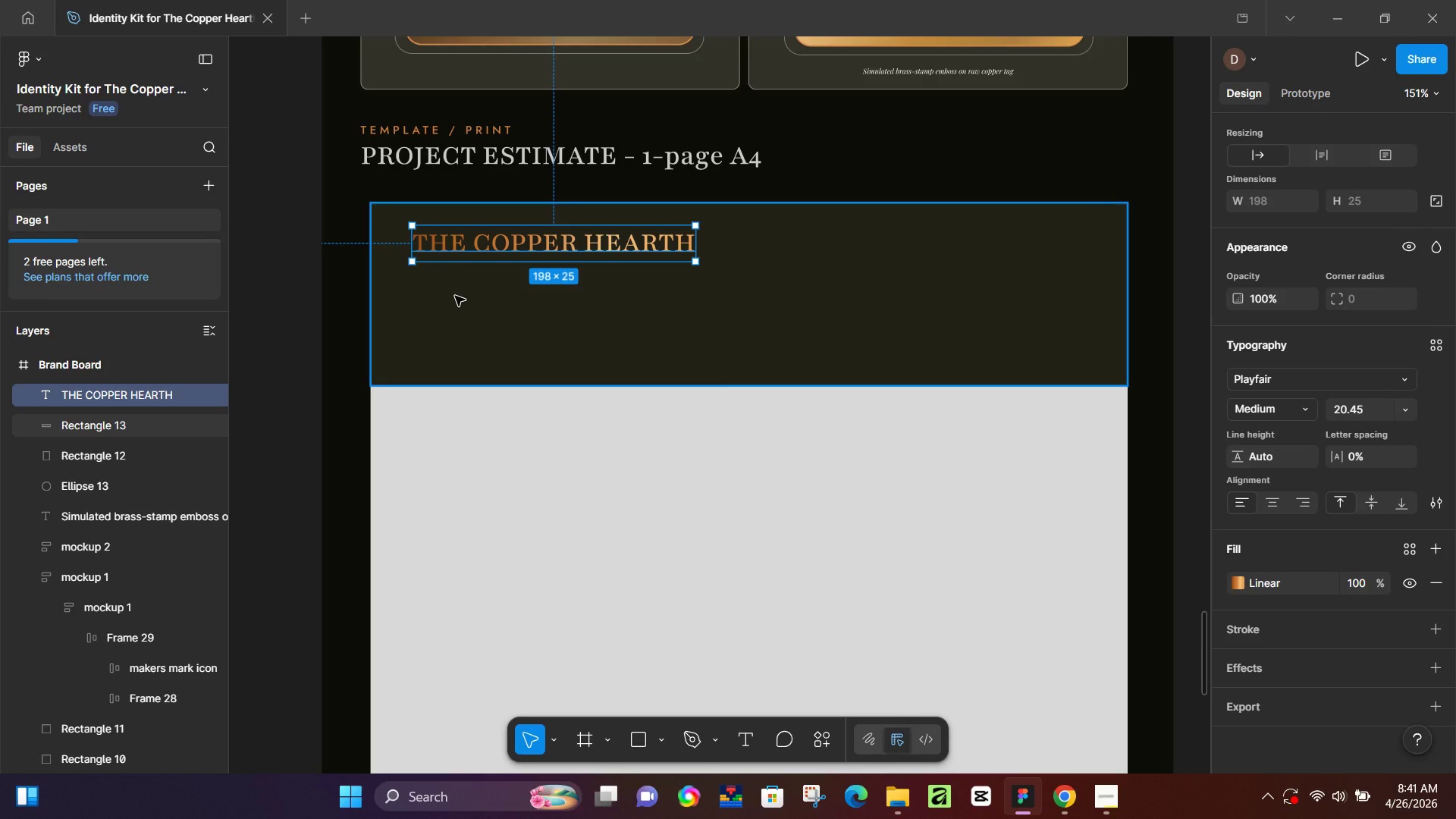 
key(T)
 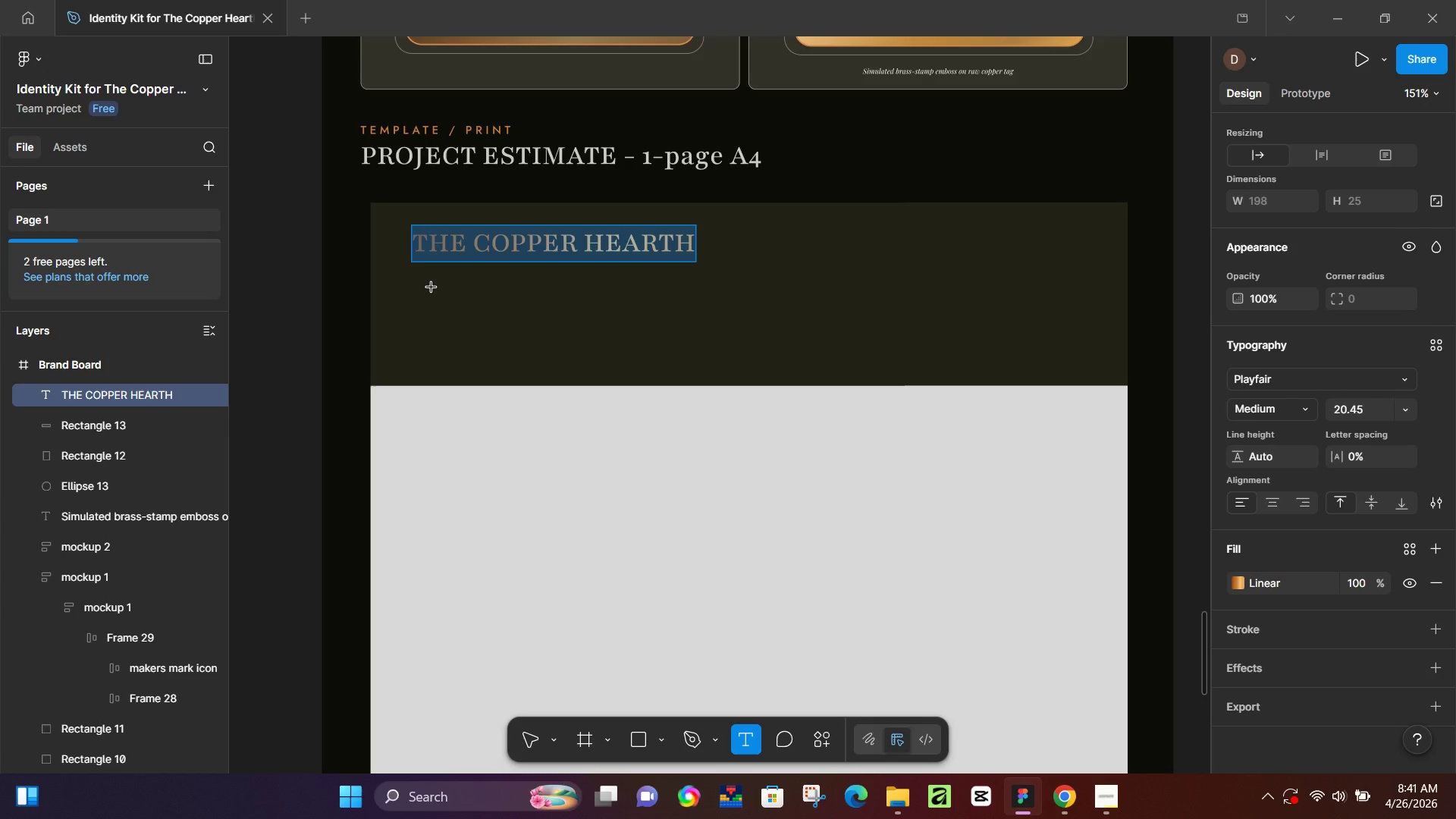 
left_click([430, 289])
 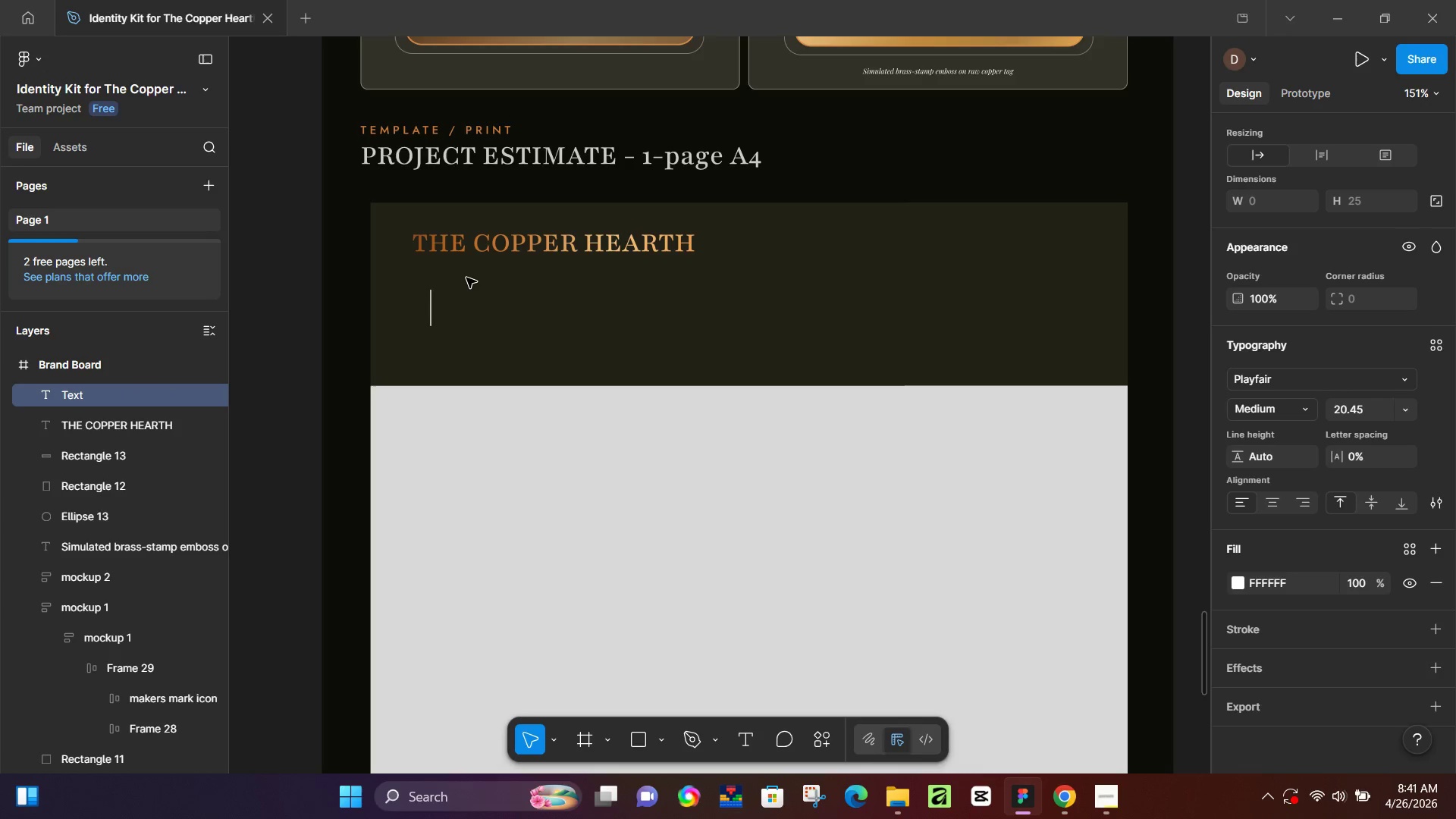 
type(Custom Copper)
 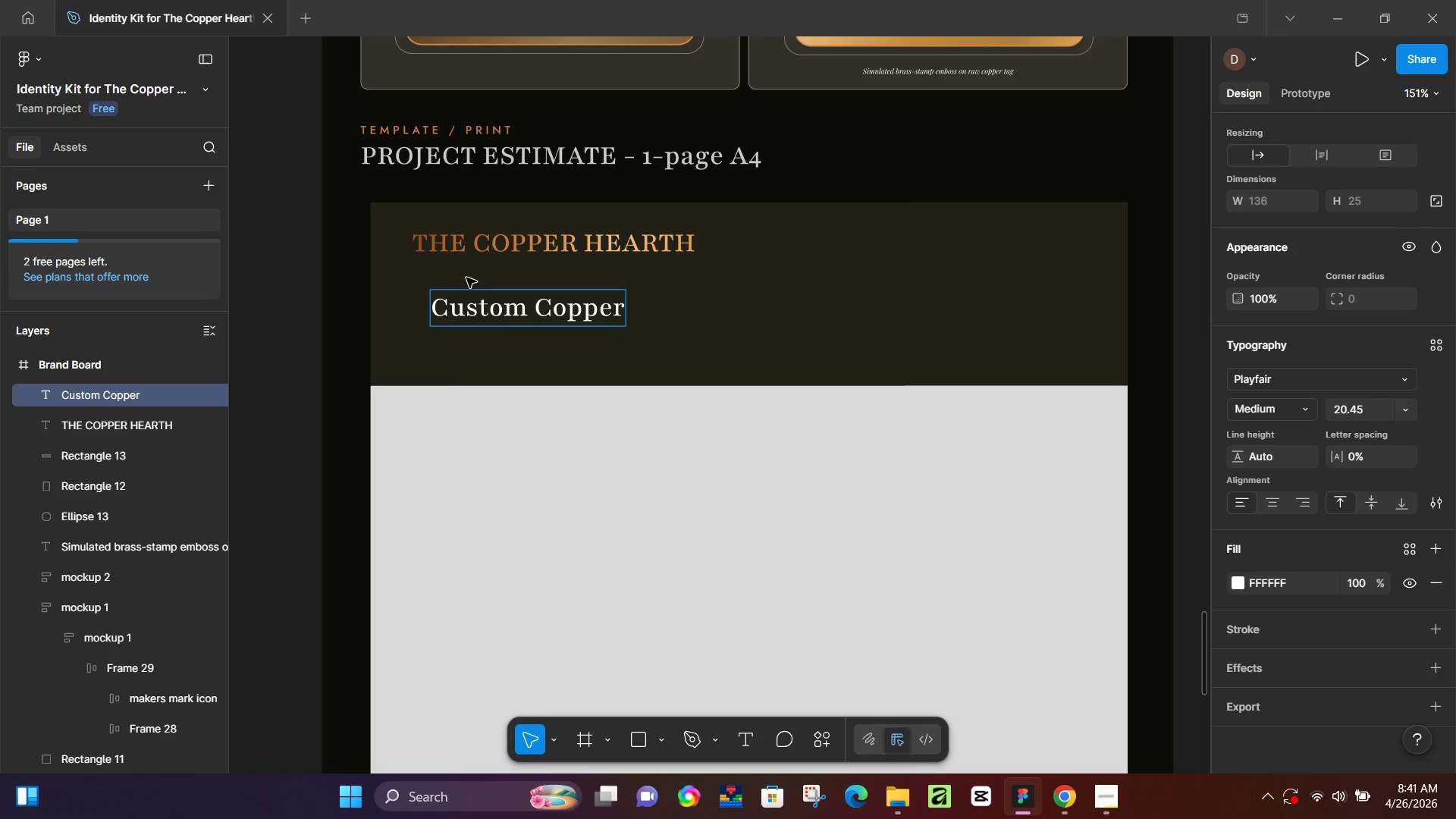 
left_click([1065, 797])
 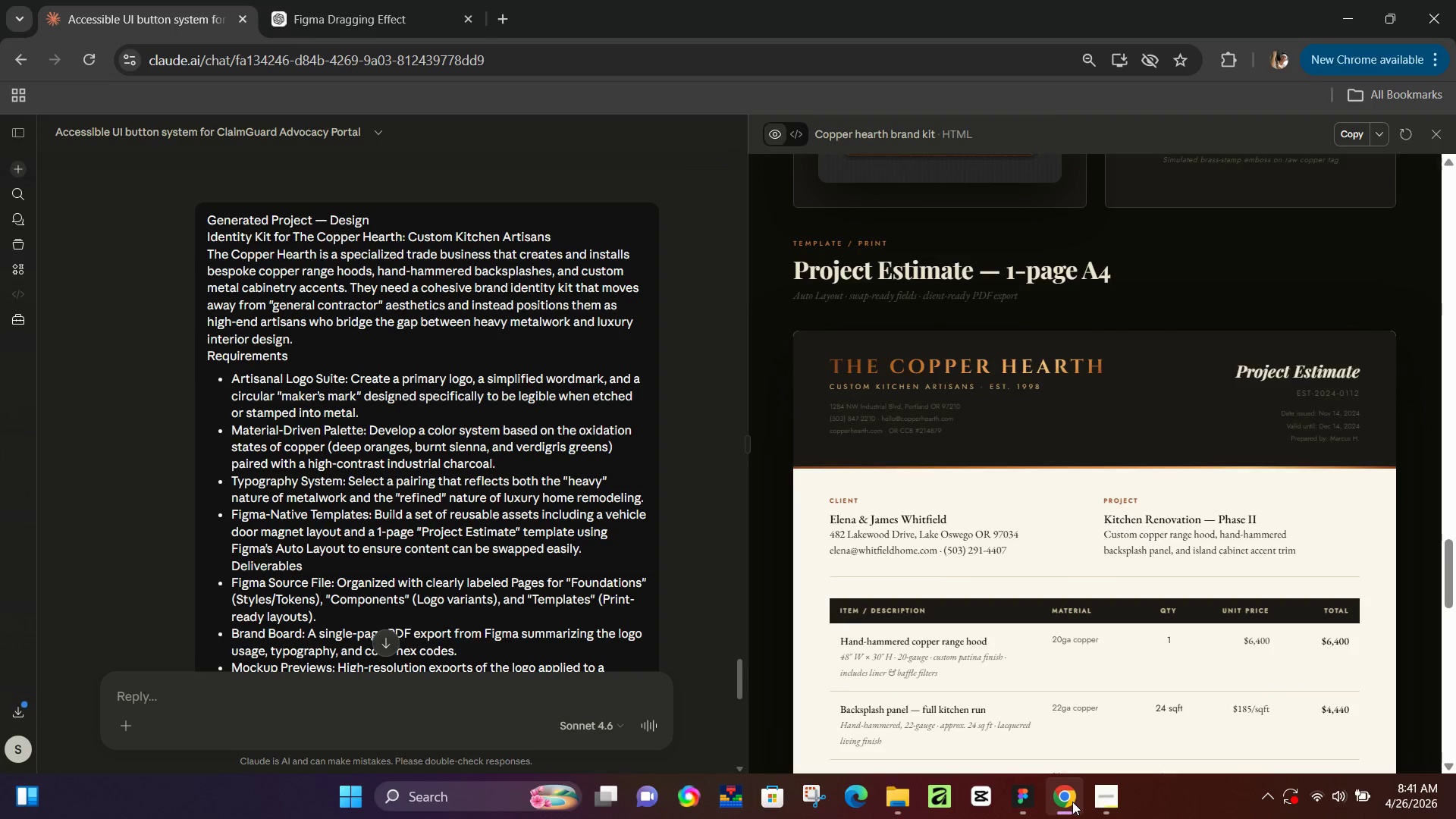 
left_click([1073, 802])
 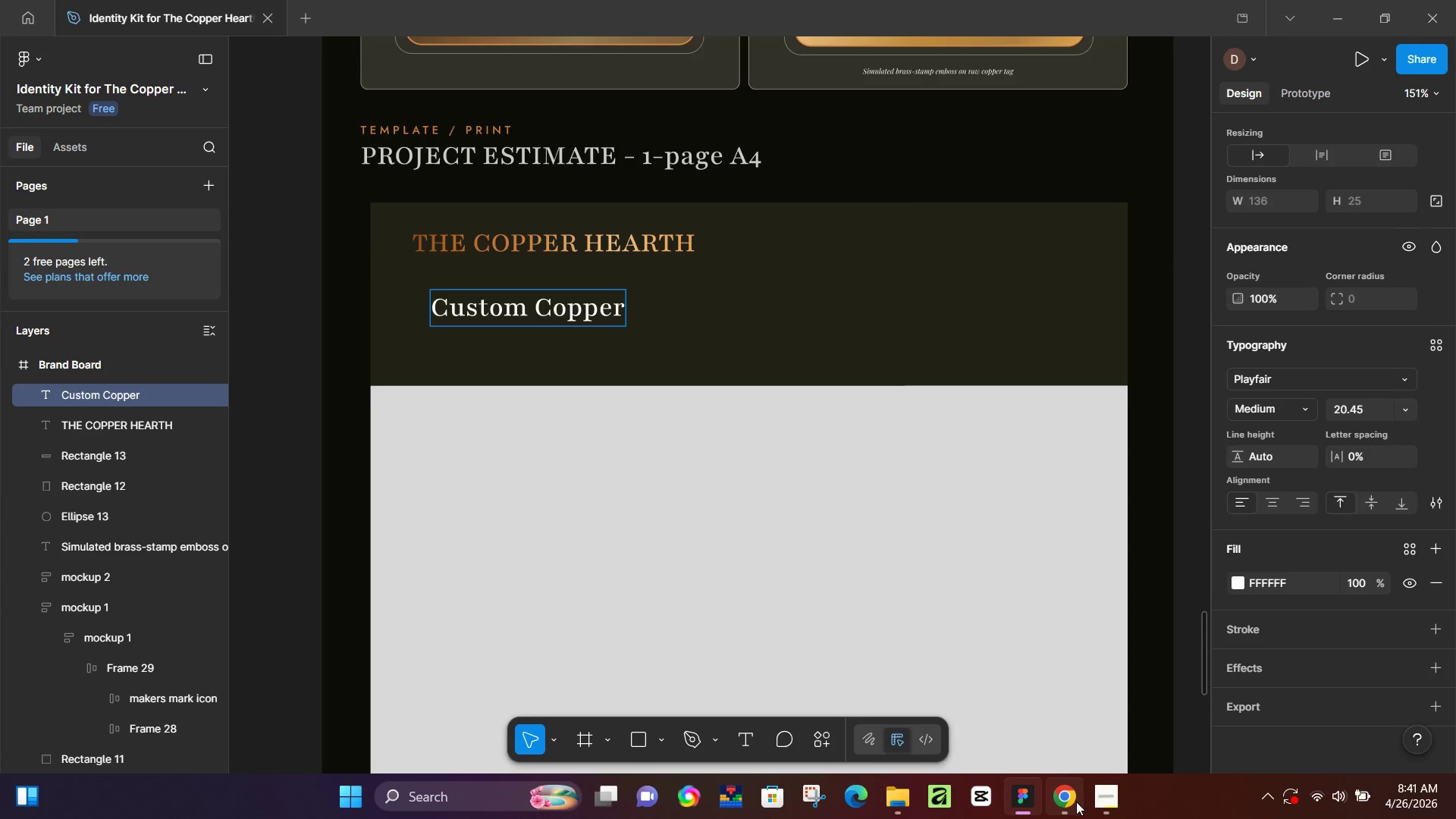 
key(Backspace)
key(Backspace)
key(Backspace)
key(Backspace)
key(Backspace)
key(Backspace)
key(Backspace)
type(Kitch)
key(Backspace)
key(Backspace)
key(Backspace)
key(Backspace)
key(Backspace)
type( Kitchen Artisans. EST. 1998)
 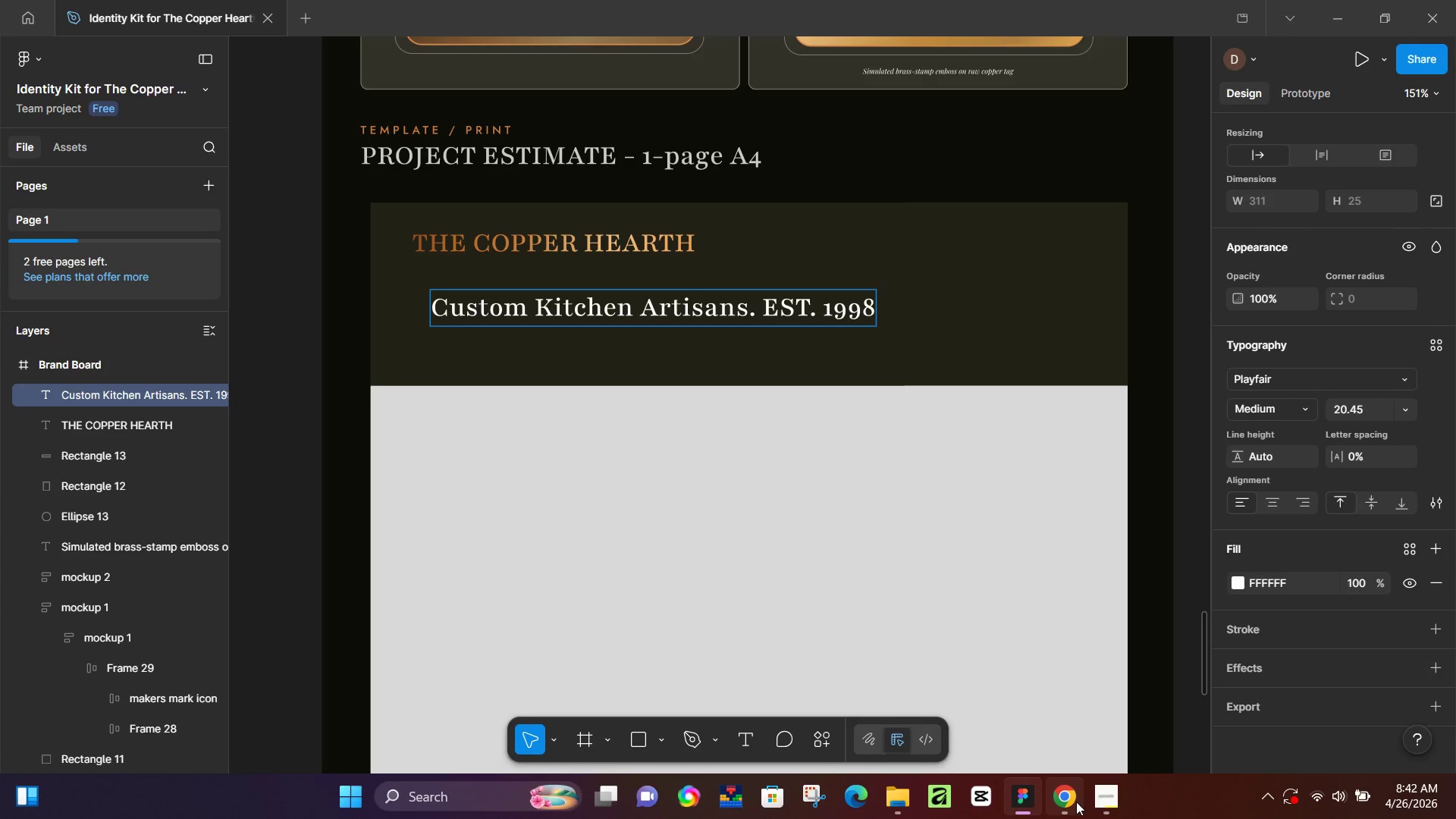 
key(Control+A)
 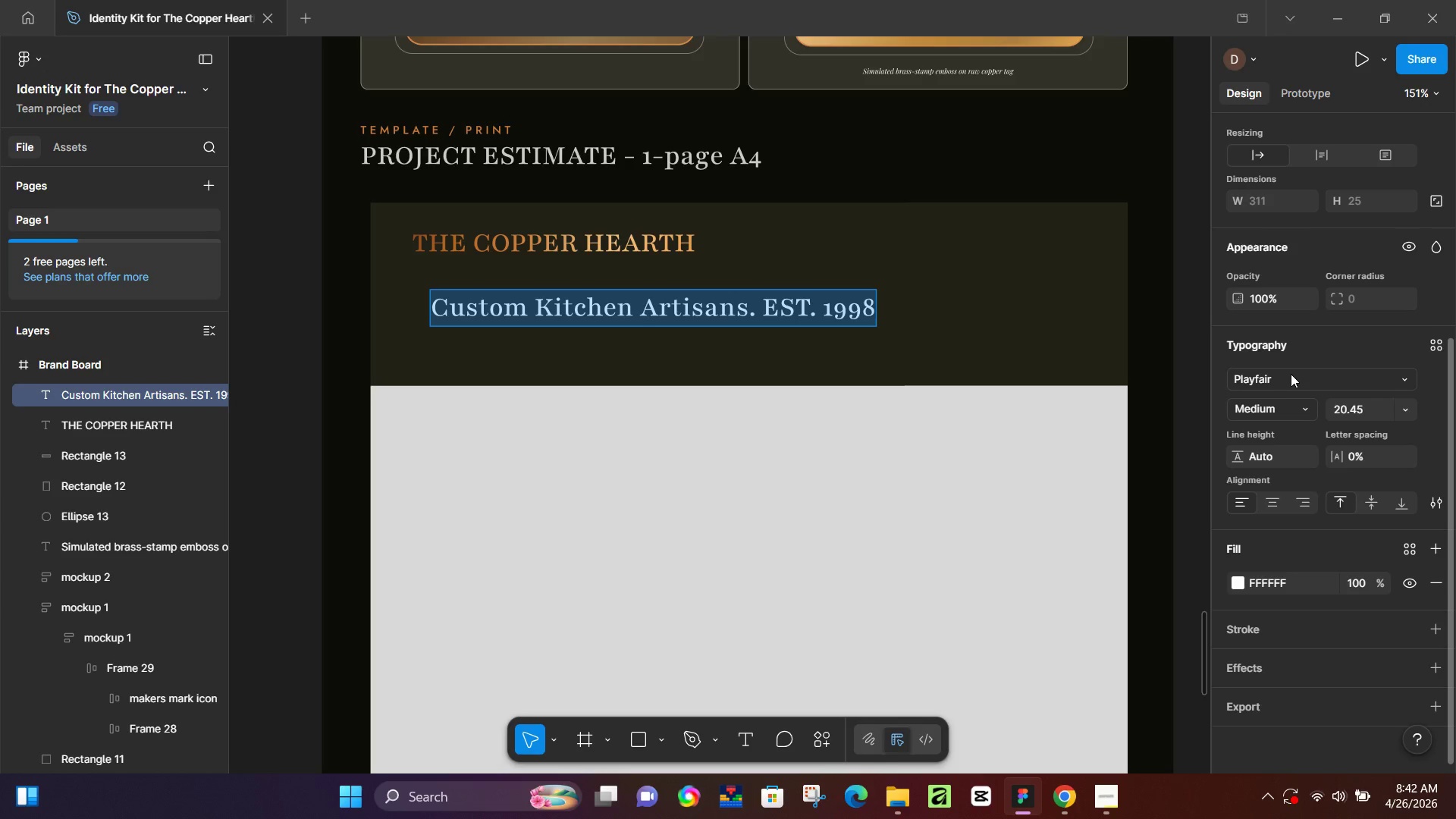 
left_click([1286, 410])
 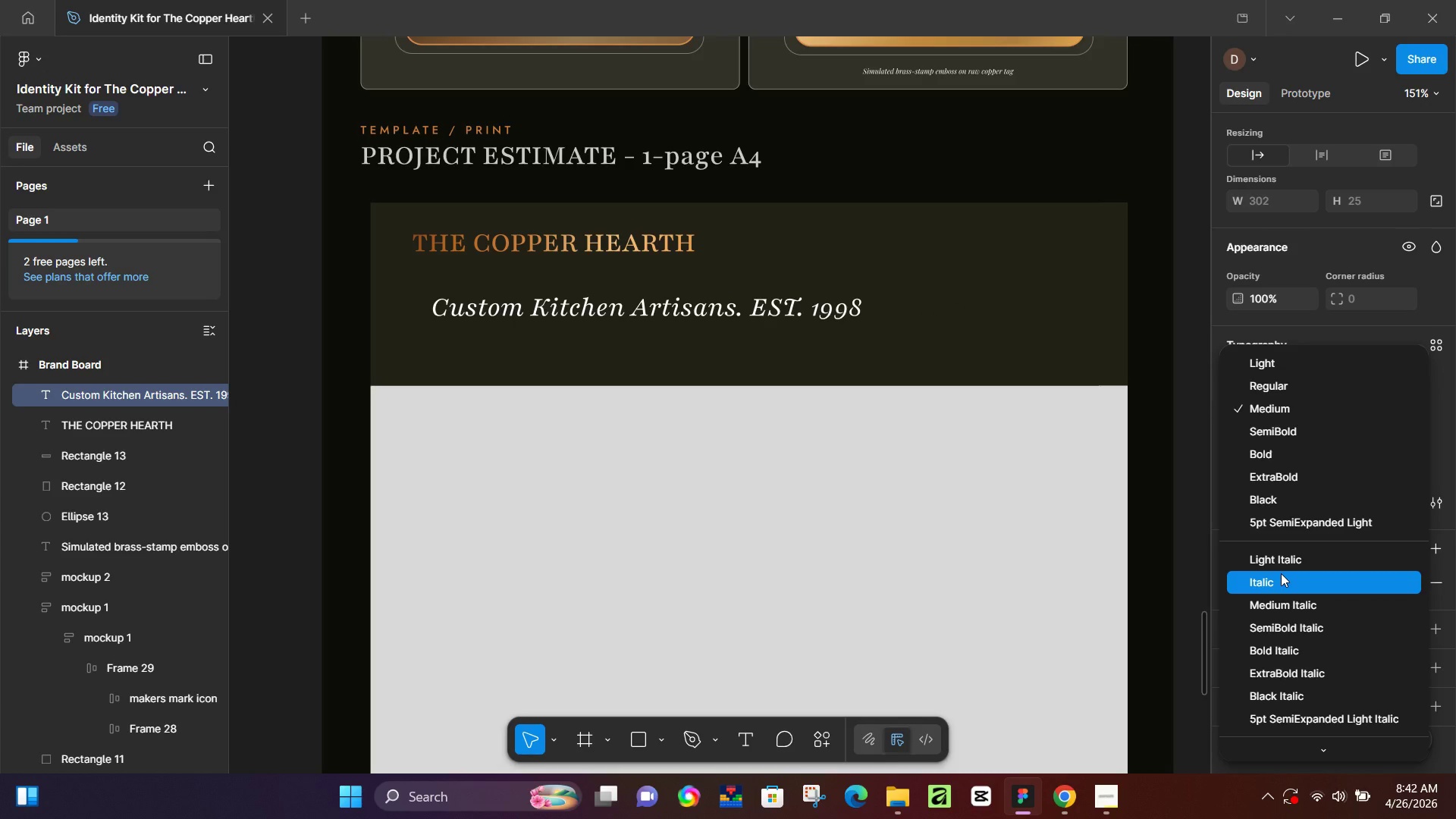 
left_click([1066, 790])
 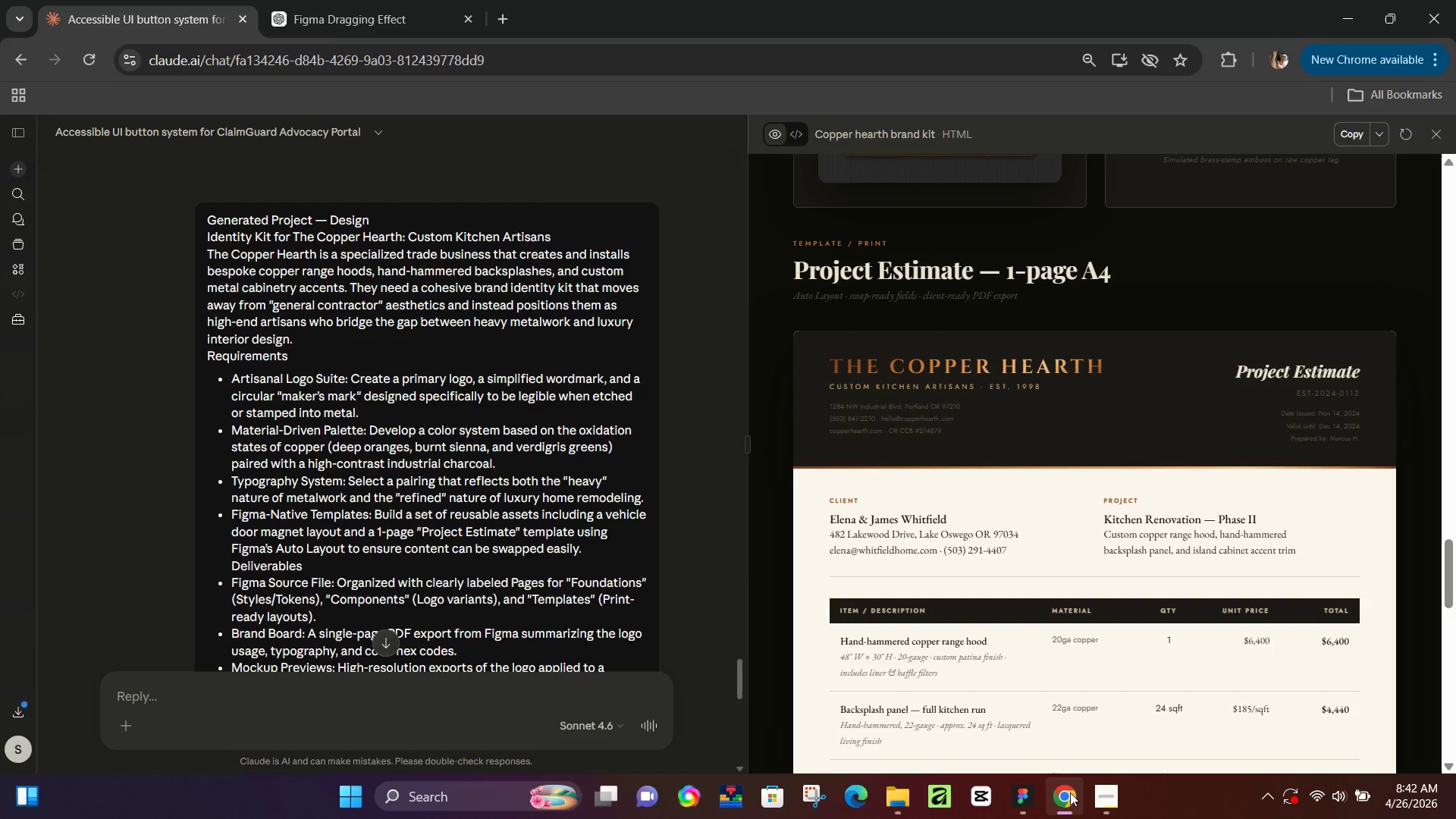 
wait(7.51)
 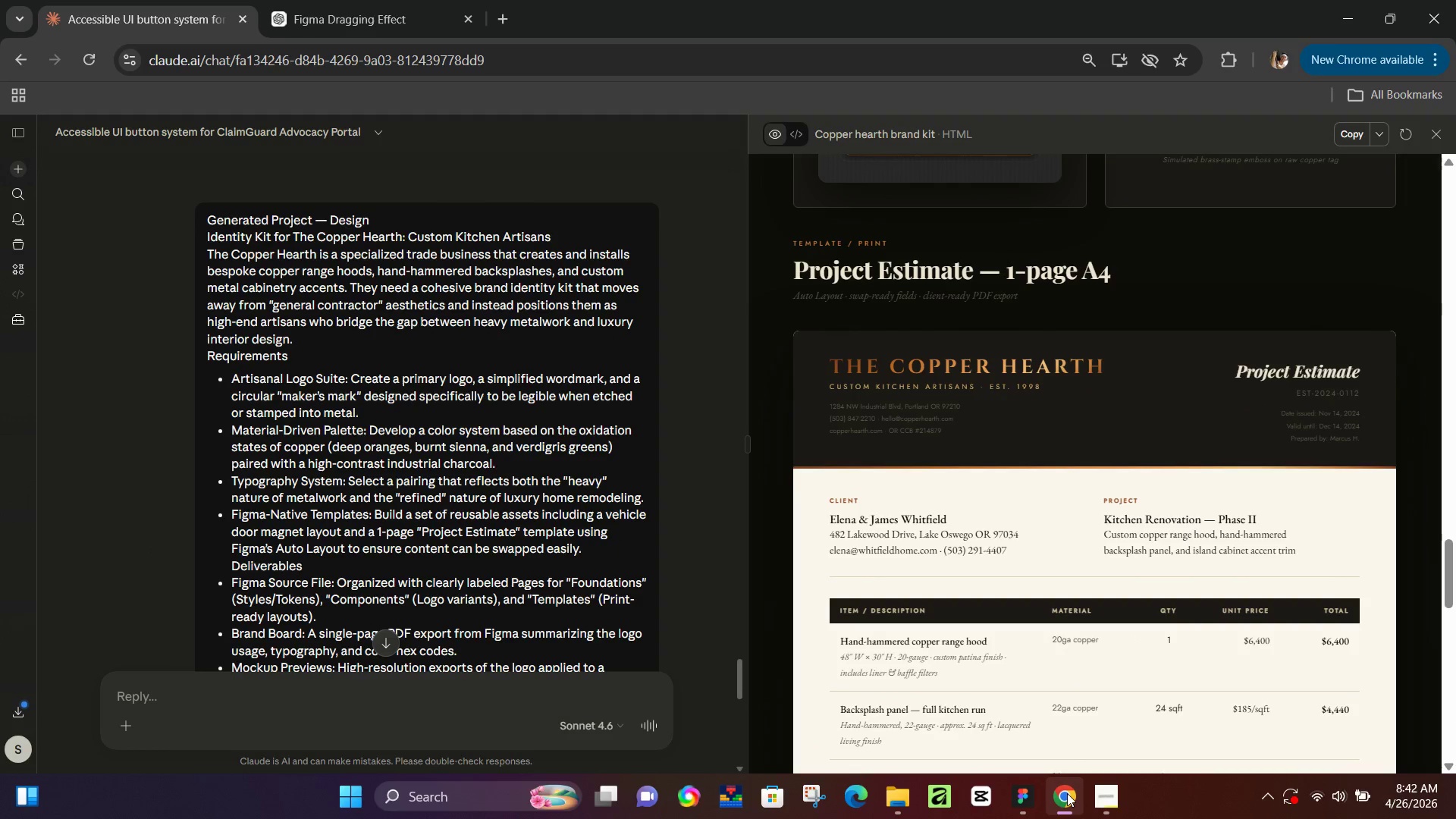 
left_click([1062, 803])
 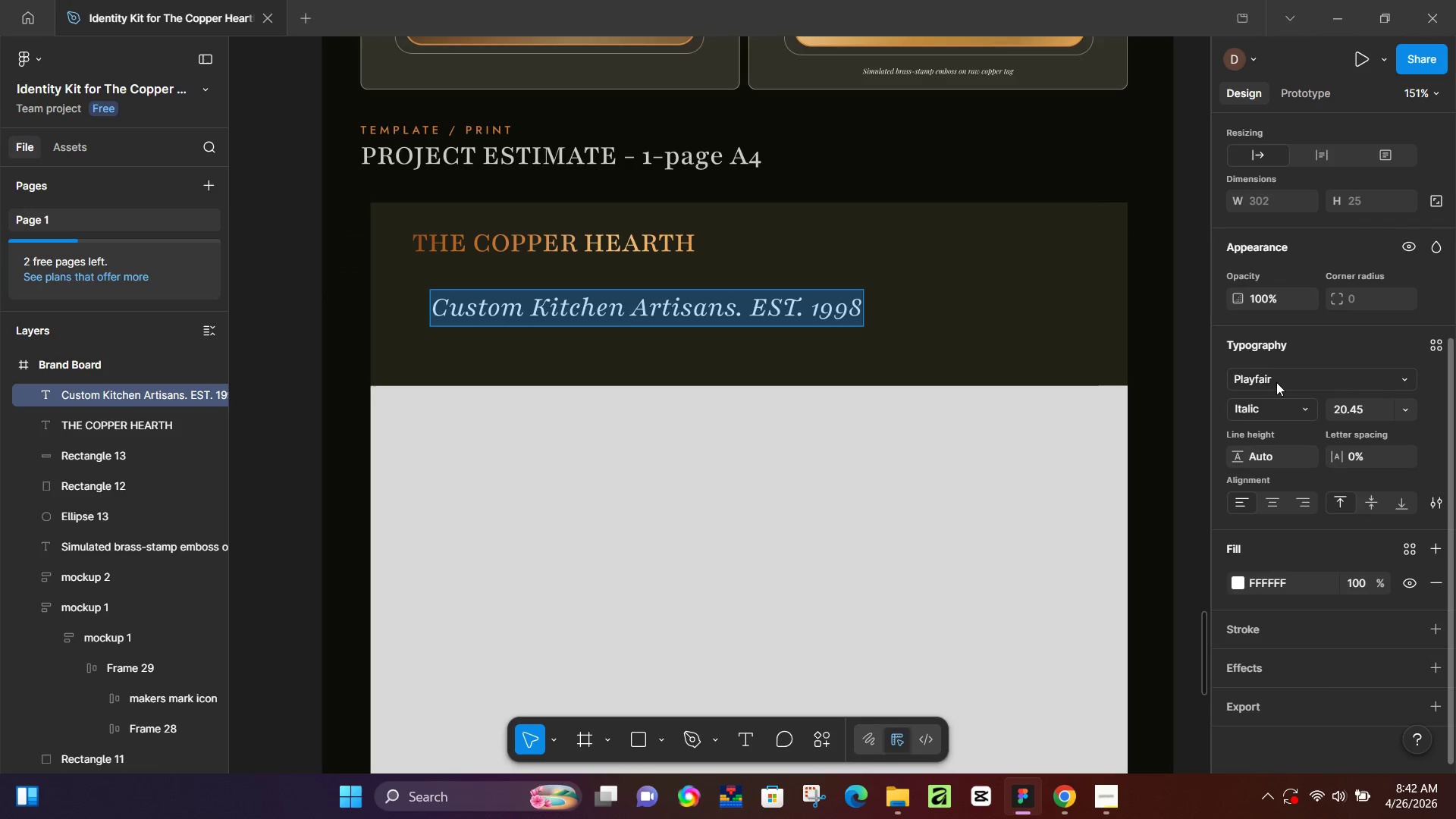 
left_click([1272, 373])
 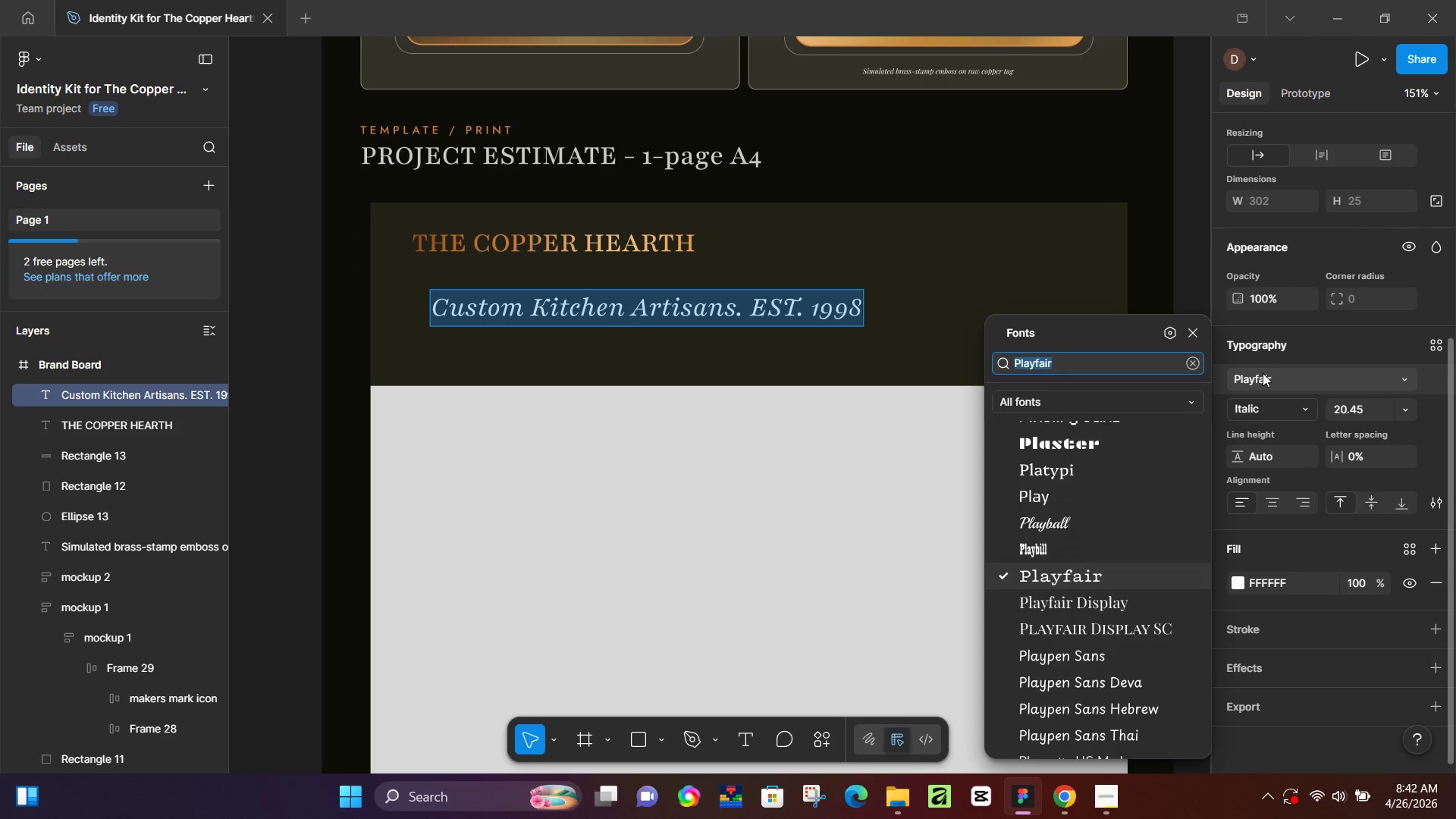 
type(jost)
 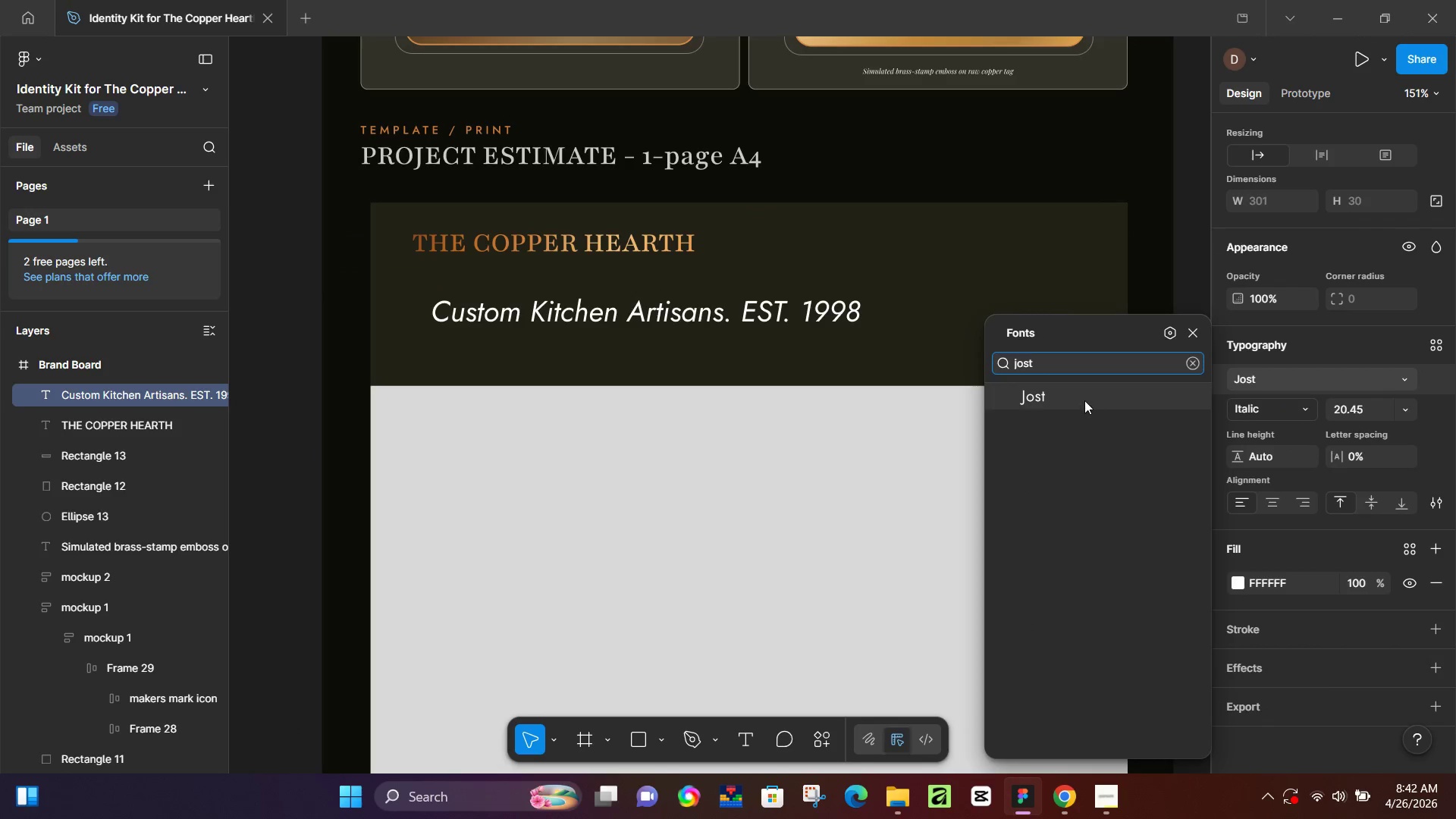 
left_click([1084, 400])
 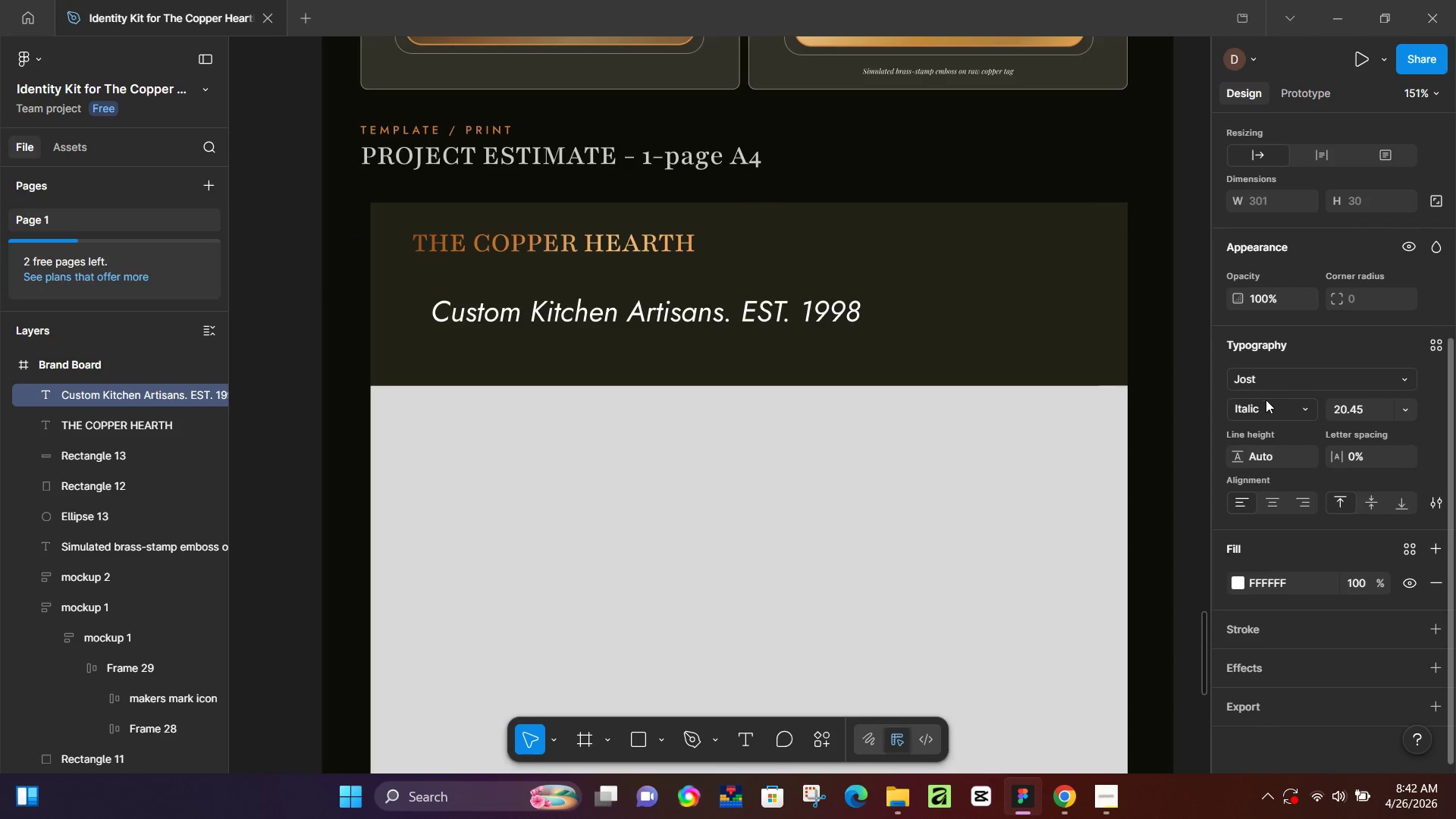 
left_click([1266, 400])
 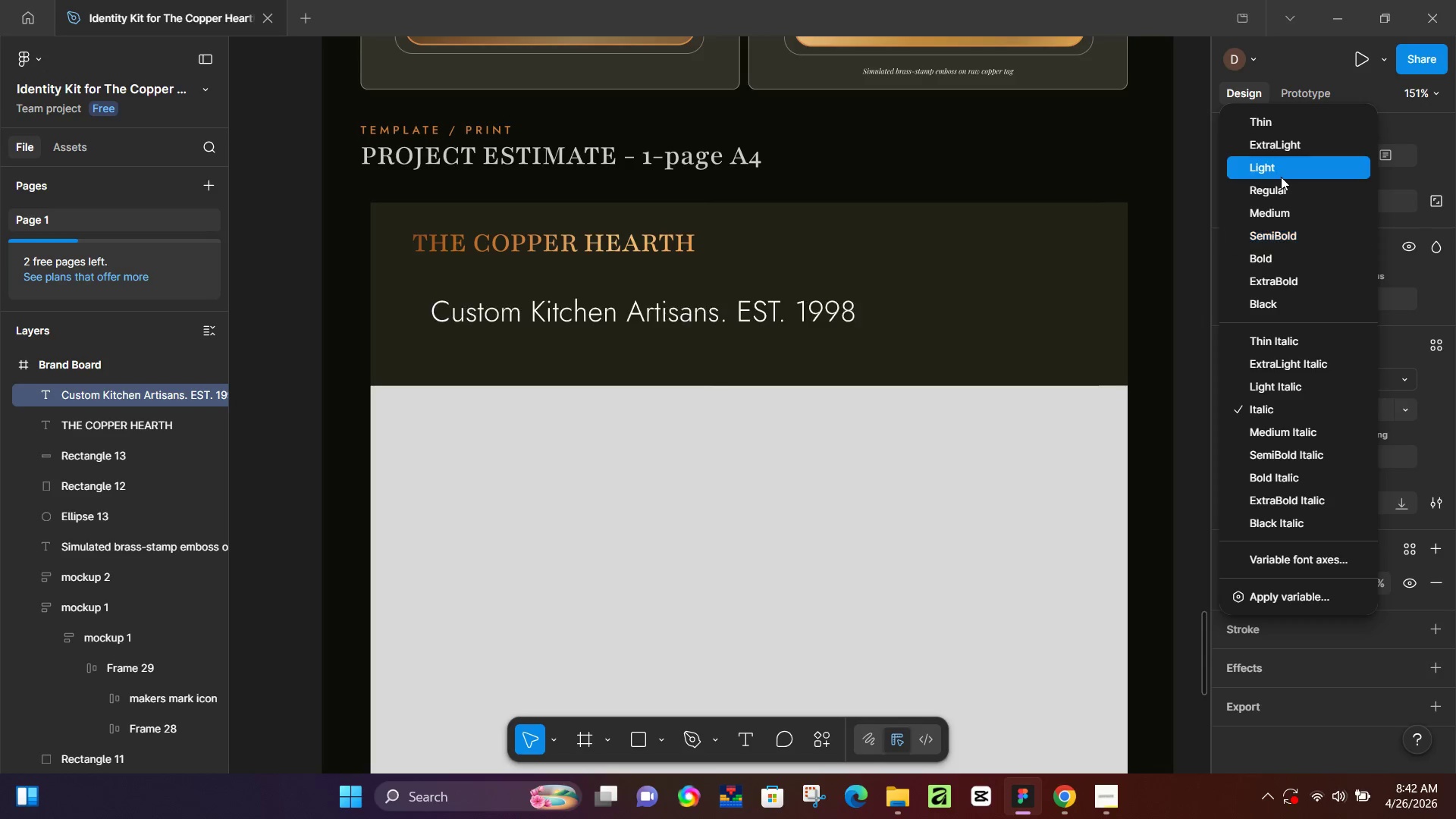 
left_click([1280, 186])
 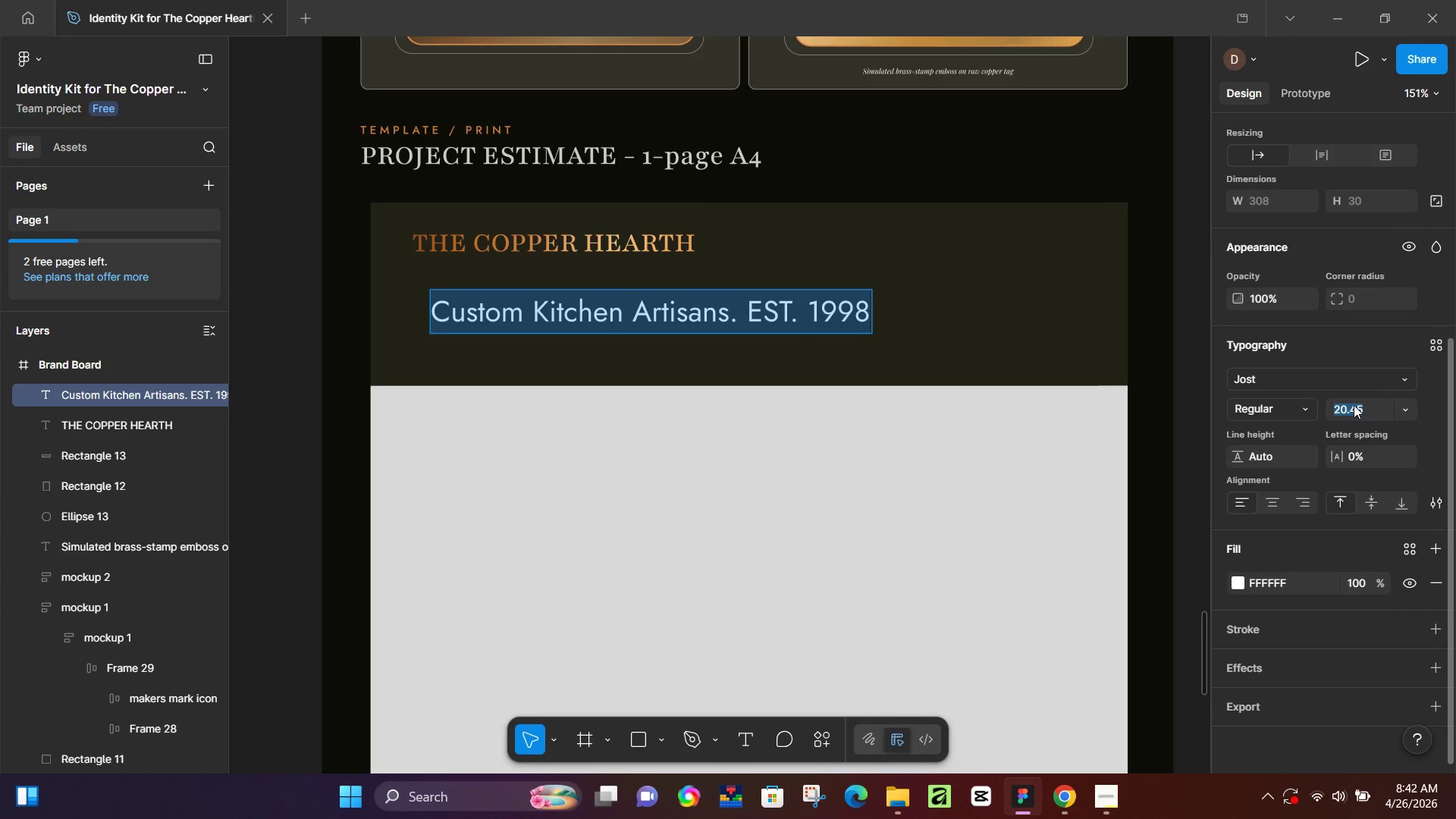 
key(Numpad1)
 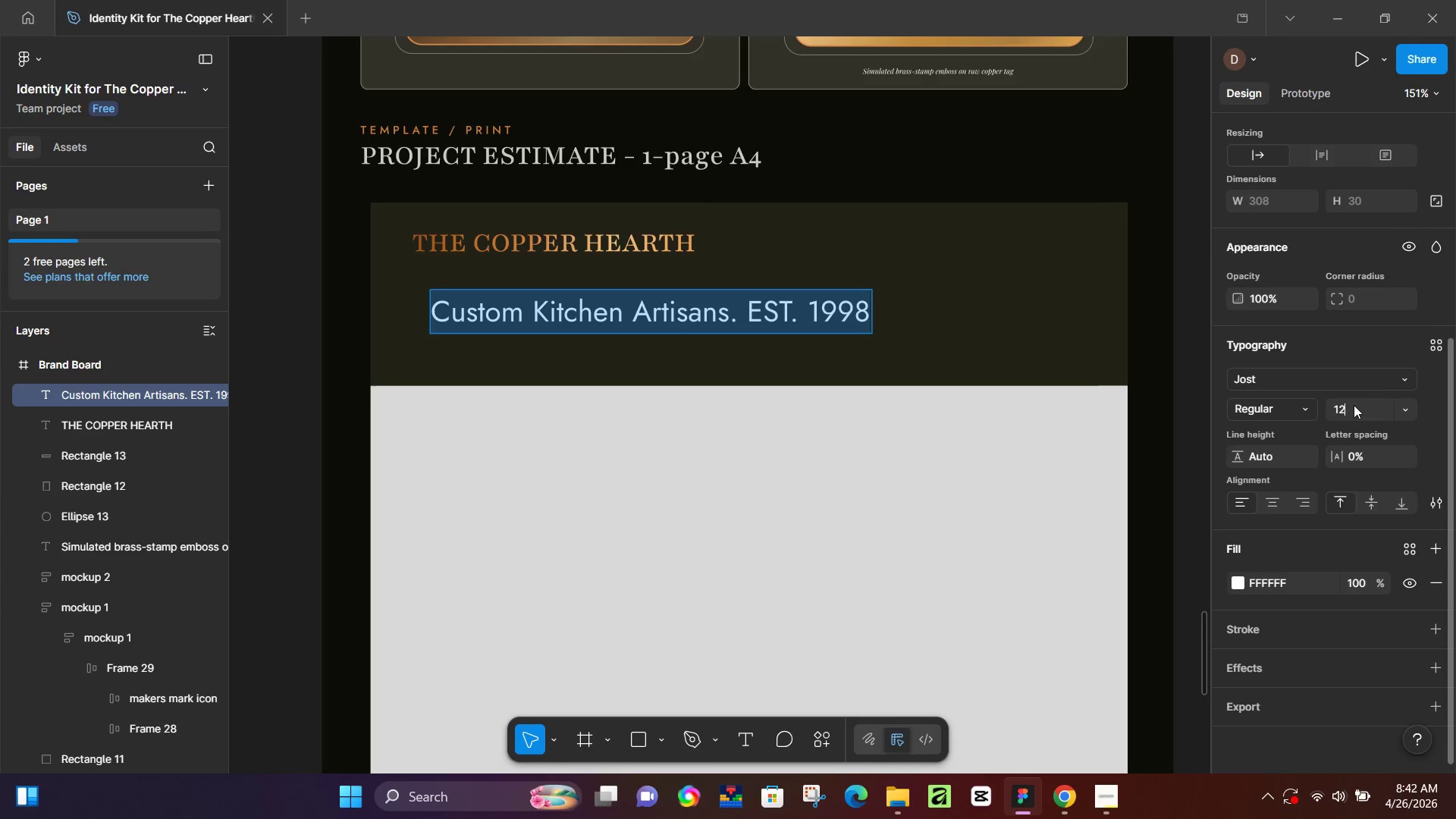 
key(Numpad2)
 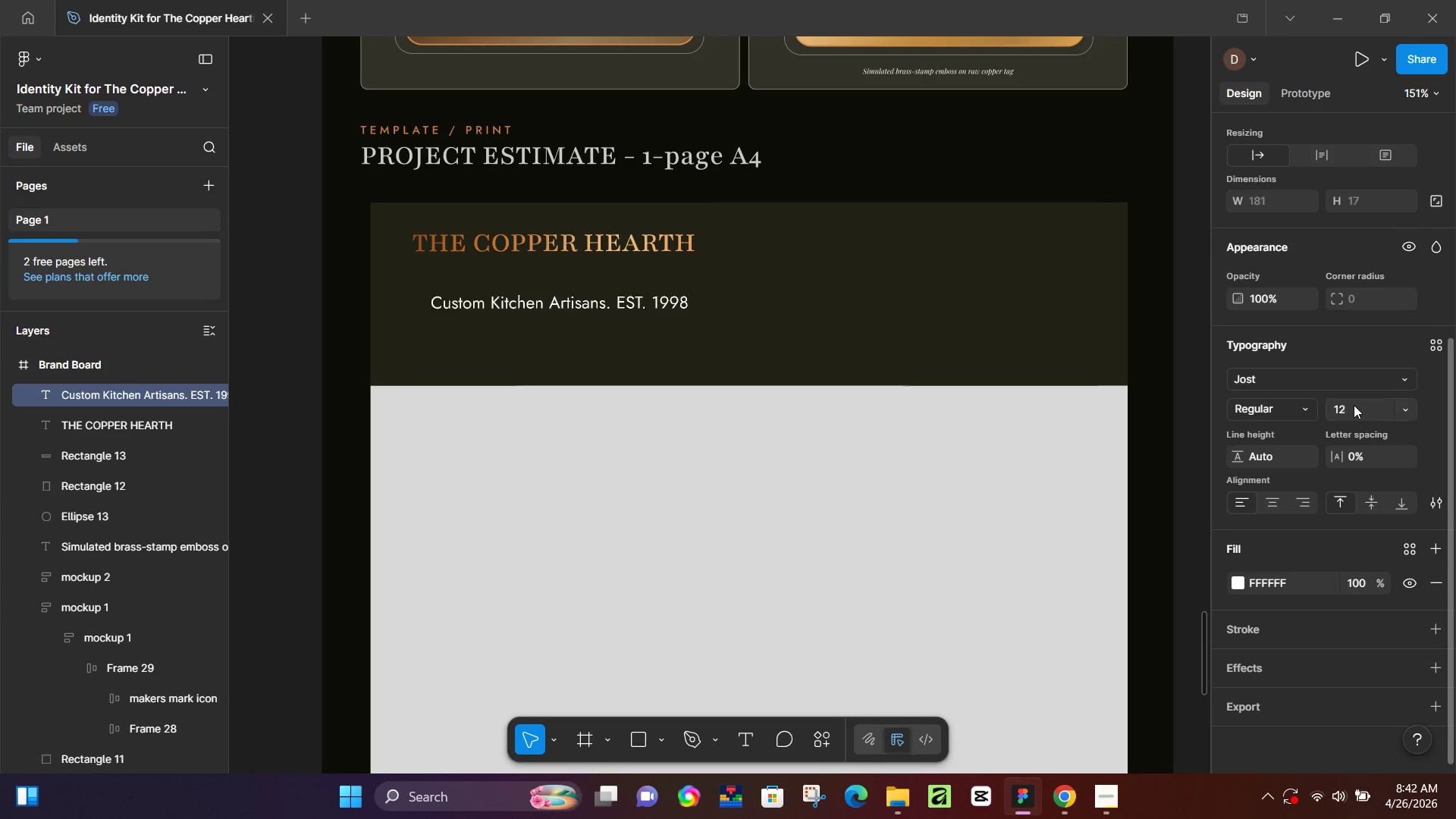 
key(NumpadEnter)
 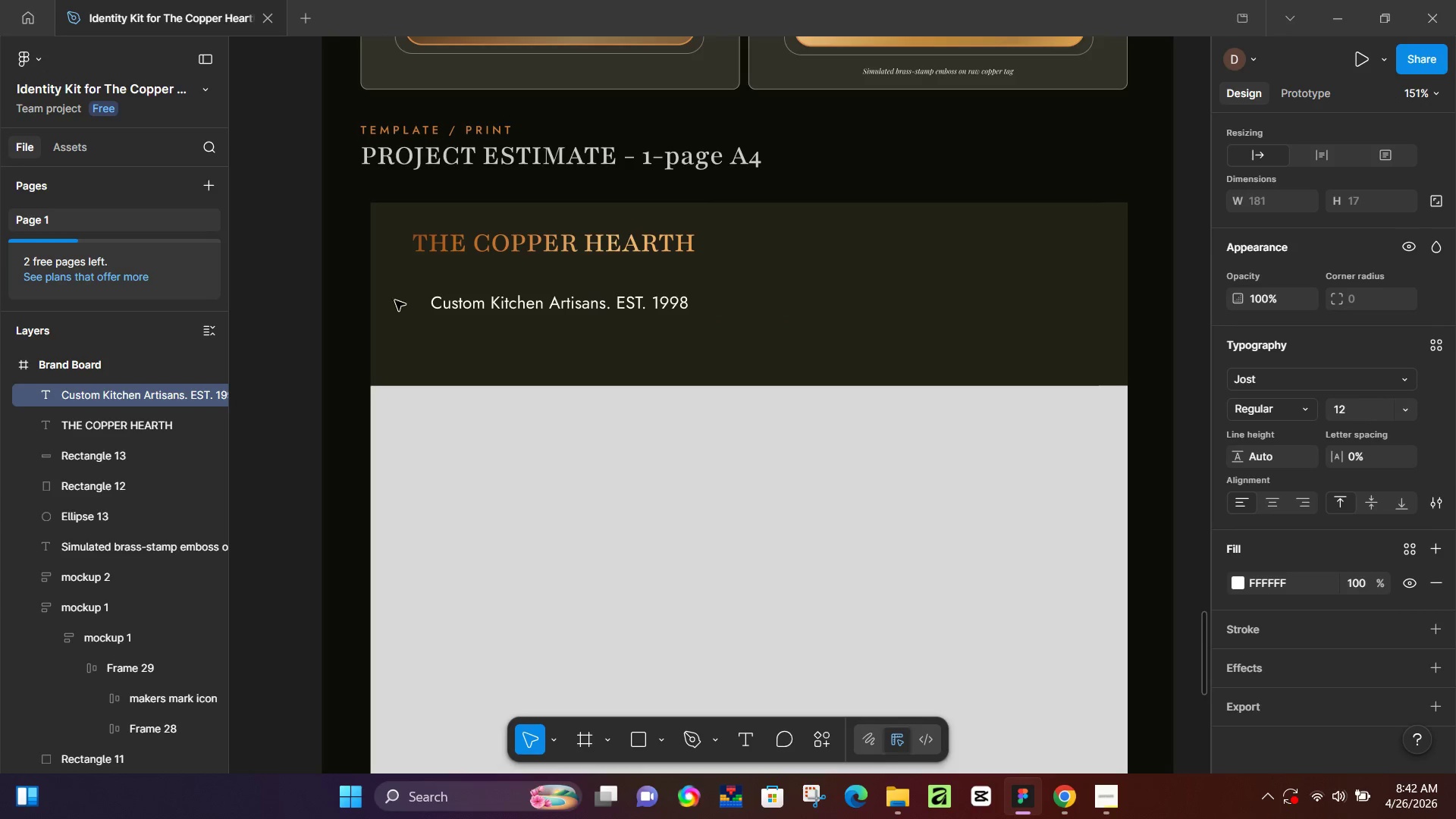 
hold_key(key=ControlLeft, duration=0.53)
 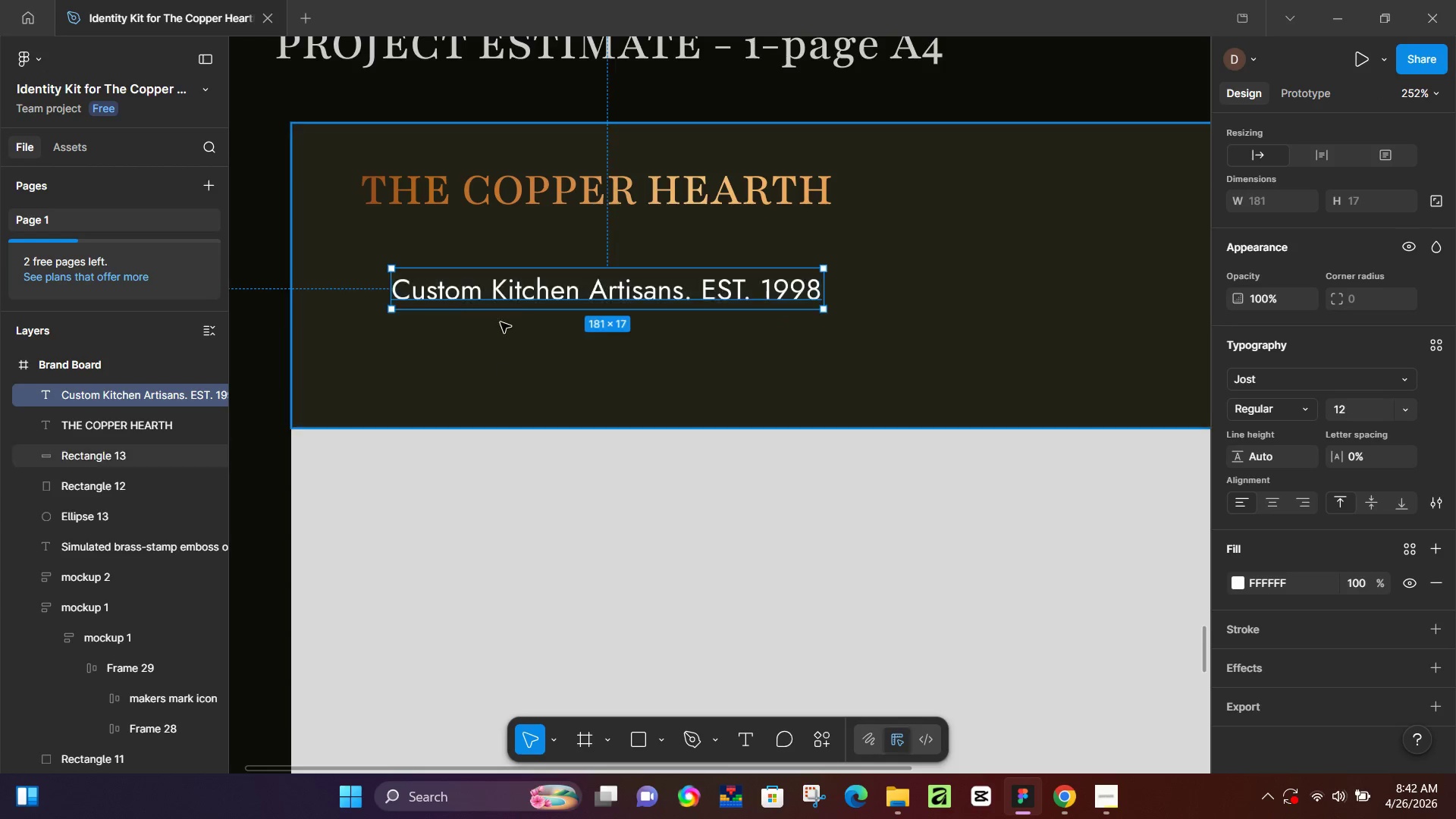 
left_click([502, 369])
 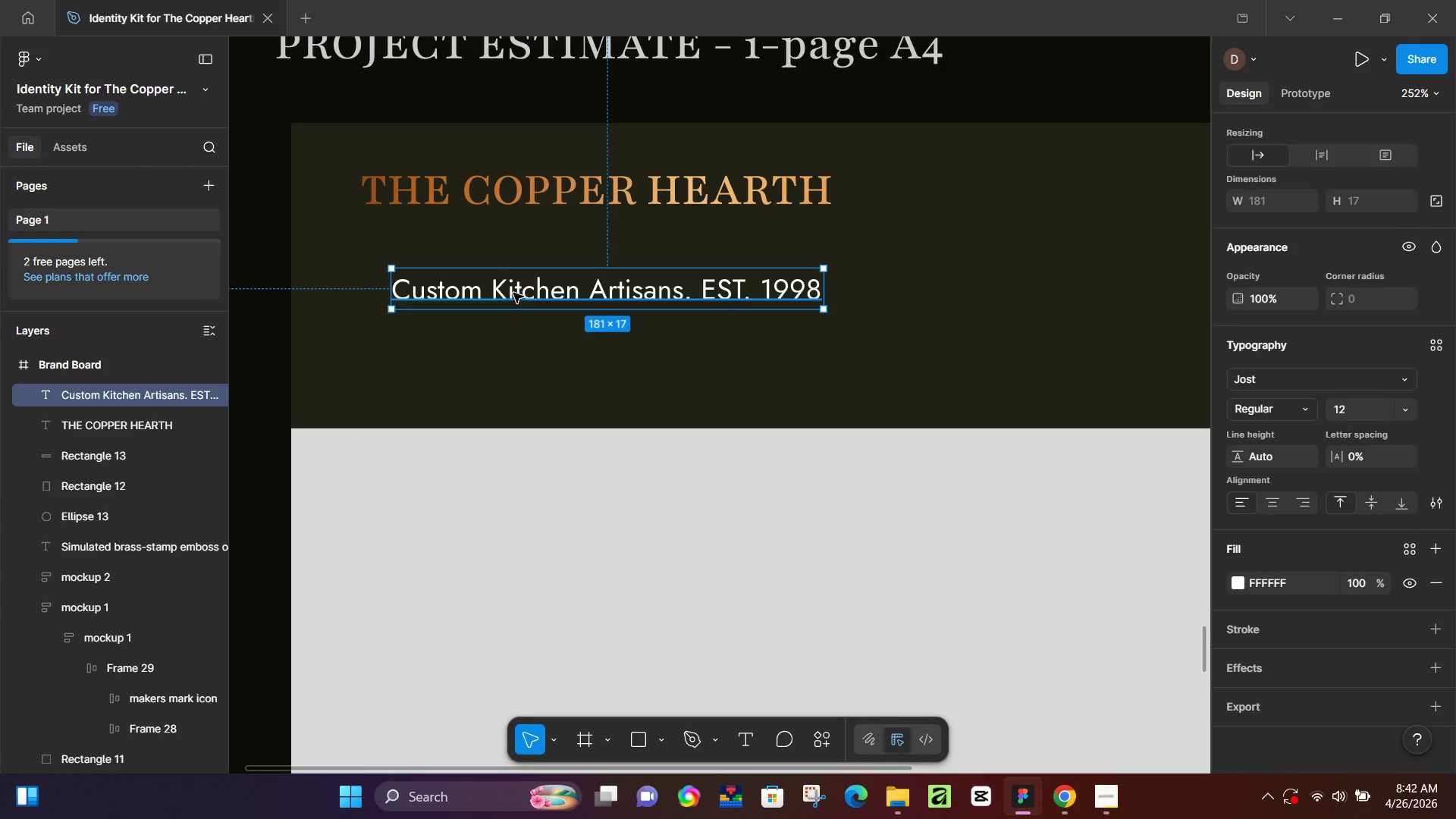 
left_click_drag(start_coordinate=[513, 293], to_coordinate=[481, 234])
 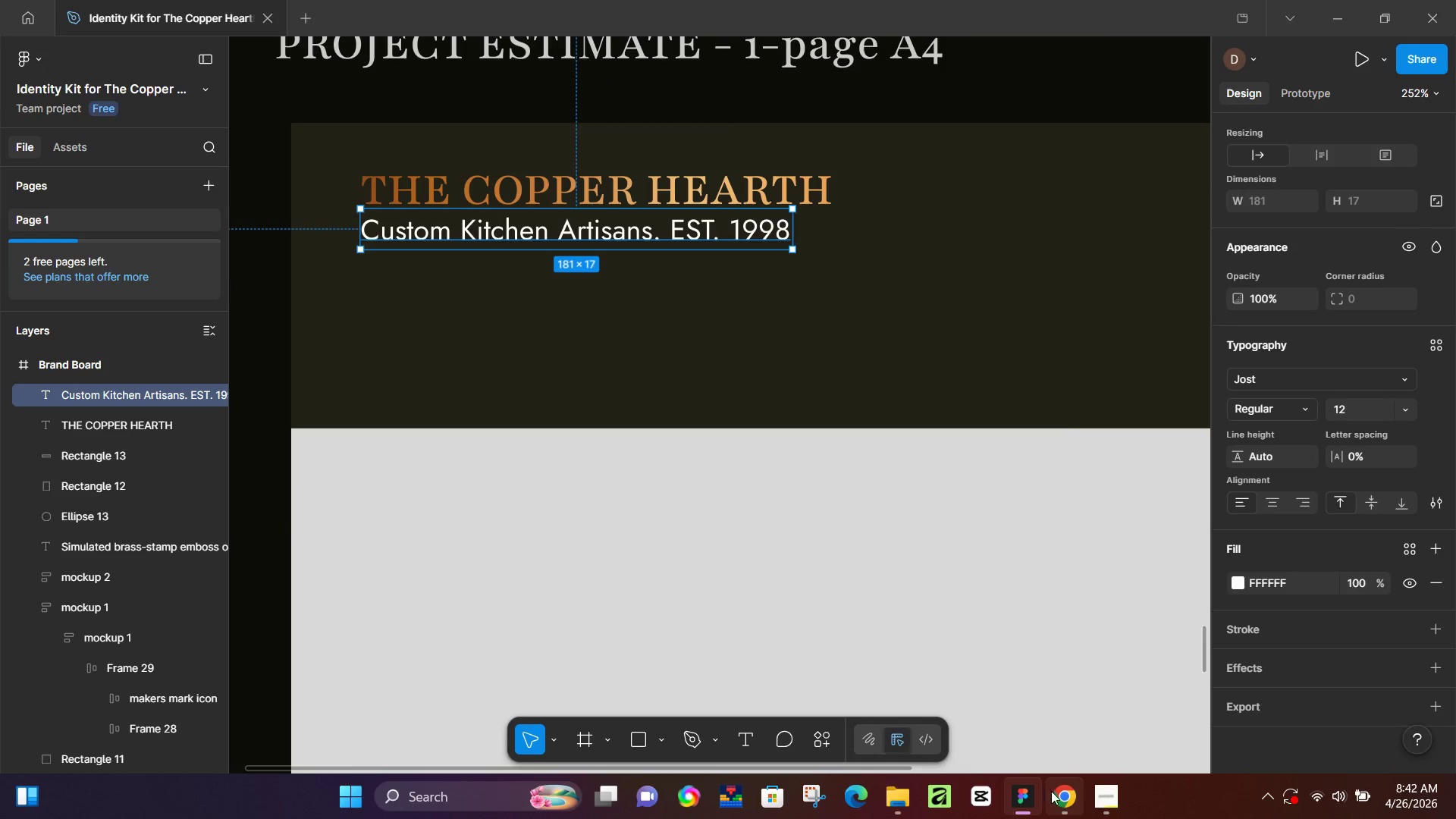 
scroll: coordinate [489, 322], scroll_direction: up, amount: 5.0
 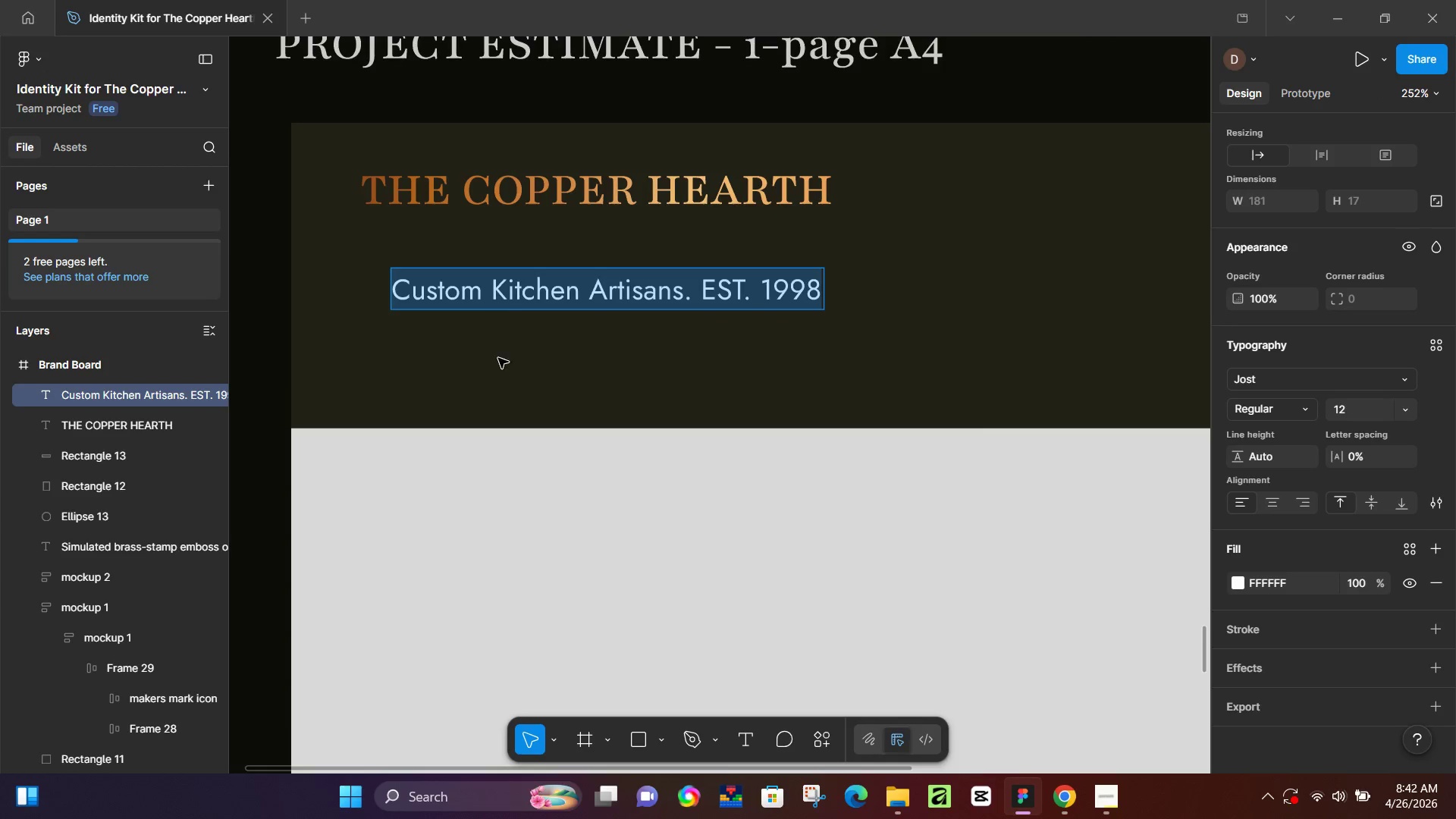 
left_click([1063, 795])
 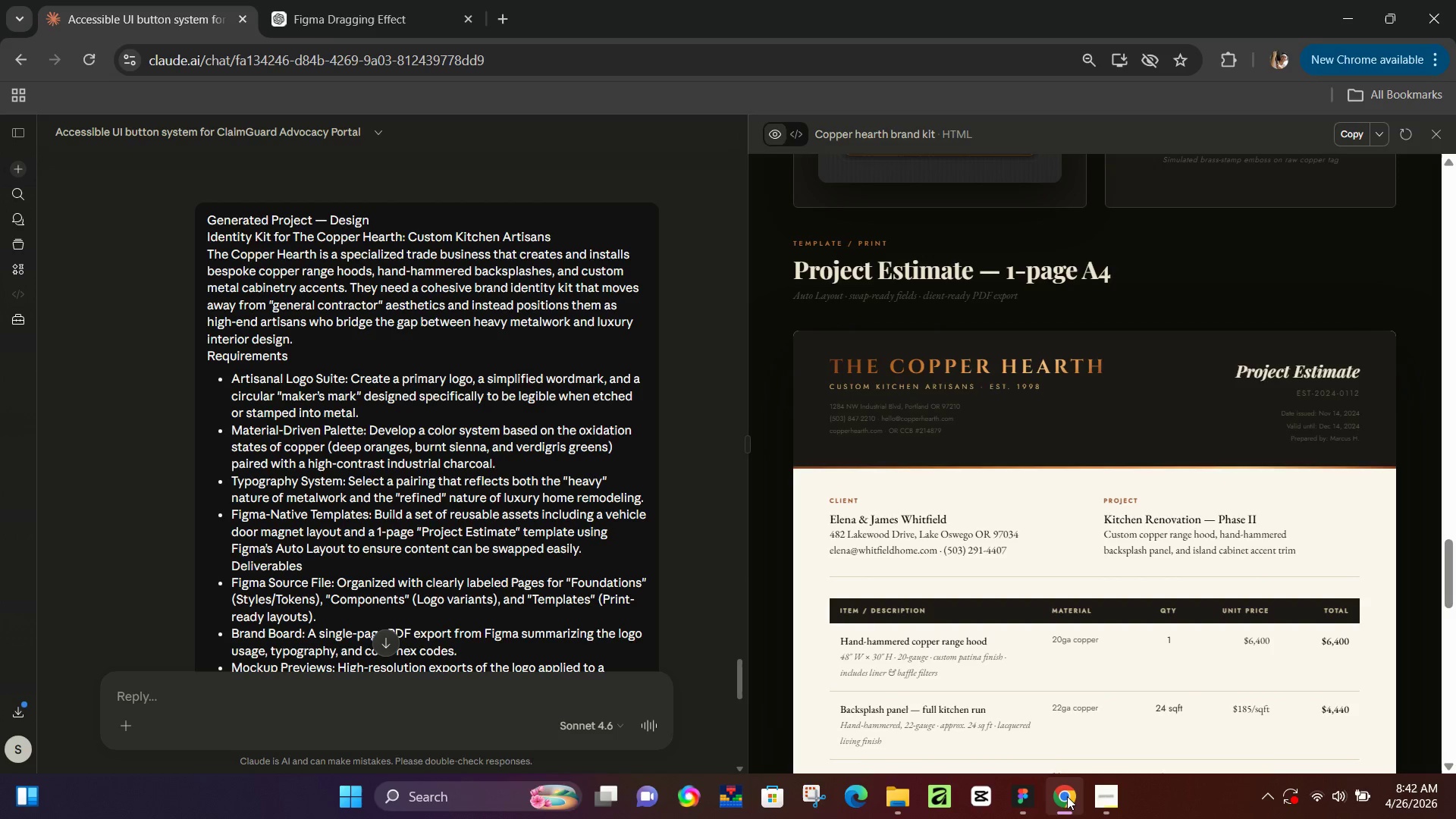 
left_click([1067, 796])
 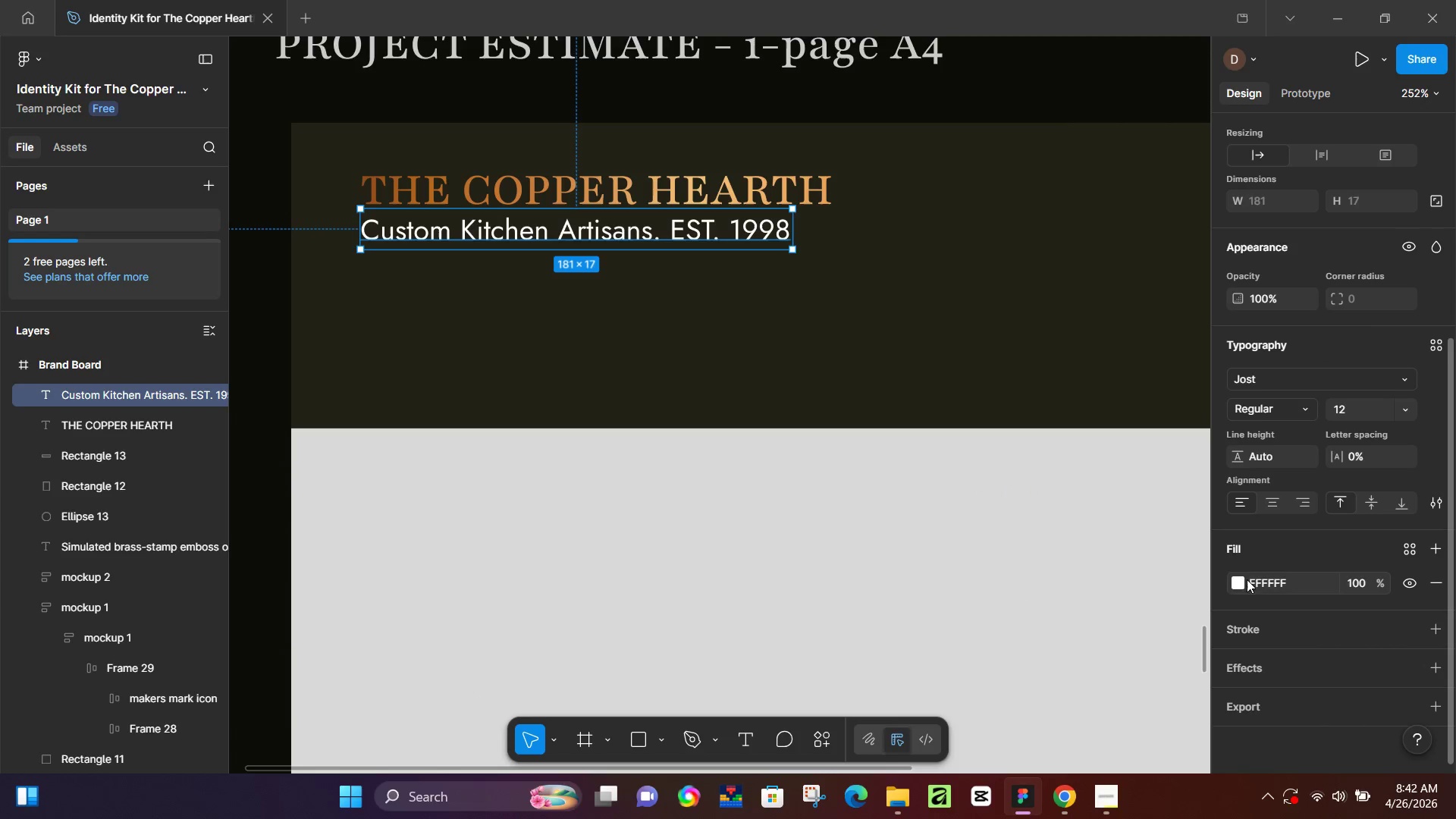 
left_click([1236, 580])
 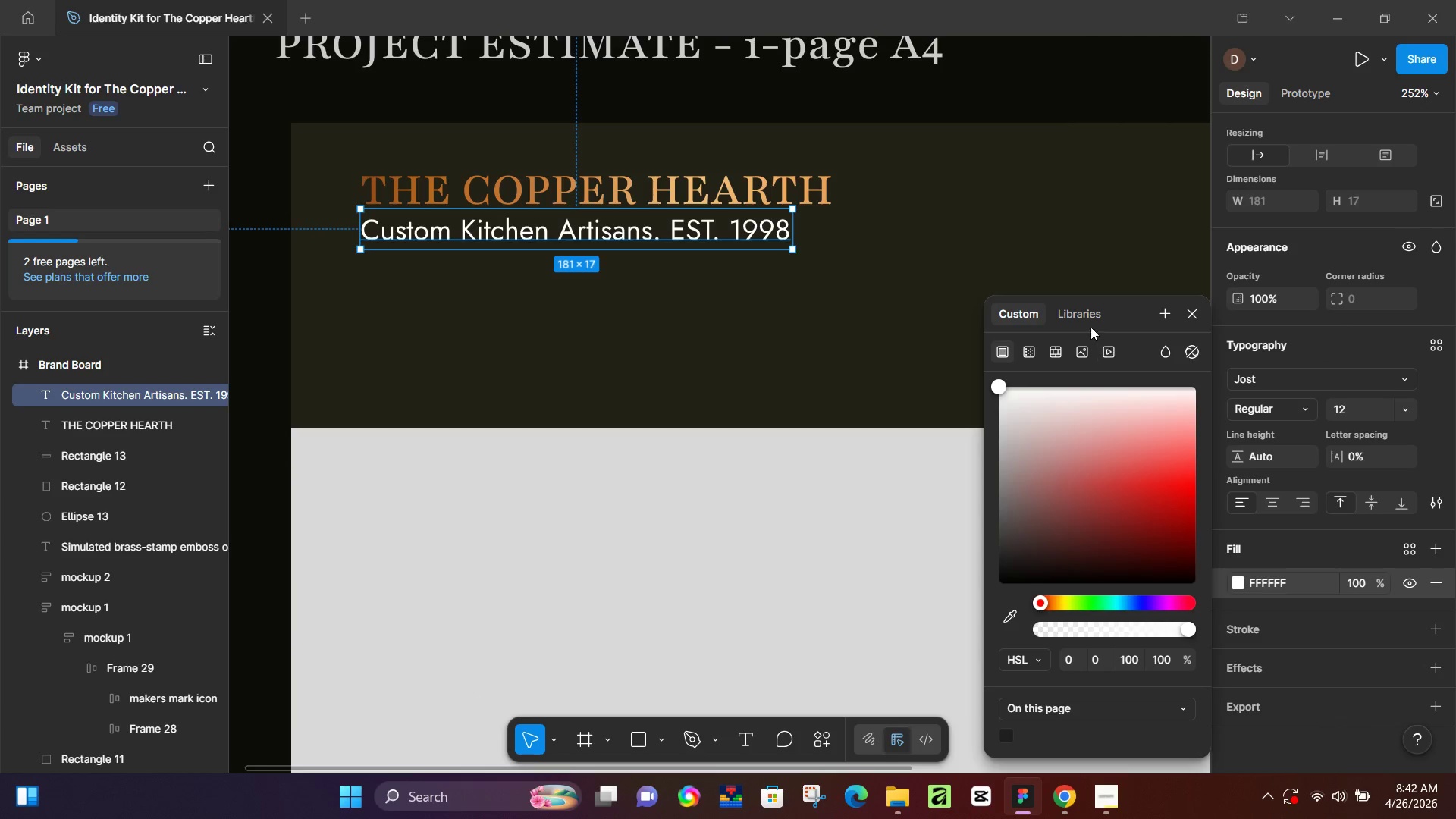 
left_click([1079, 315])
 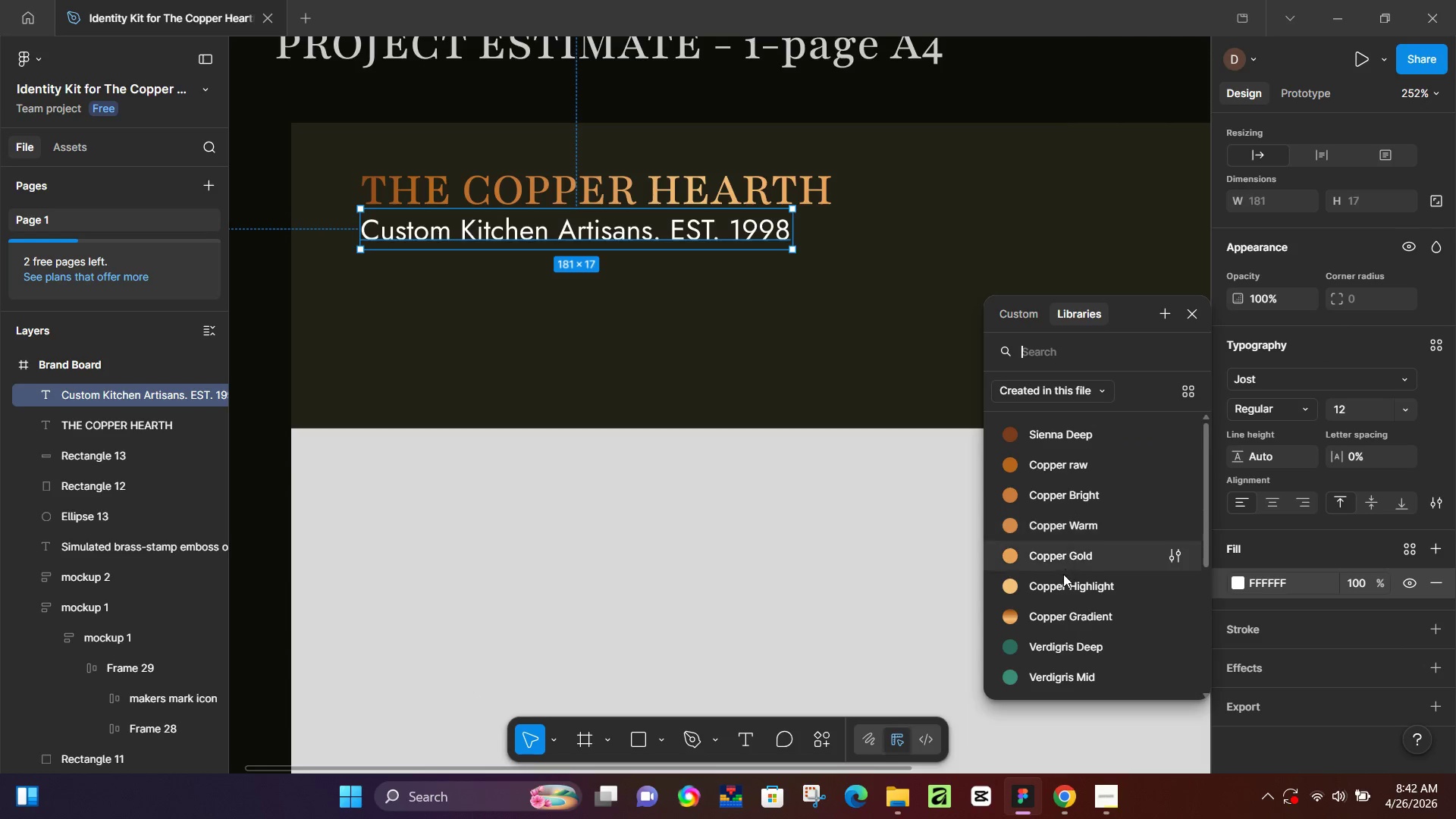 
scroll: coordinate [1063, 574], scroll_direction: down, amount: 2.0
 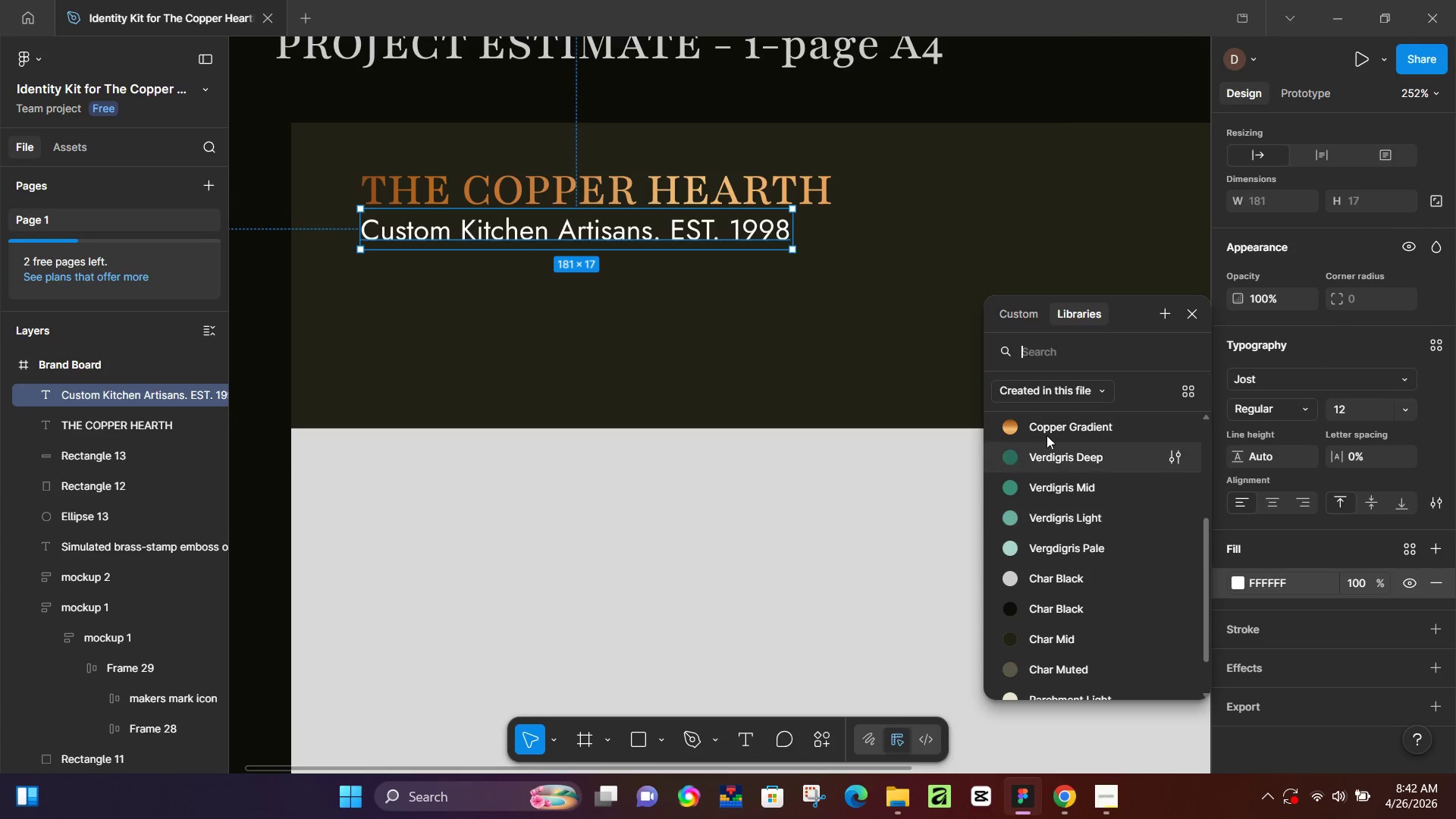 
left_click([1046, 489])
 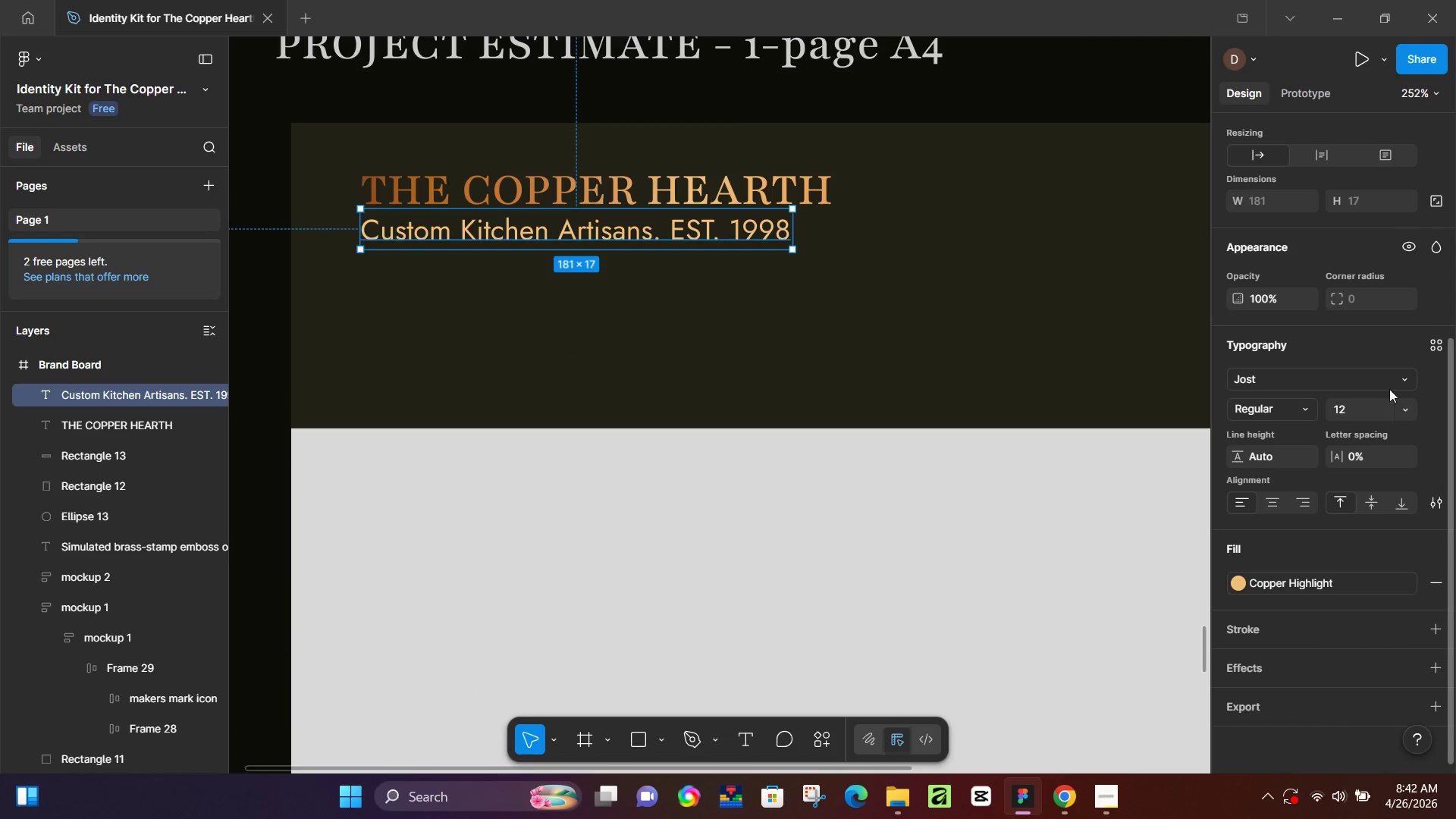 
scroll: coordinate [1047, 458], scroll_direction: up, amount: 1.0
 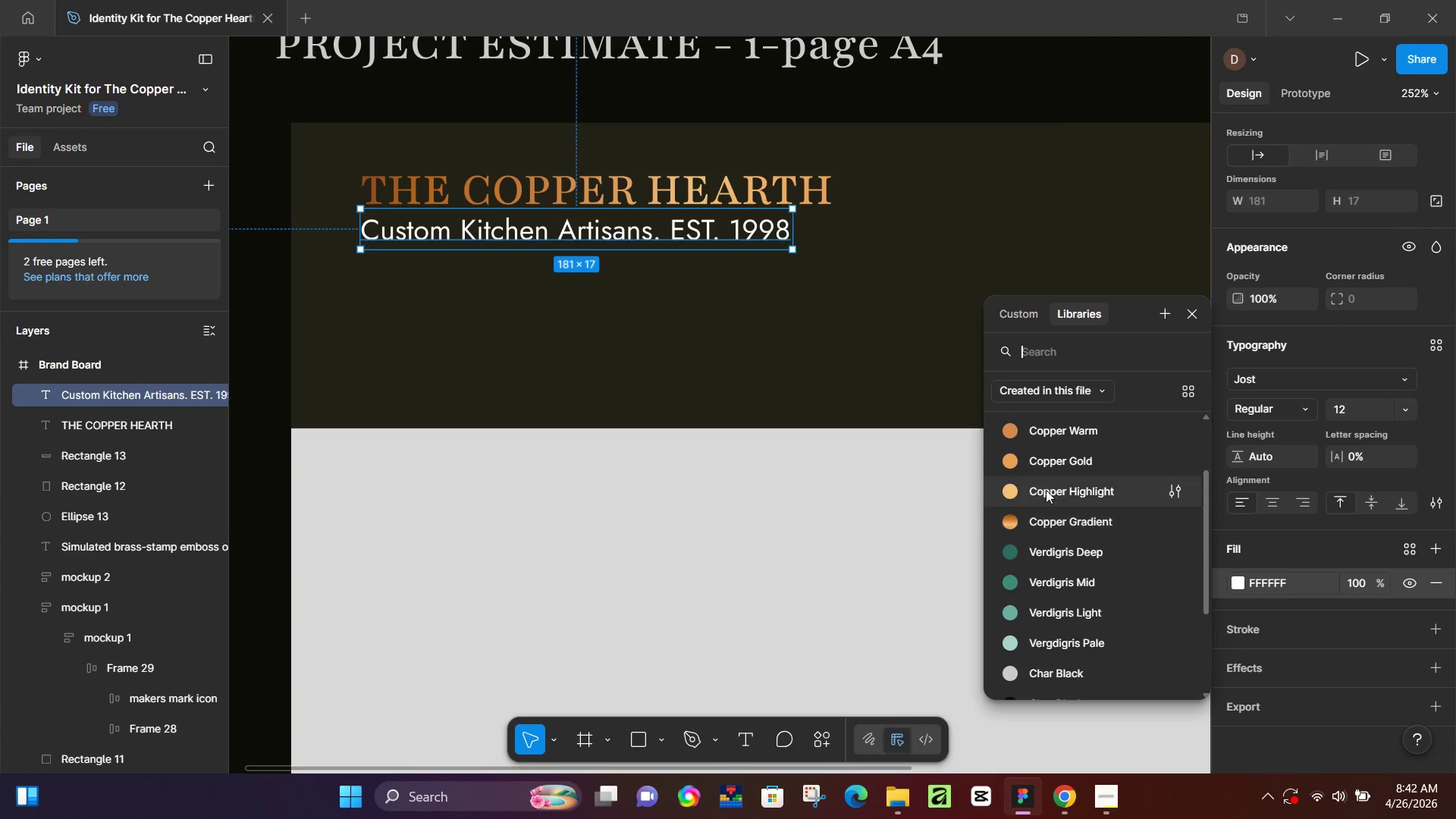 
key(Numpad1)
 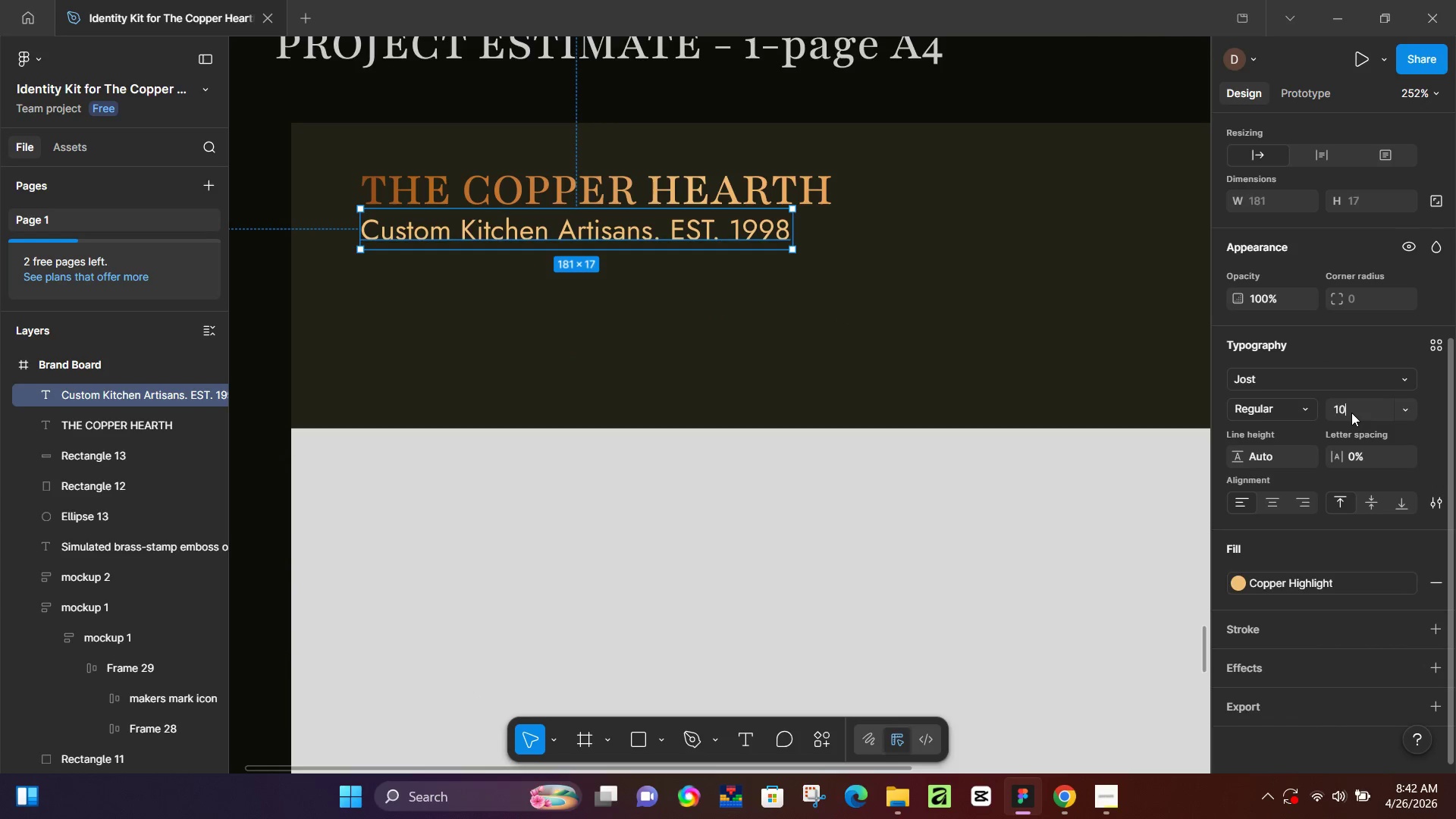 
key(Numpad0)
 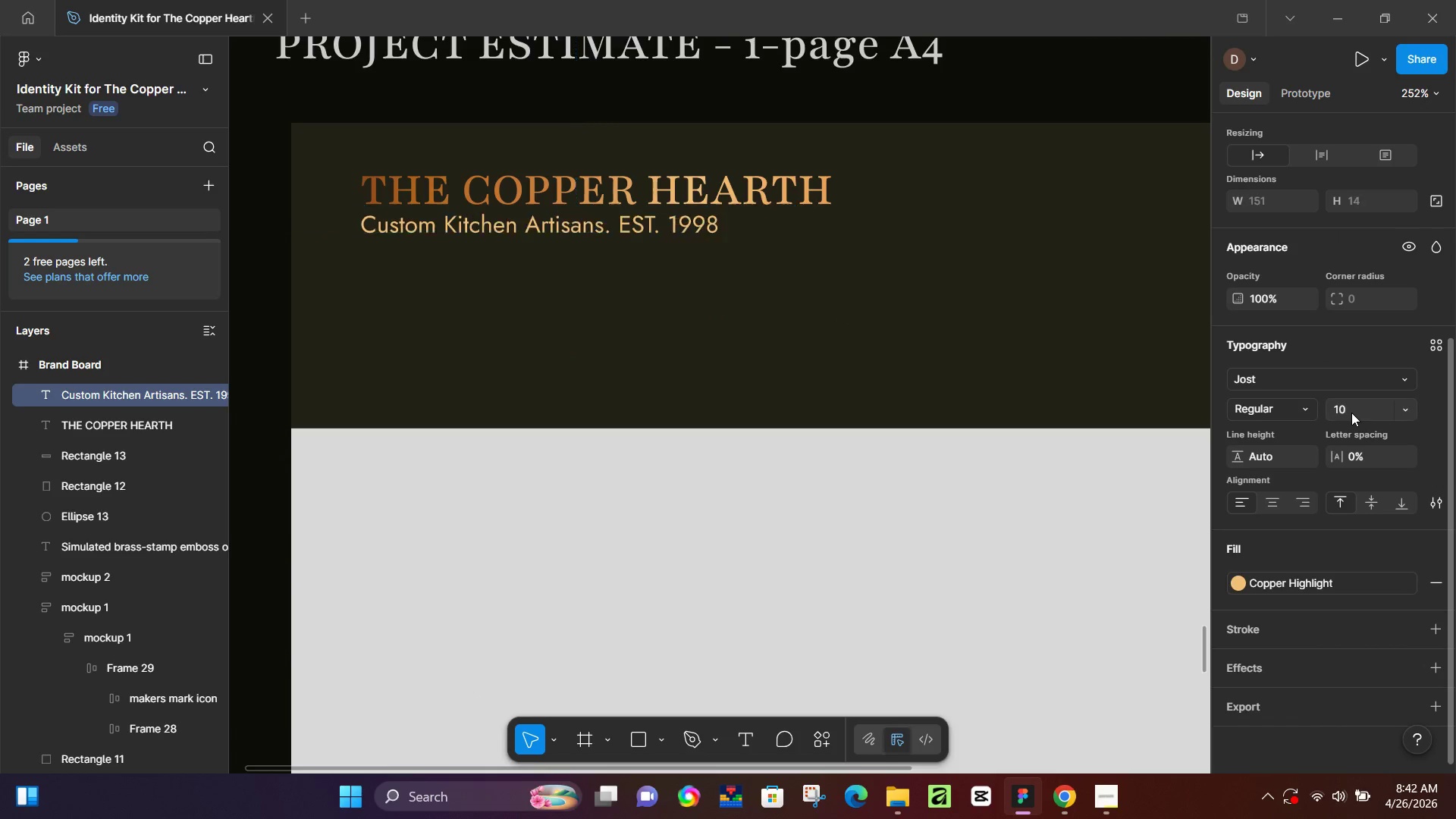 
key(NumpadEnter)
 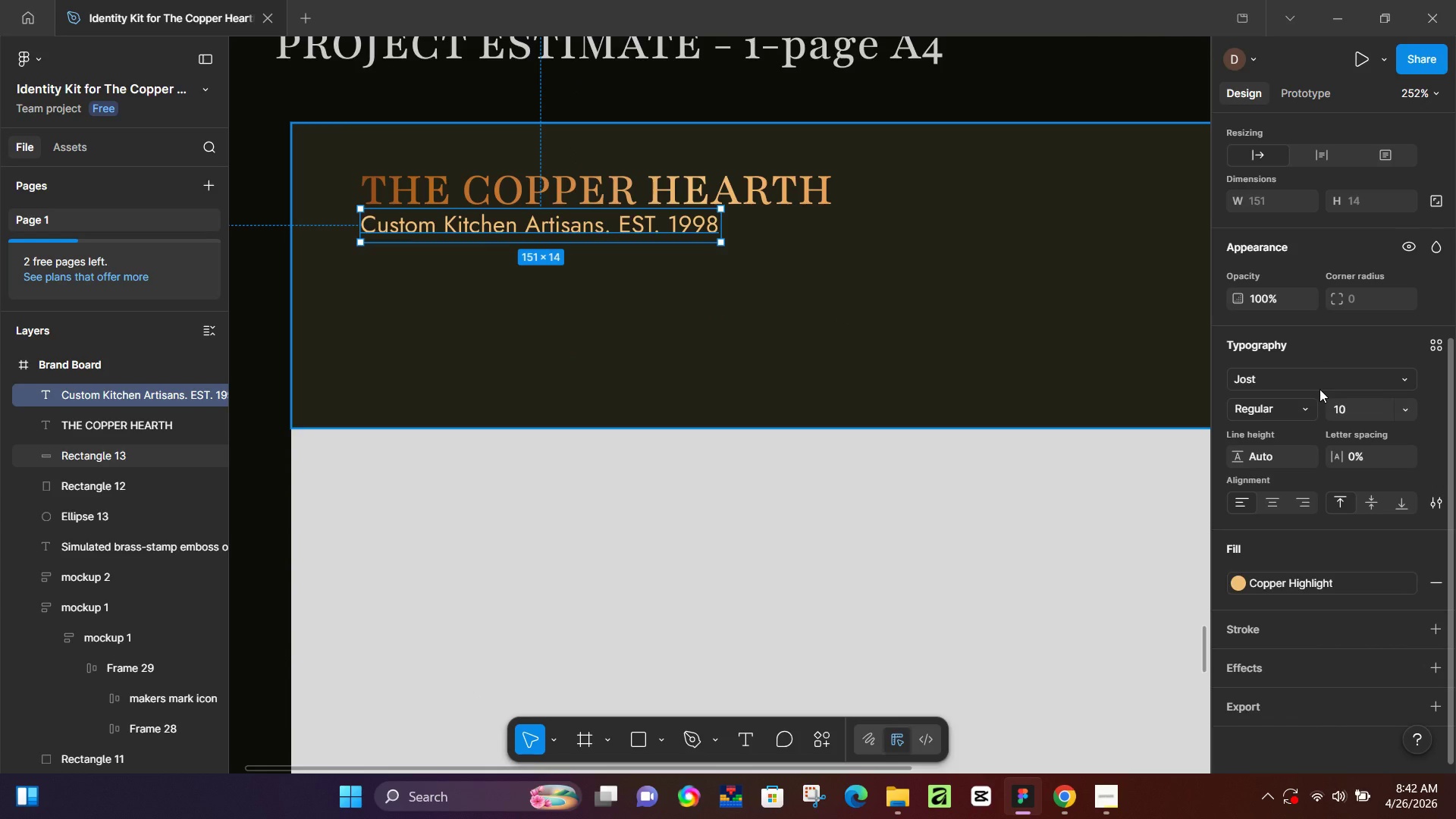 
key(ArrowDown)
 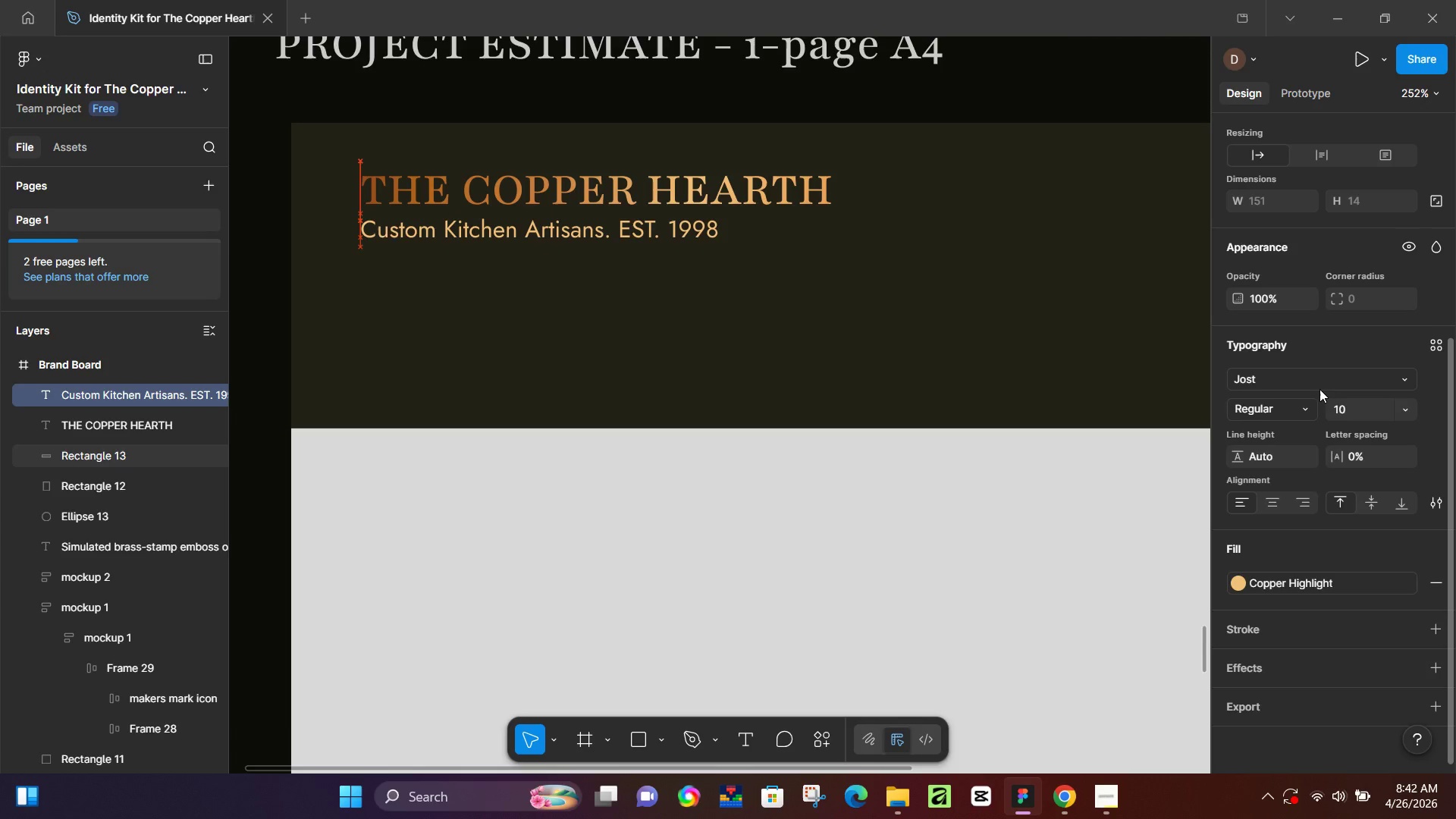 
key(ArrowDown)
 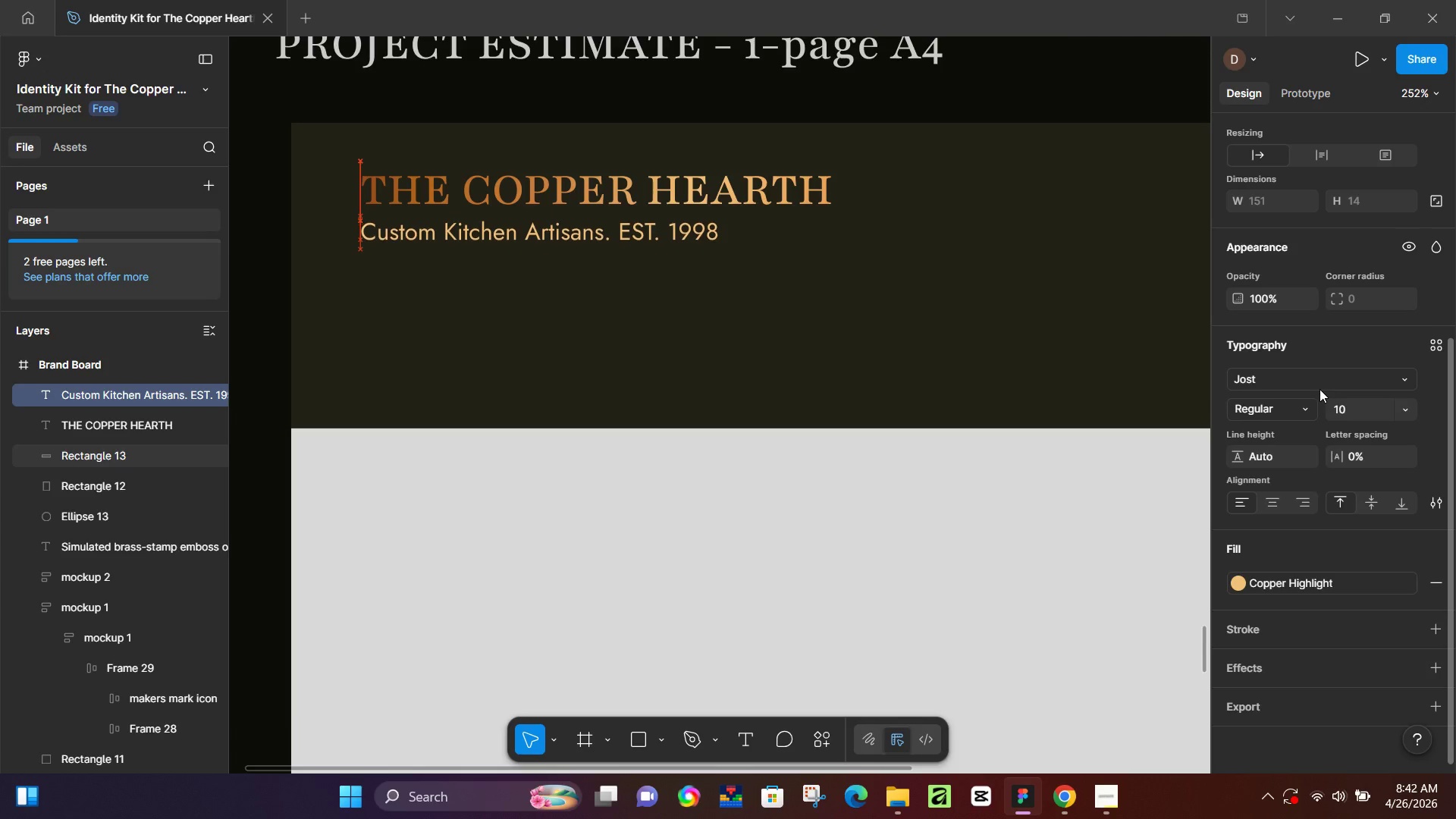 
key(ArrowDown)
 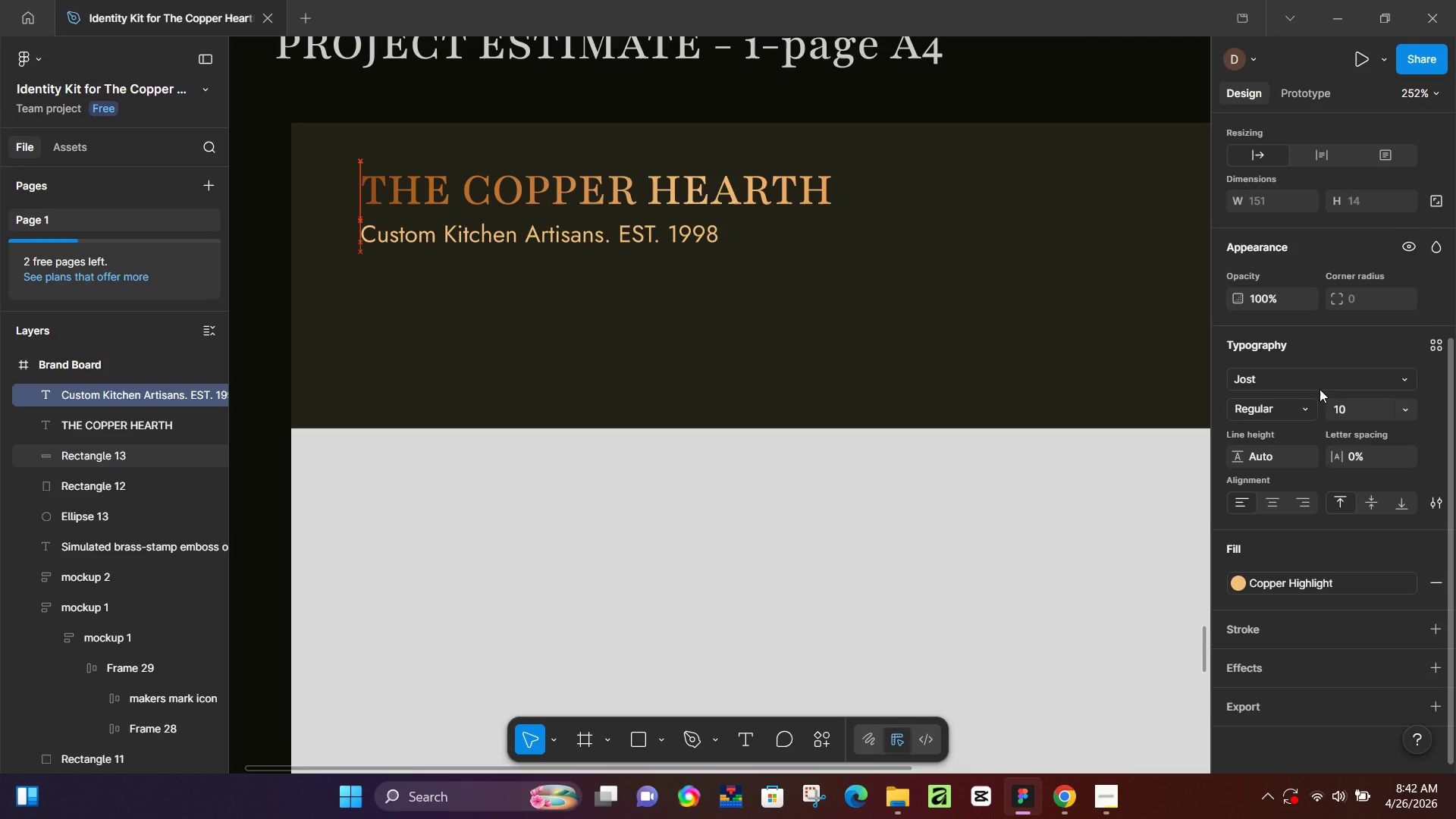 
key(ArrowDown)
 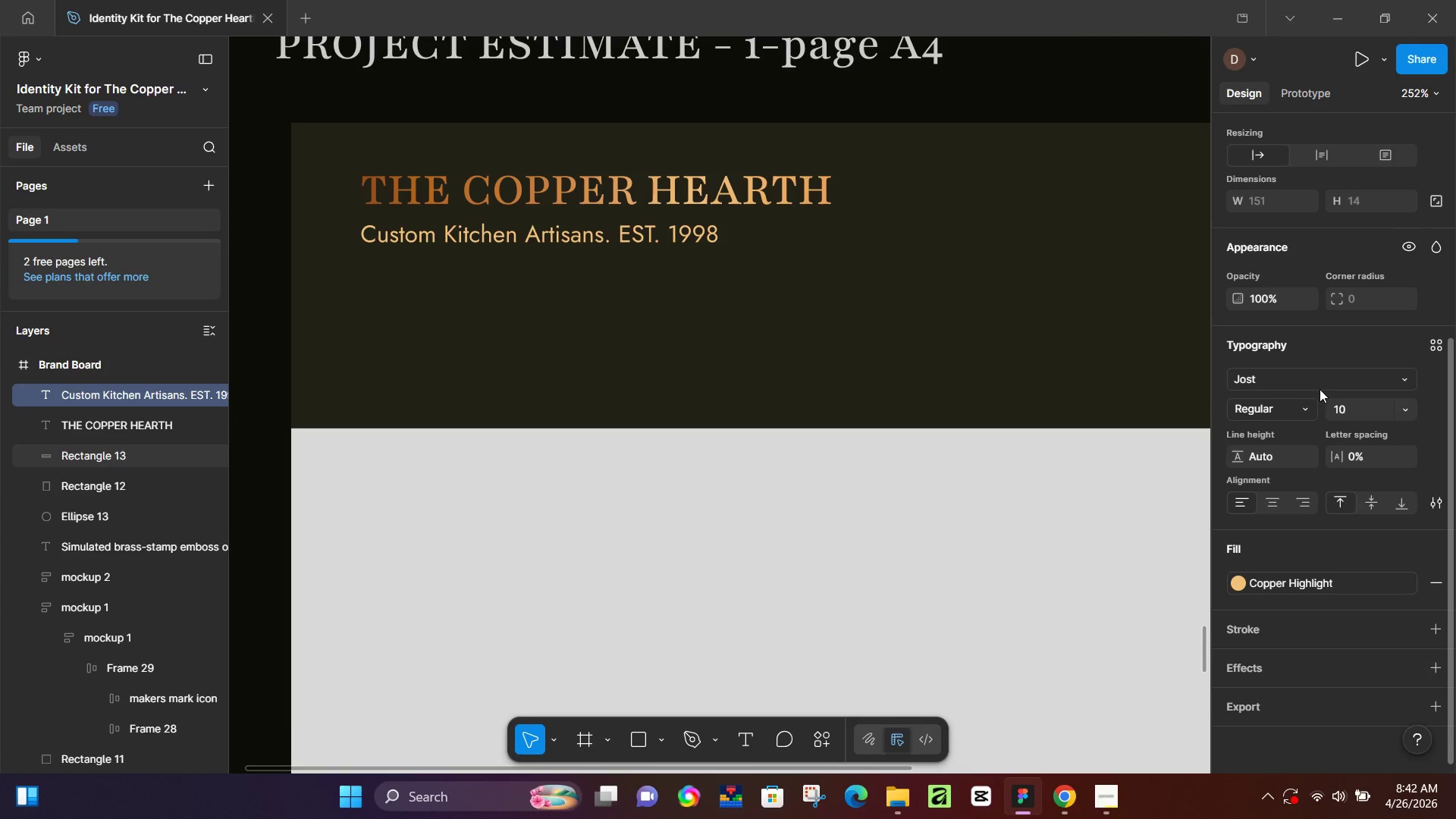 
key(ArrowUp)
 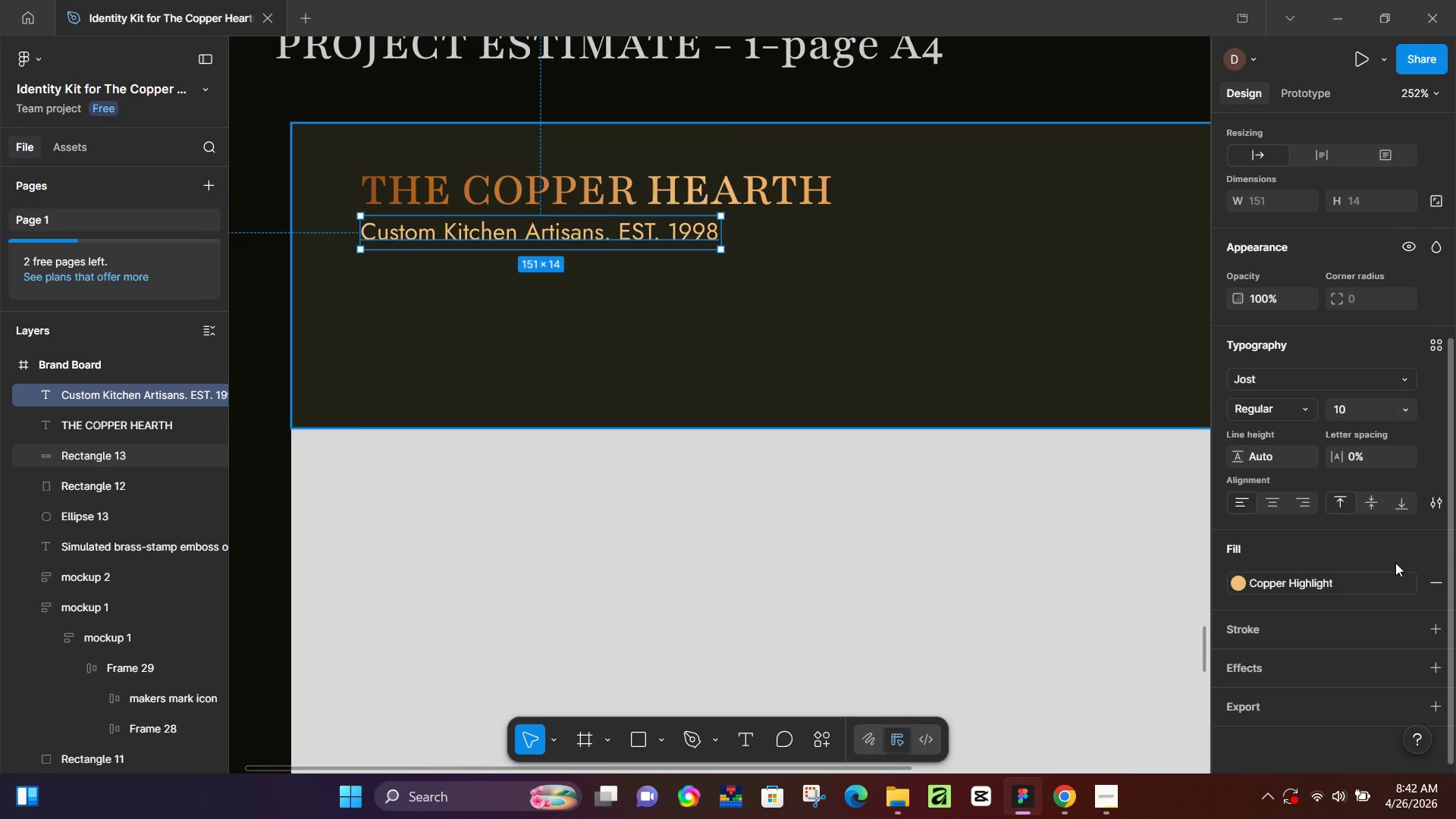 
left_click([1369, 588])
 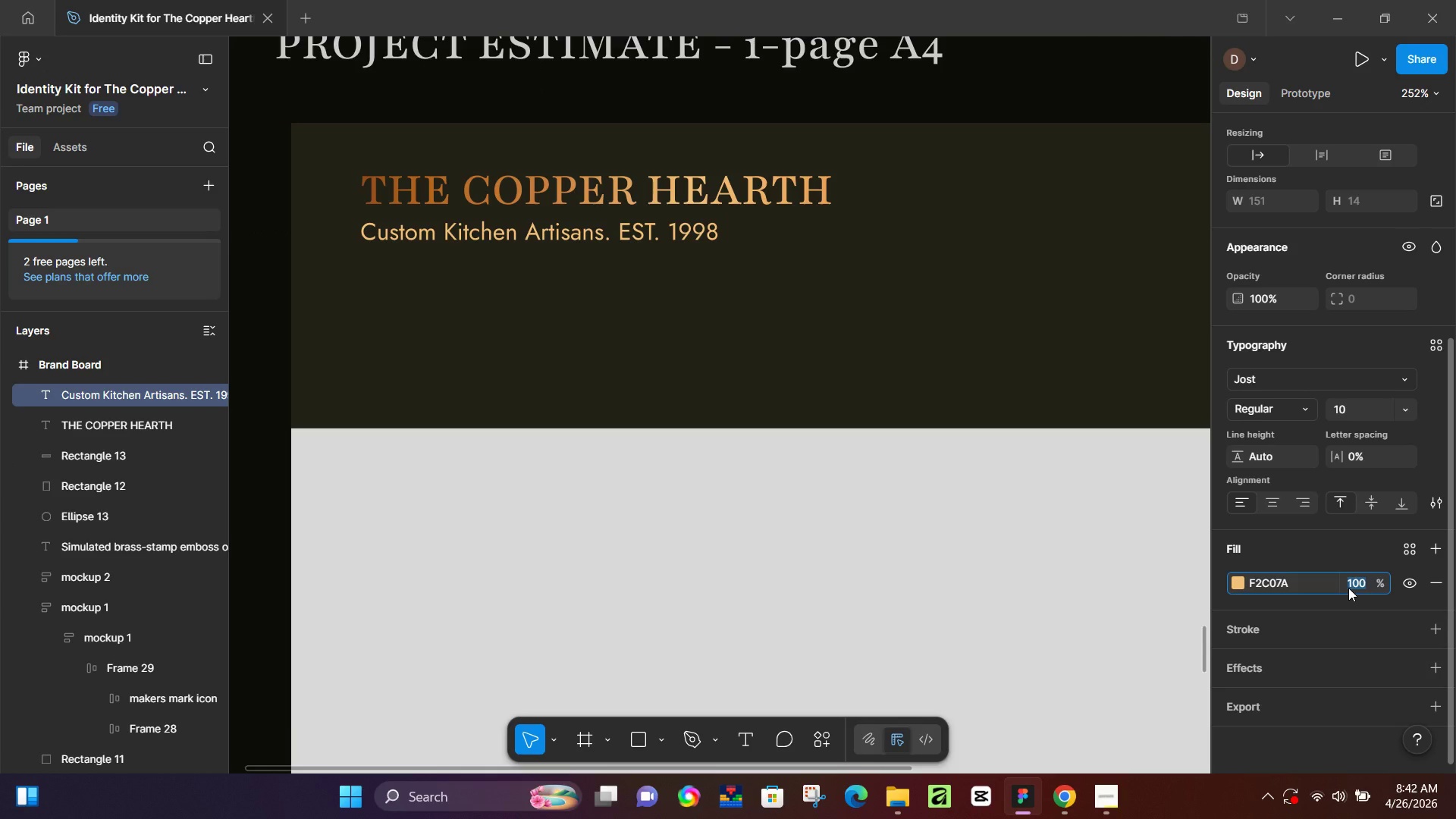 
key(Numpad5)
 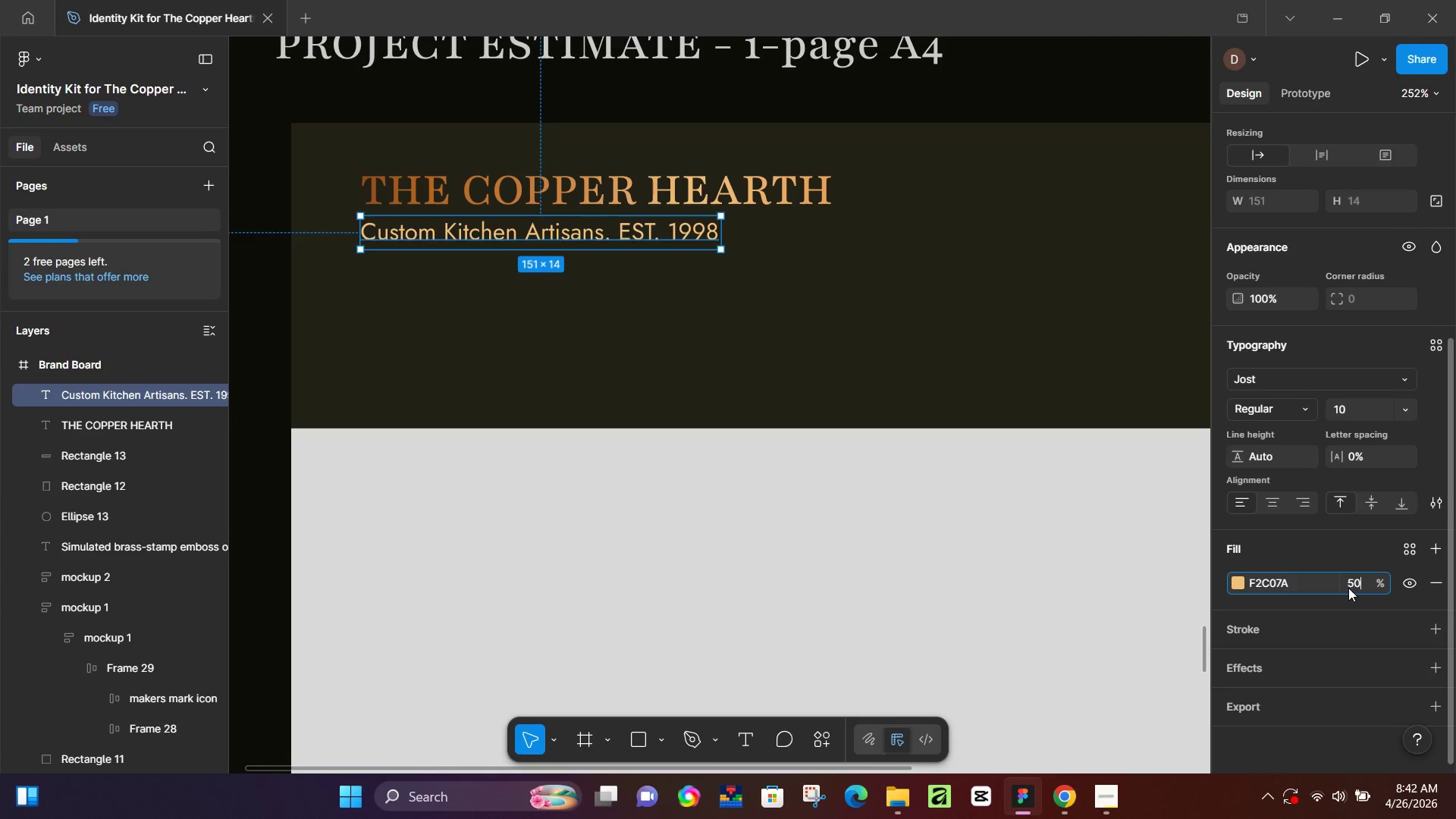 
key(Numpad0)
 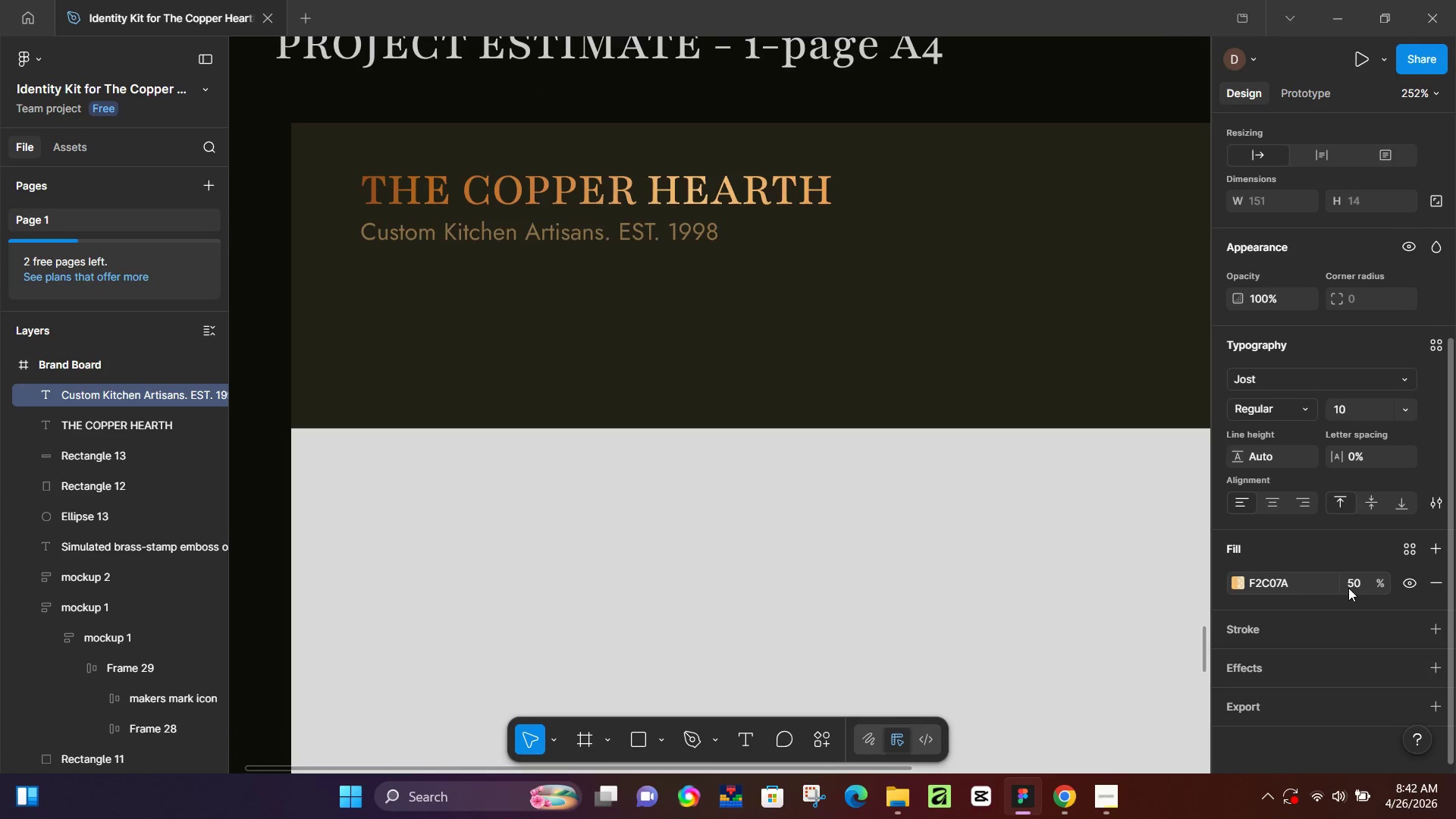 
key(NumpadEnter)
 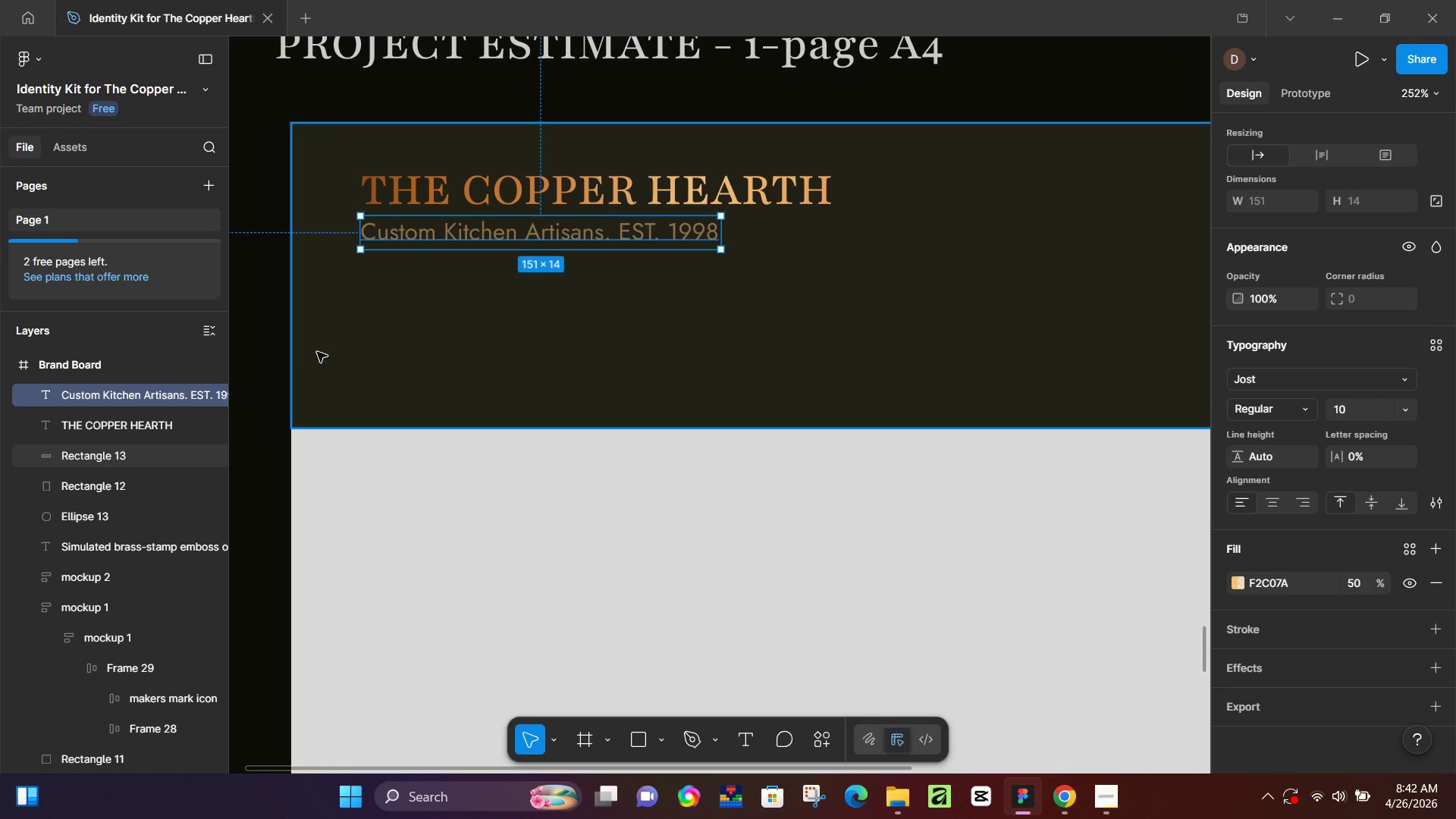 
left_click([253, 353])
 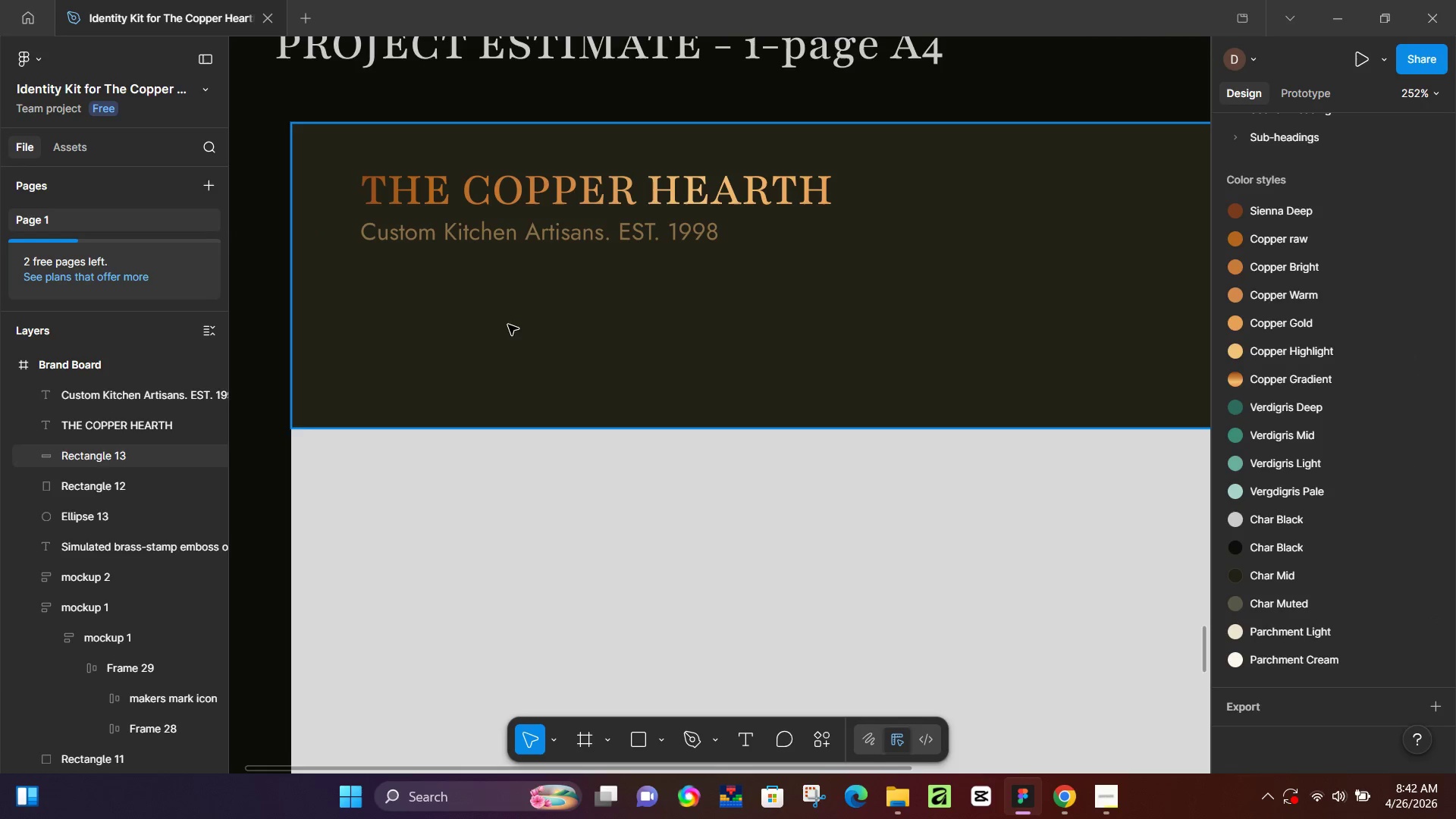 
hold_key(key=Space, duration=0.53)
 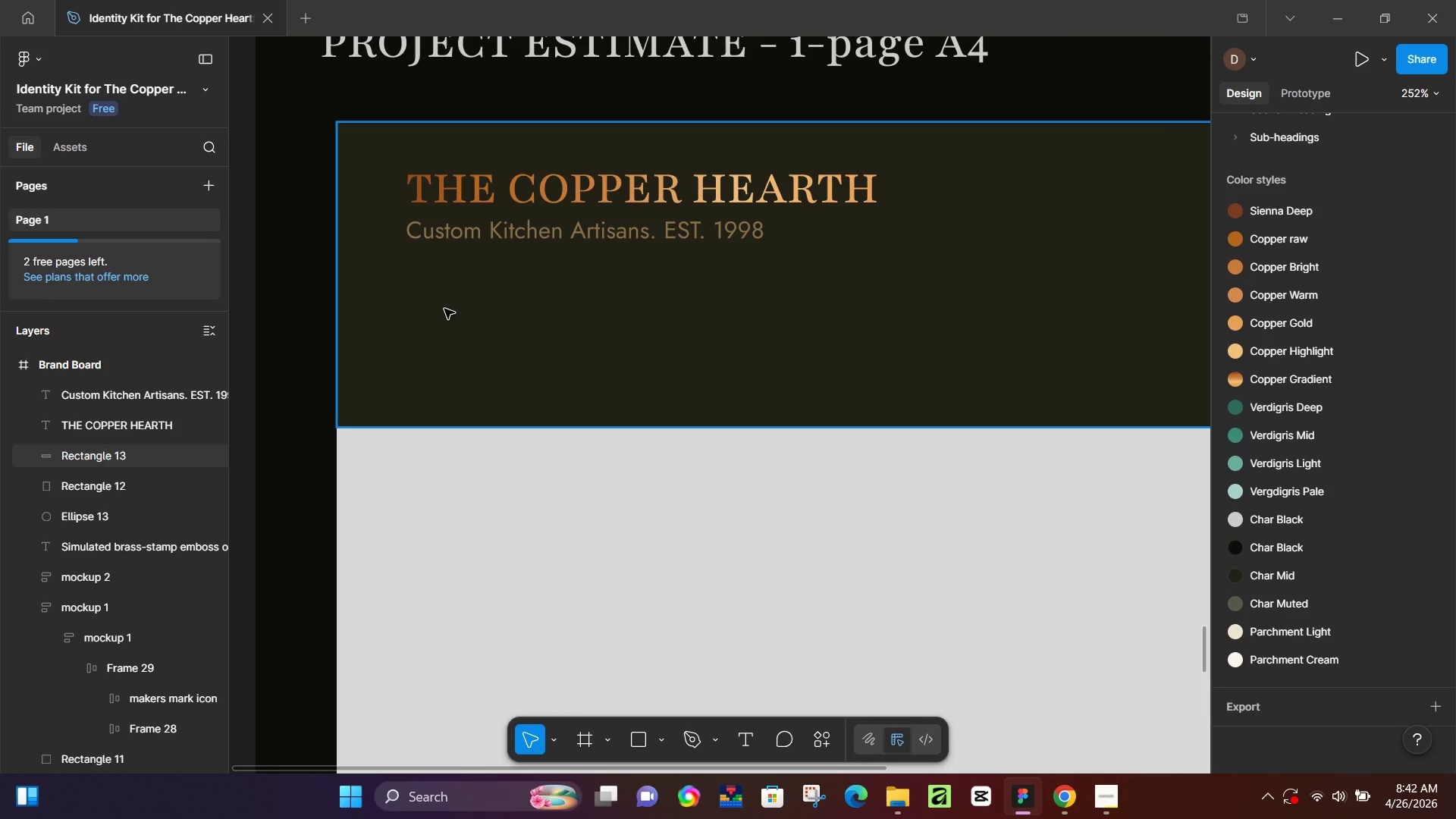 
left_click_drag(start_coordinate=[396, 309], to_coordinate=[441, 308])
 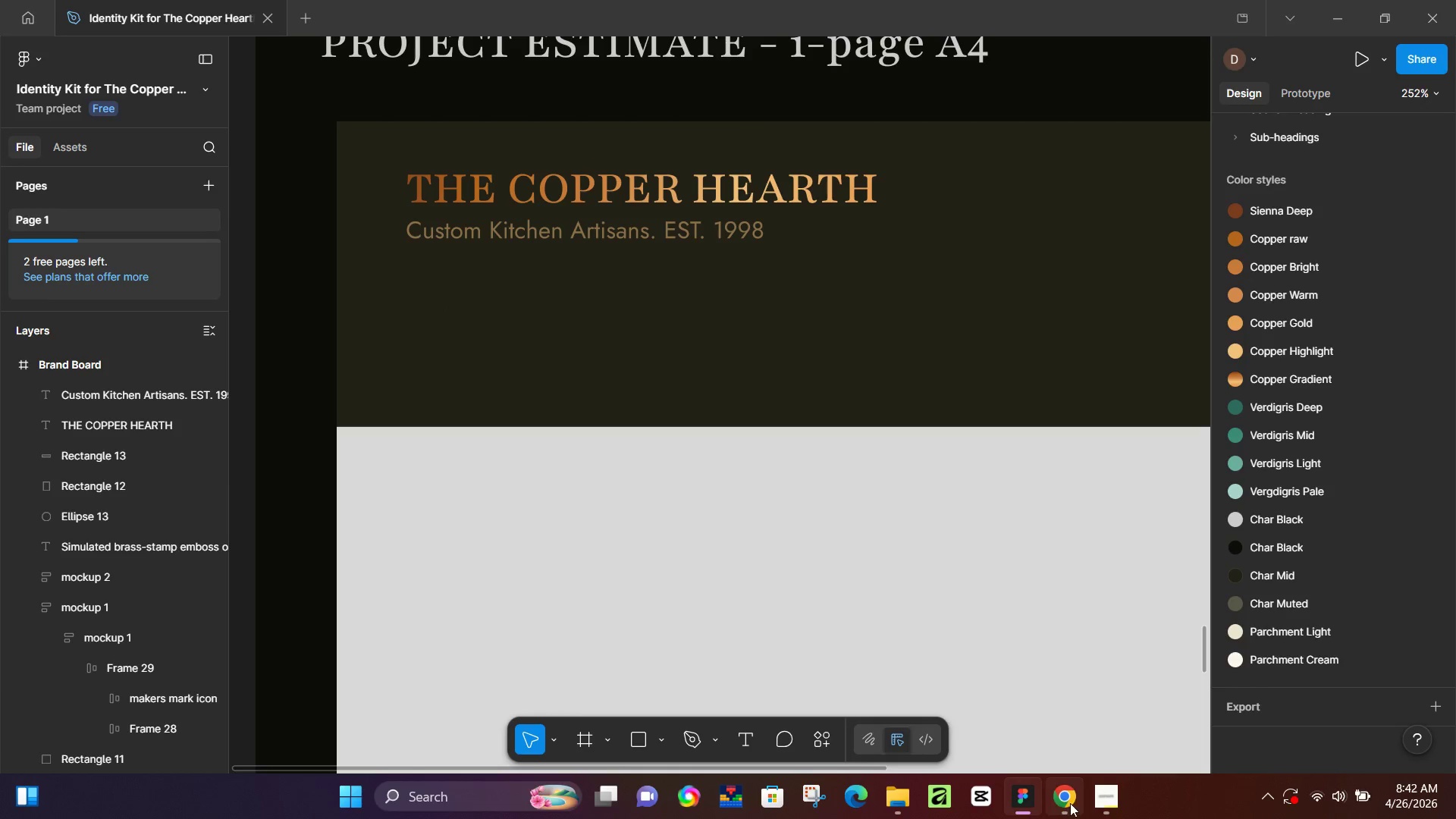 
left_click([1066, 795])
 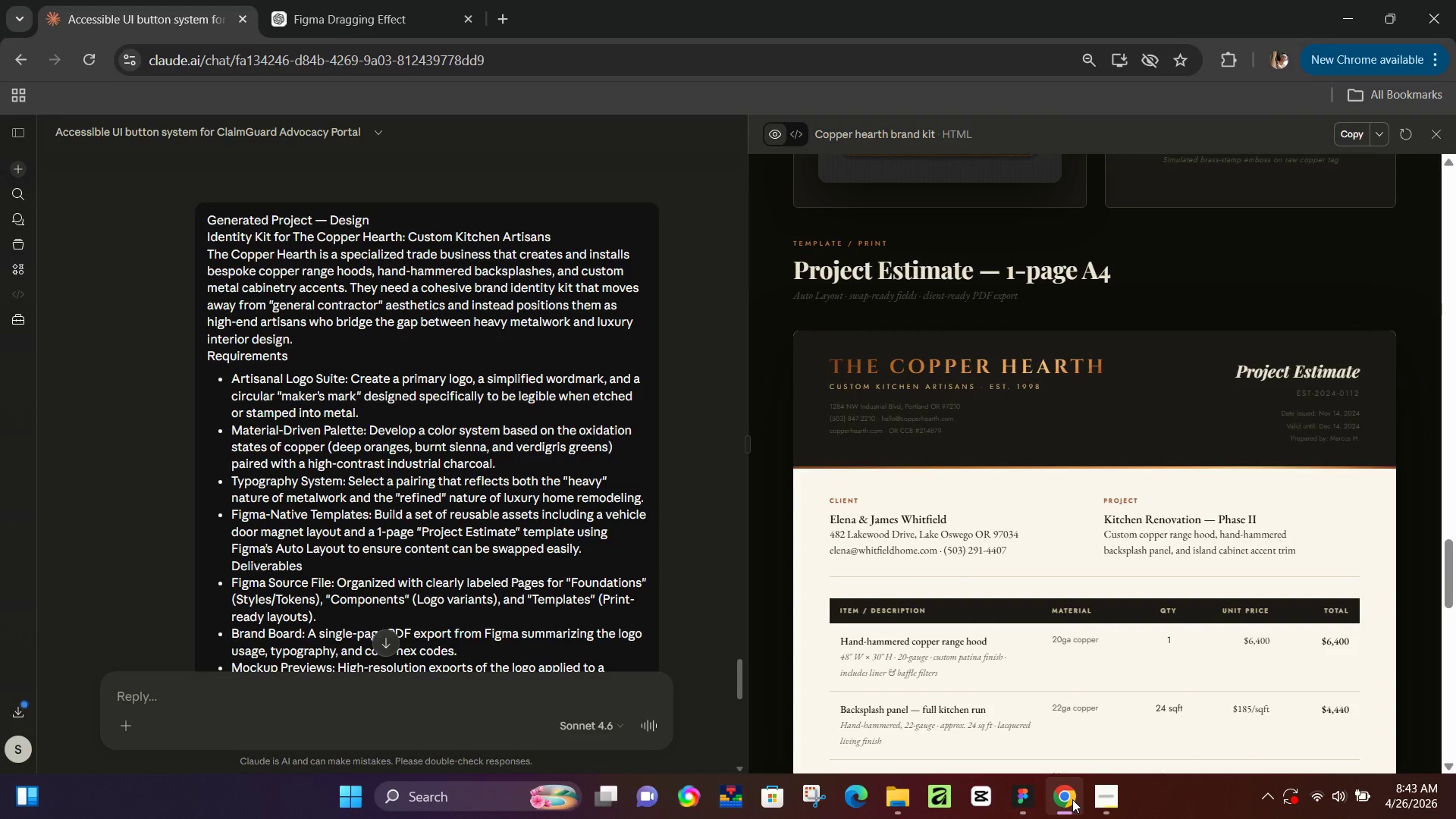 
left_click([1072, 799])
 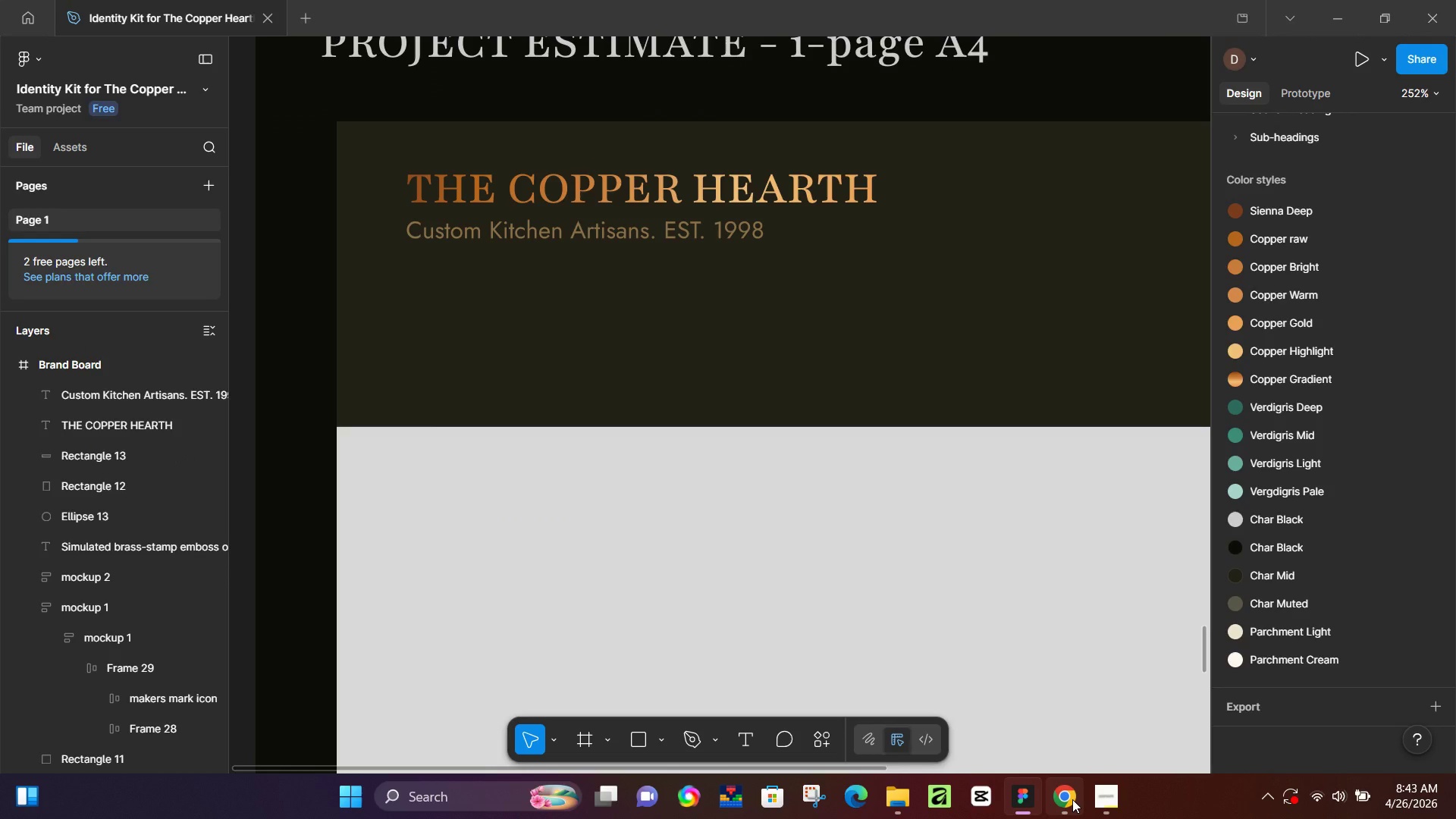 
left_click([1072, 799])
 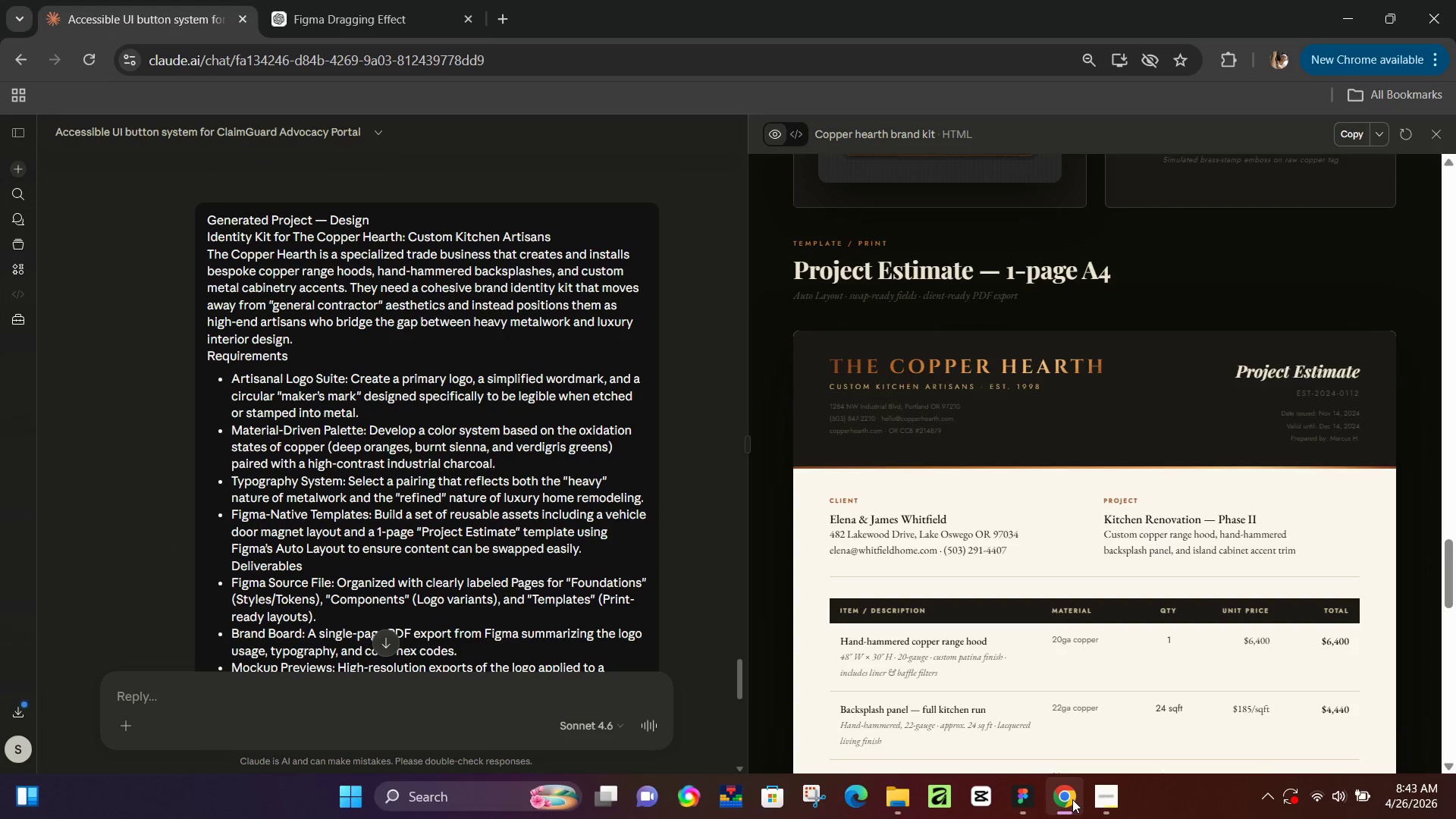 
hold_key(key=ControlLeft, duration=0.39)
scroll: coordinate [982, 566], scroll_direction: up, amount: 3.0
 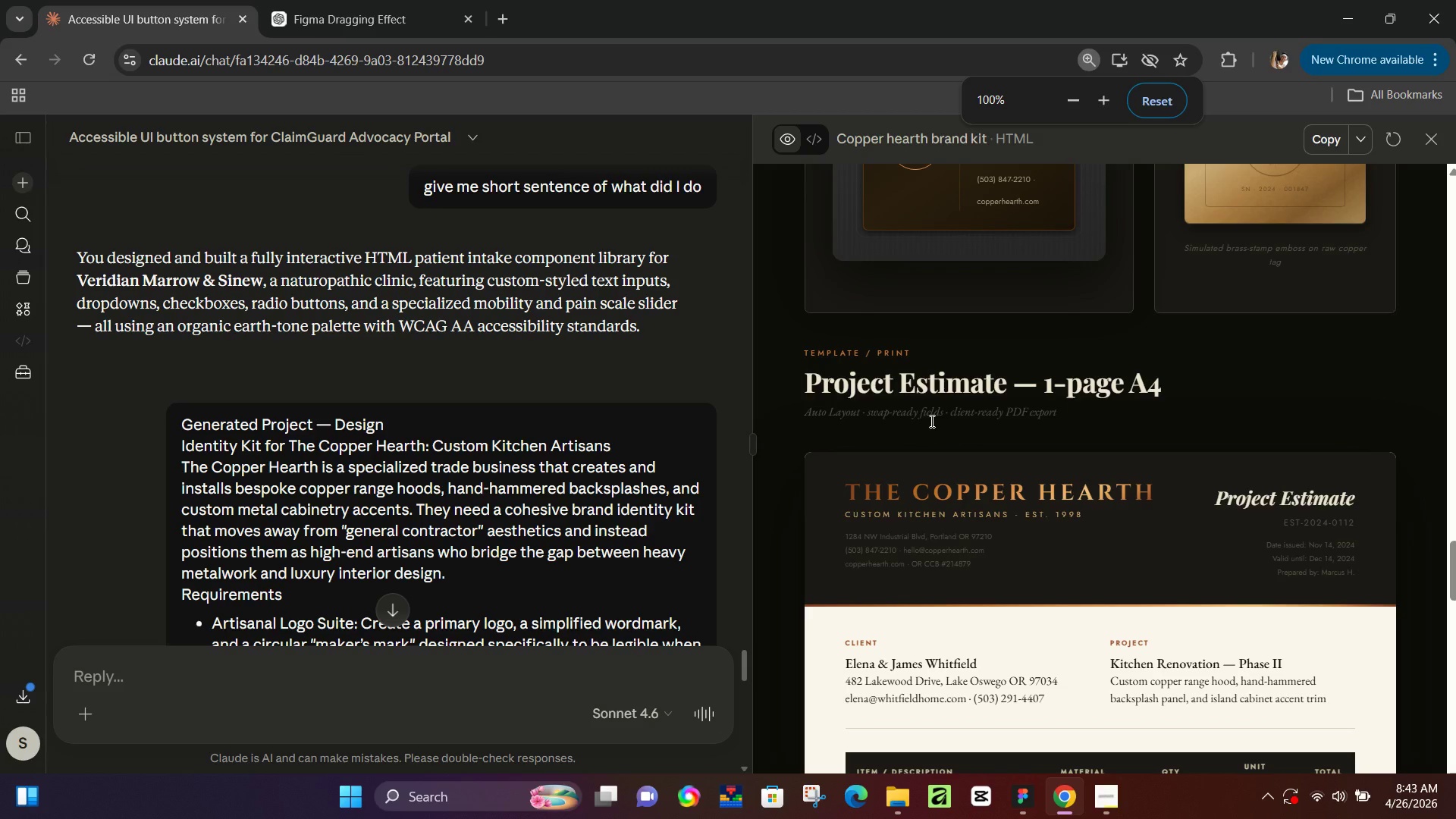 
left_click([816, 426])
 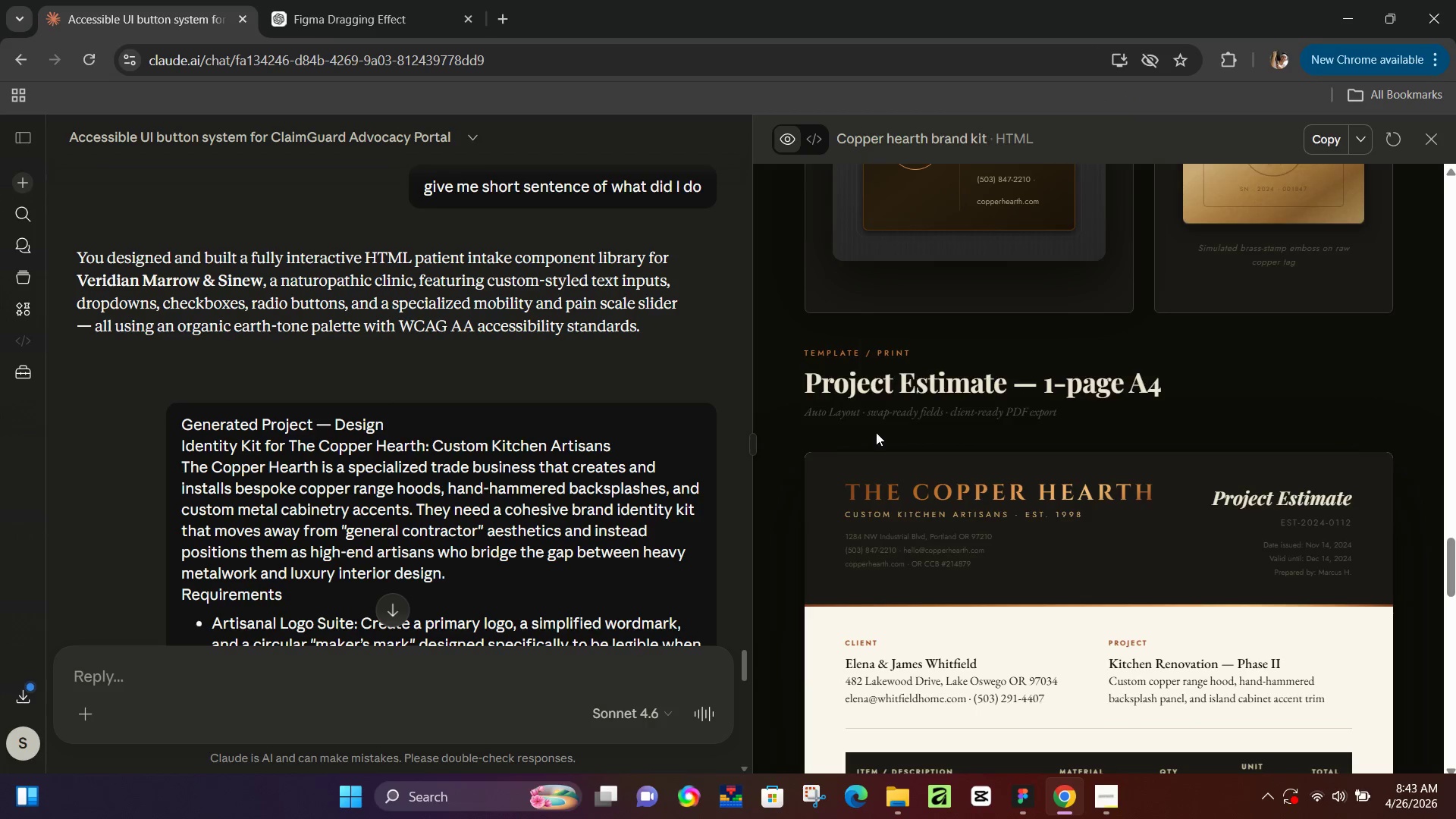 
hold_key(key=ControlLeft, duration=0.55)
scroll: coordinate [876, 432], scroll_direction: up, amount: 2.0
 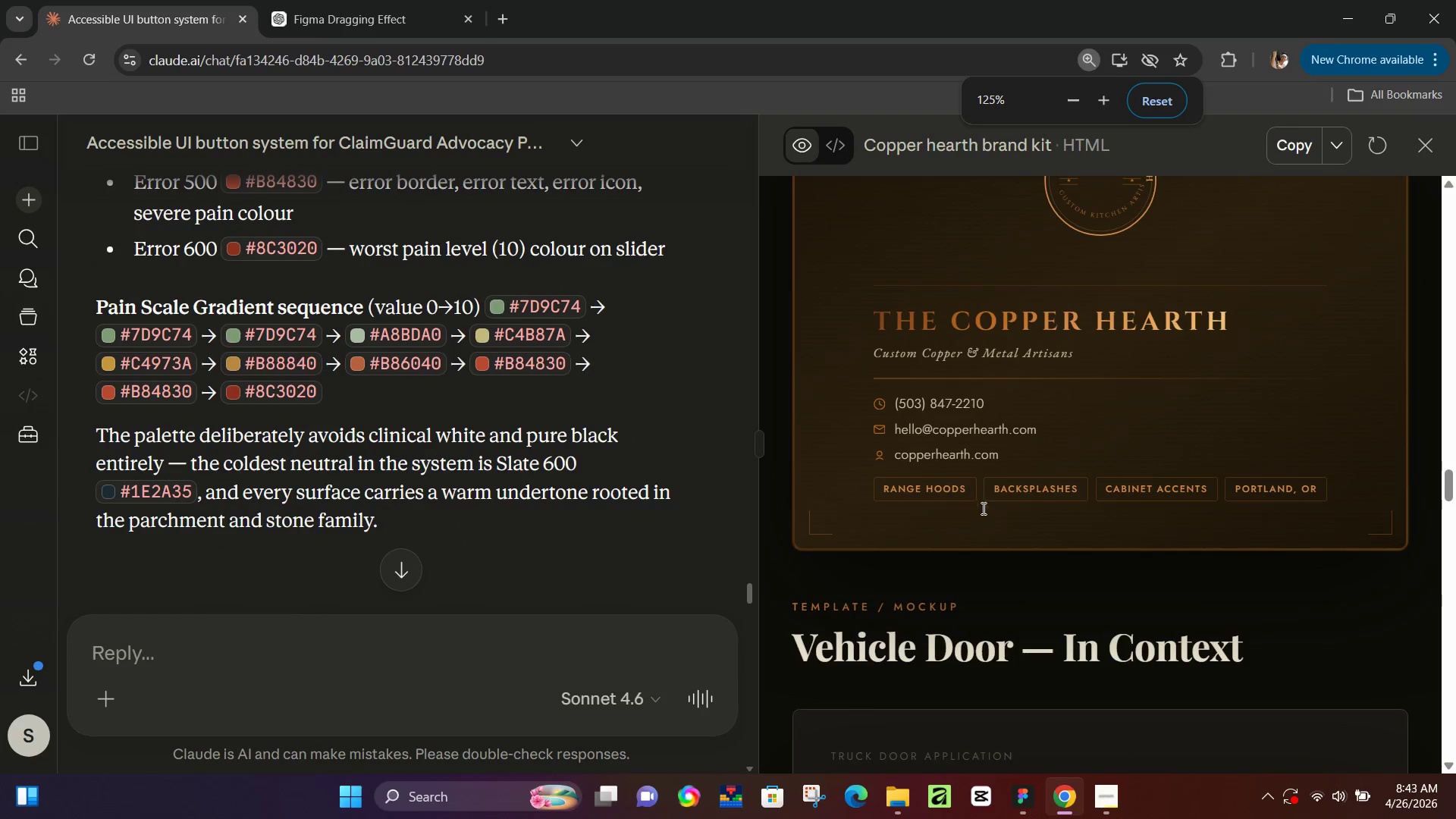 
scroll: coordinate [992, 524], scroll_direction: down, amount: 15.0
 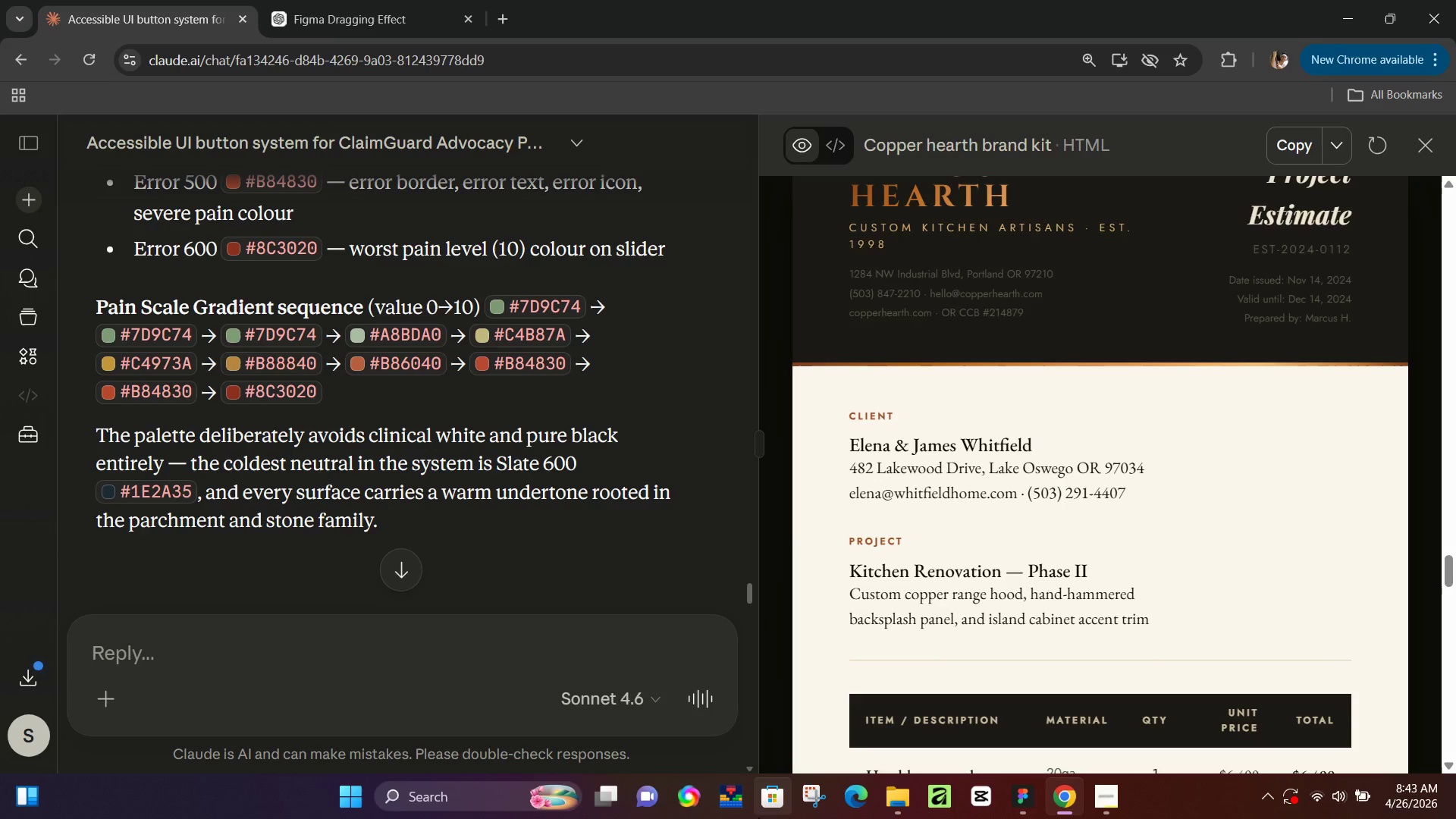 
wait(5.73)
 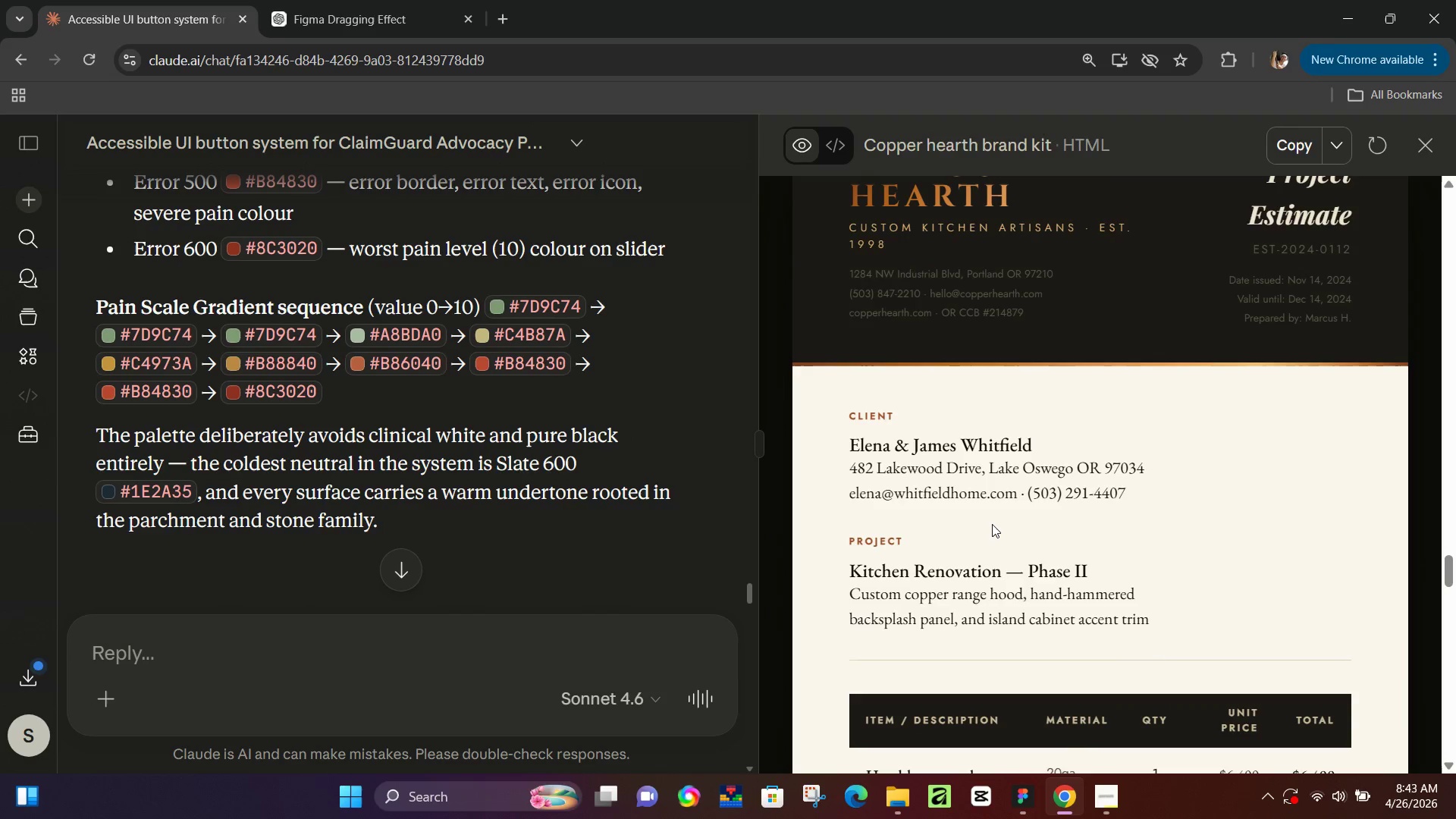 
left_click([1029, 796])
 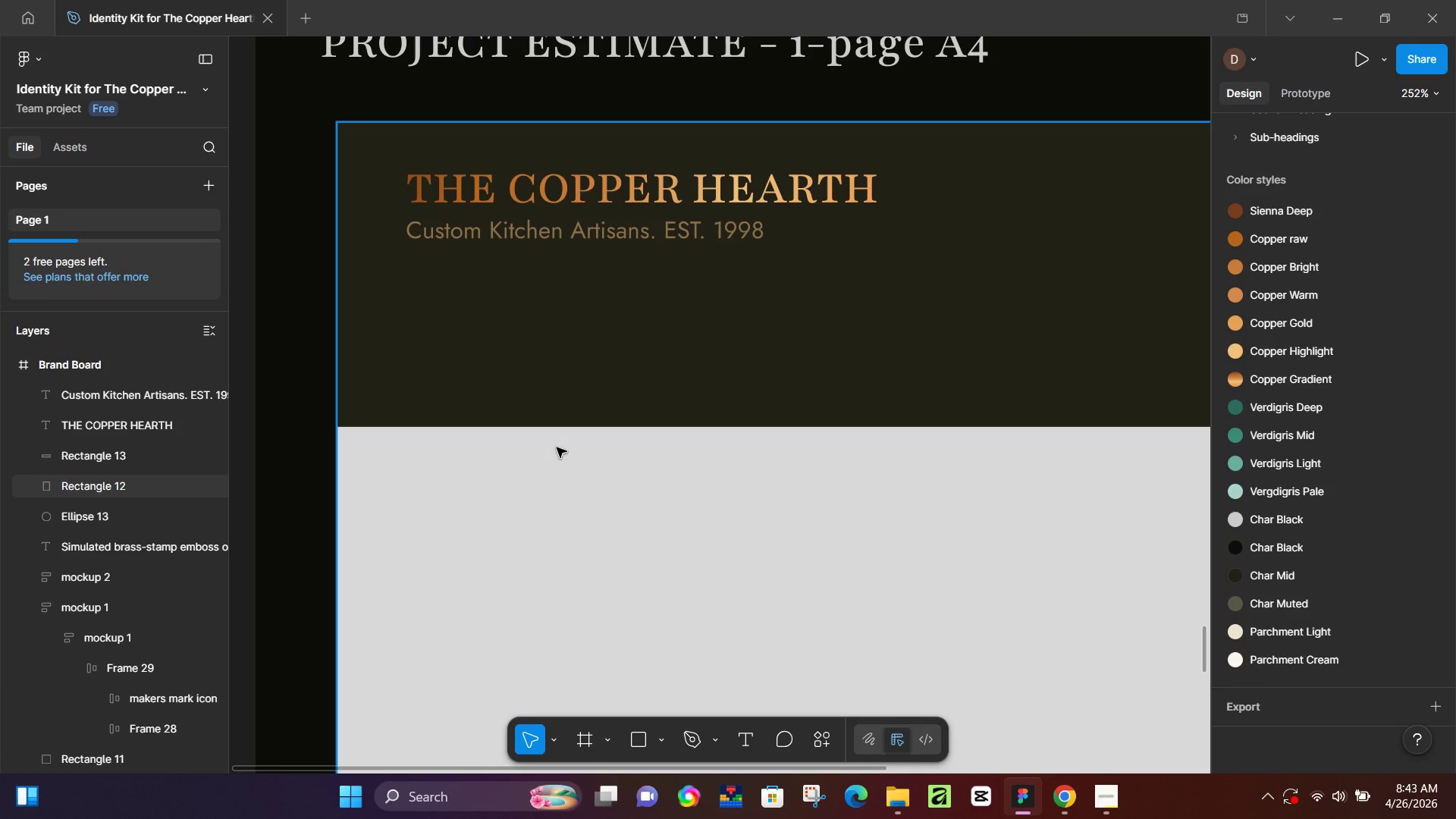 
hold_key(key=ControlLeft, duration=0.53)
 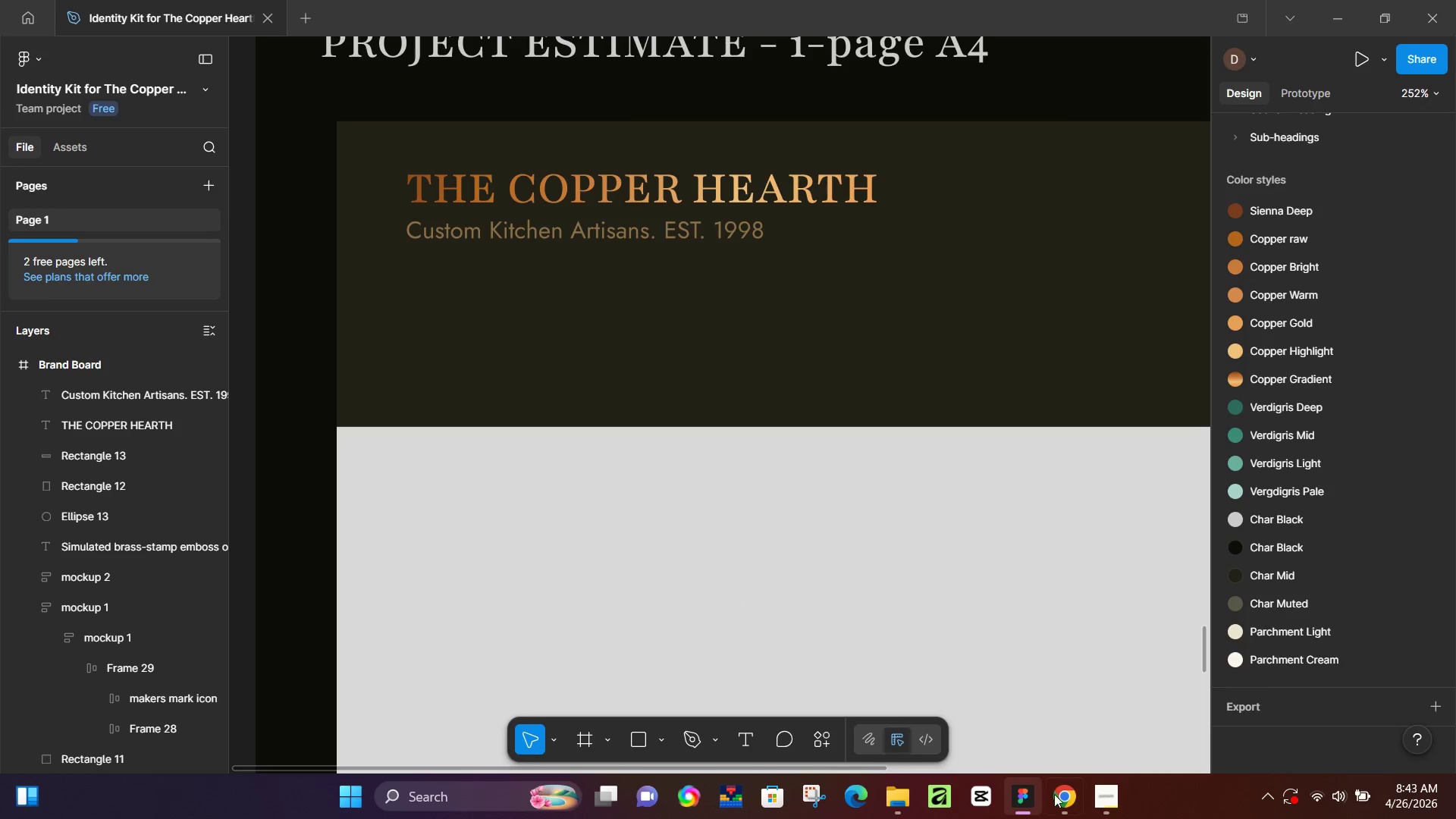 
left_click([1068, 794])
 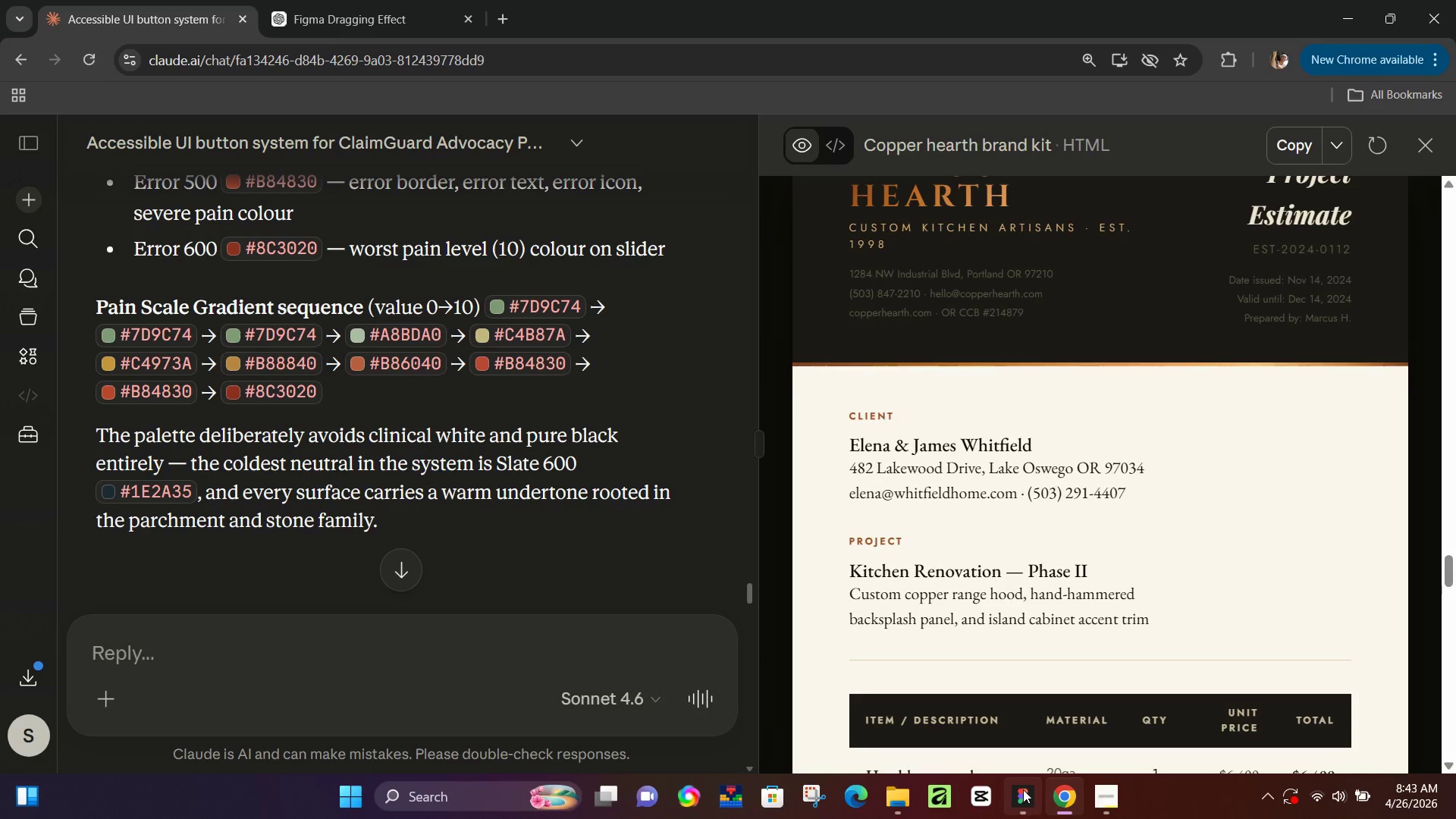 
left_click([1023, 789])
 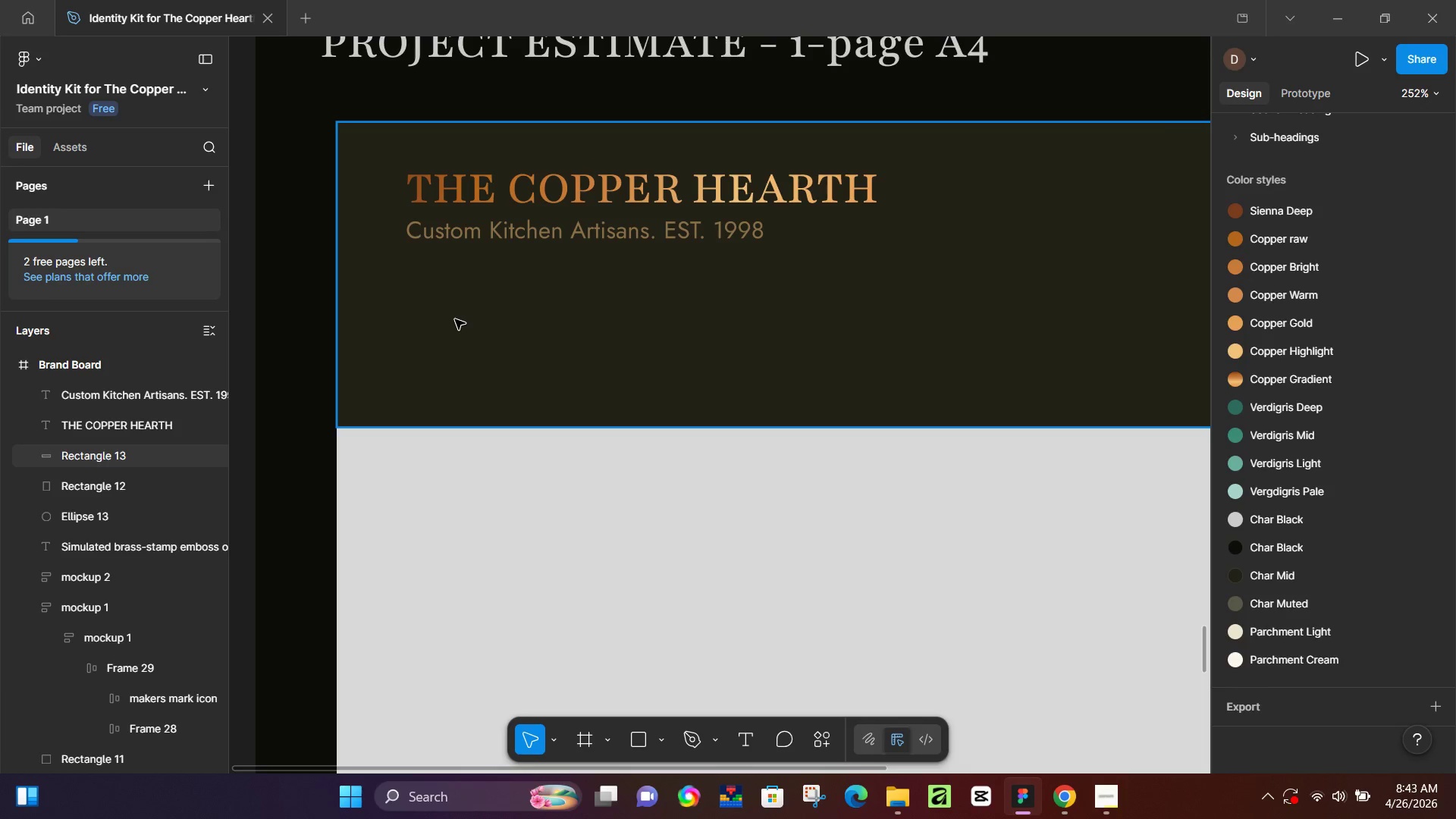 
key(T)
 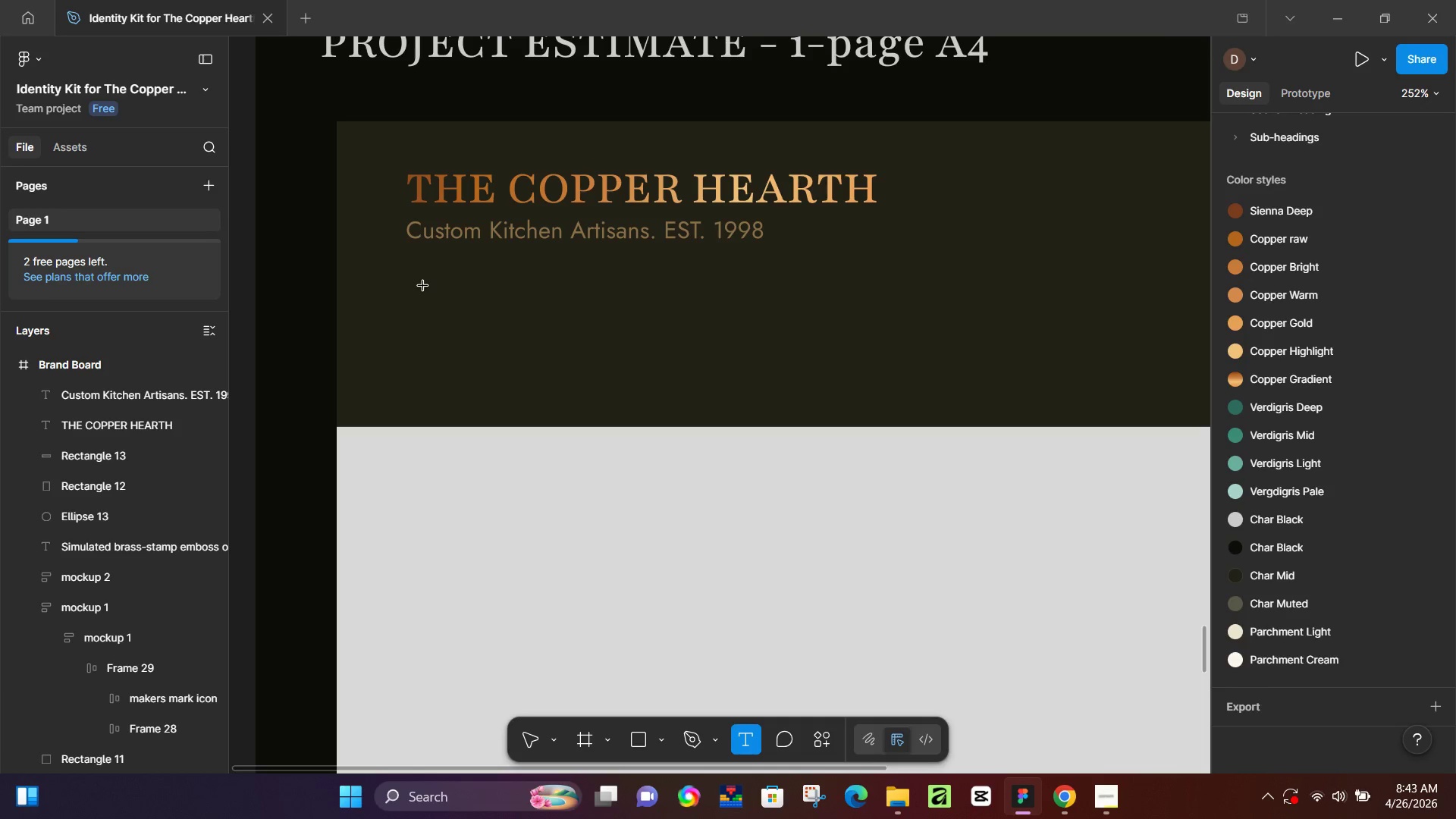 
left_click([421, 286])
 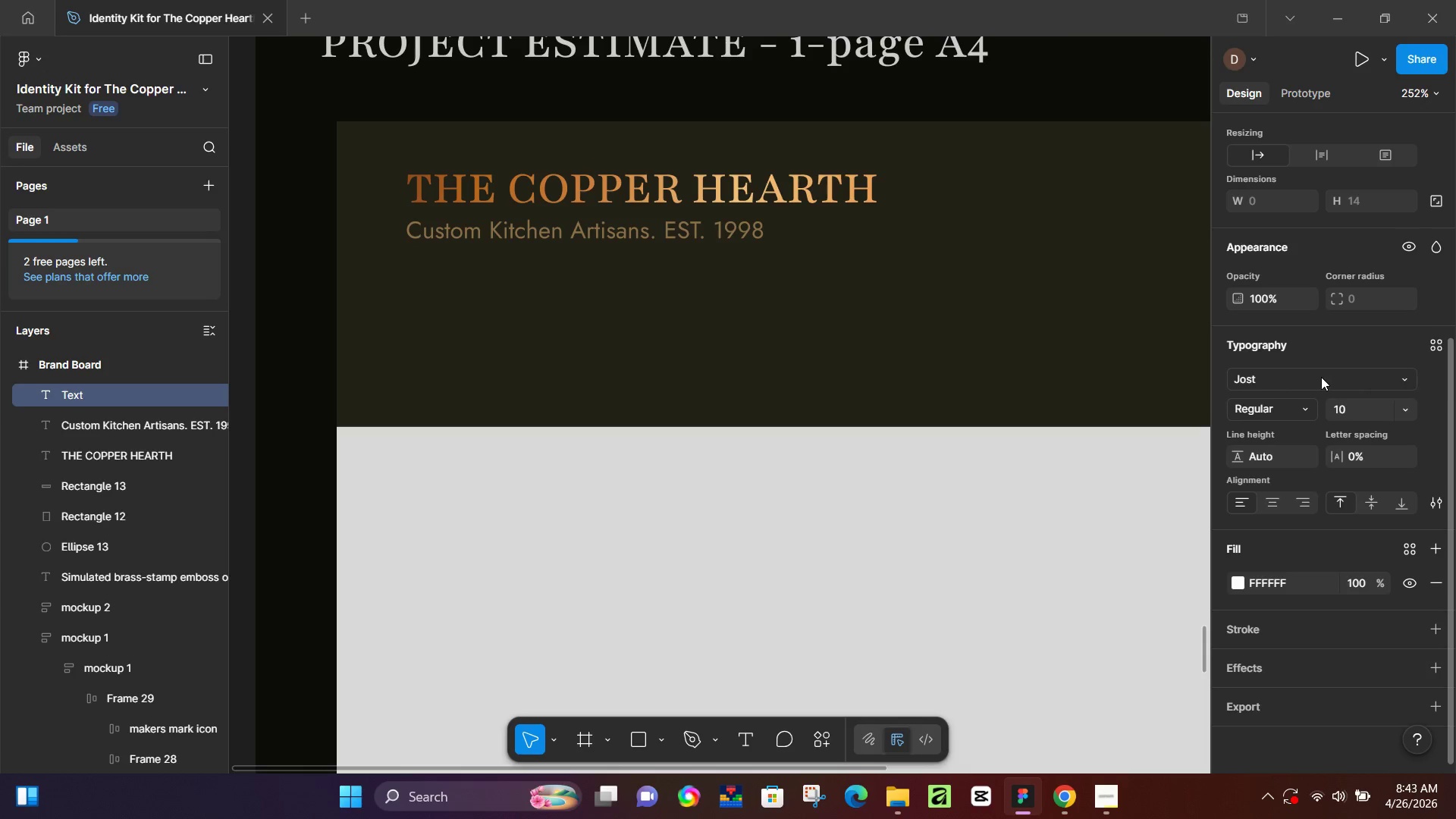 
wait(5.94)
 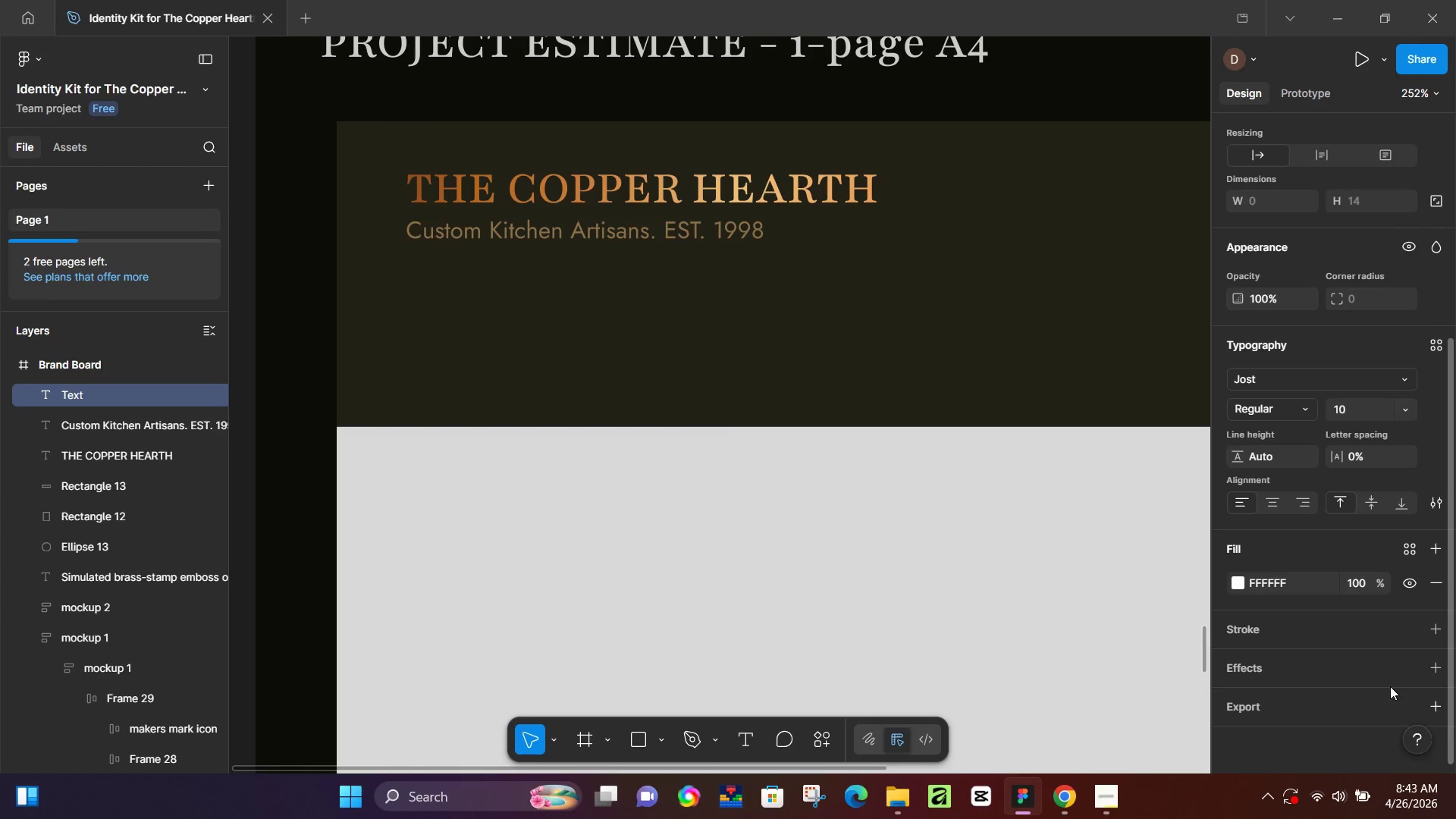 
left_click([1360, 411])
 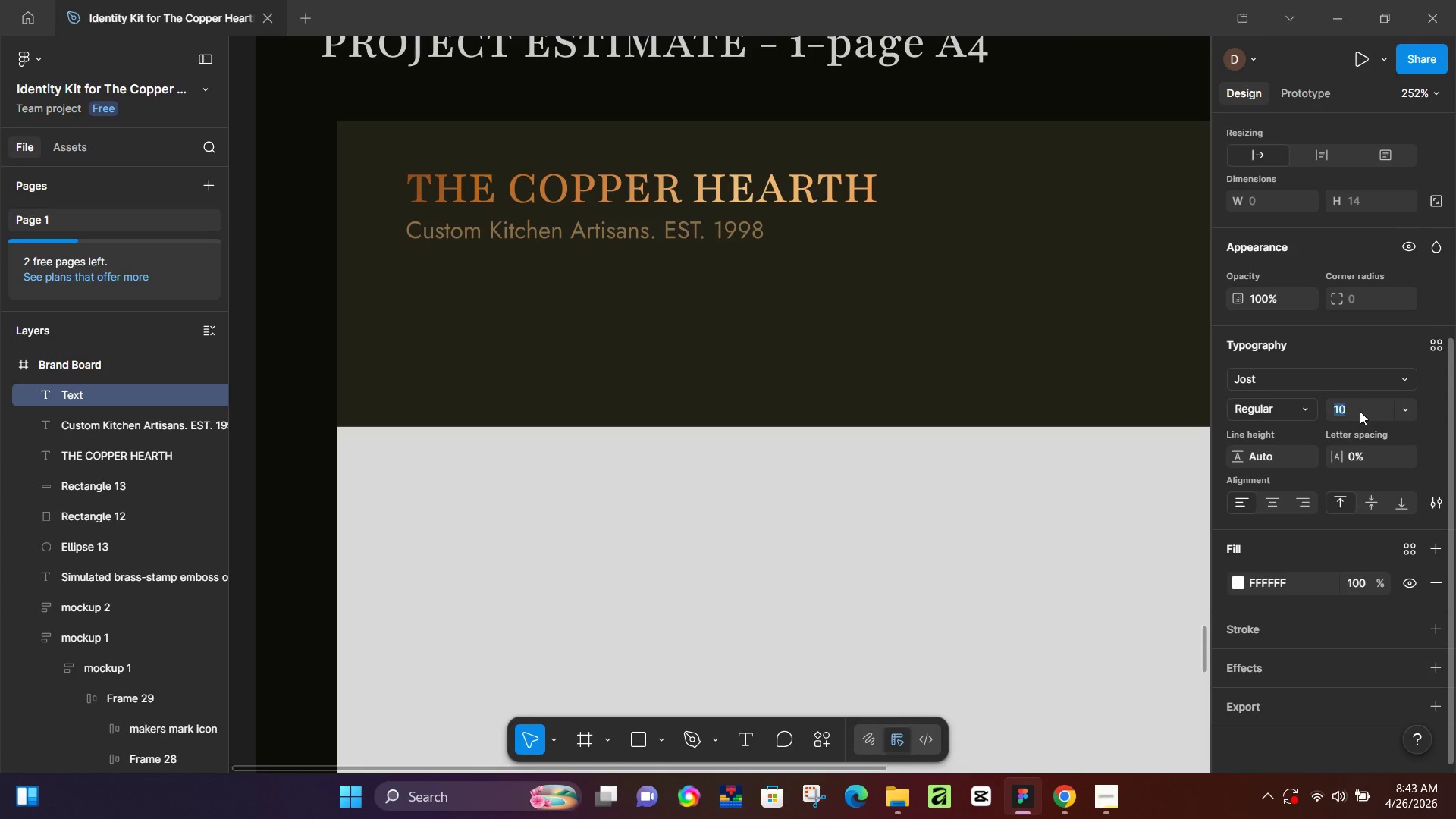 
type(8)
key(NumpadEnter)
type(qae)
 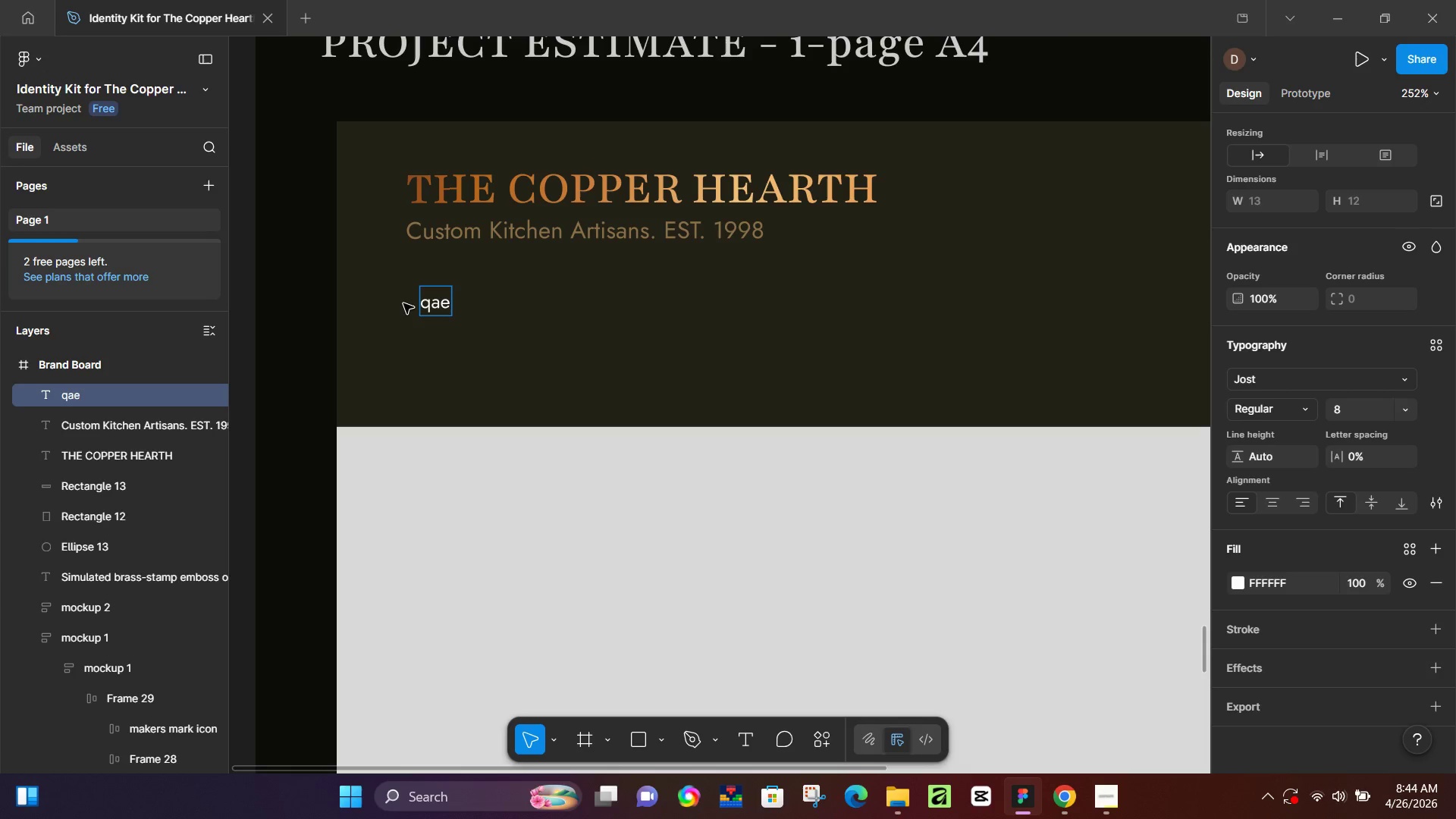 
wait(56.64)
 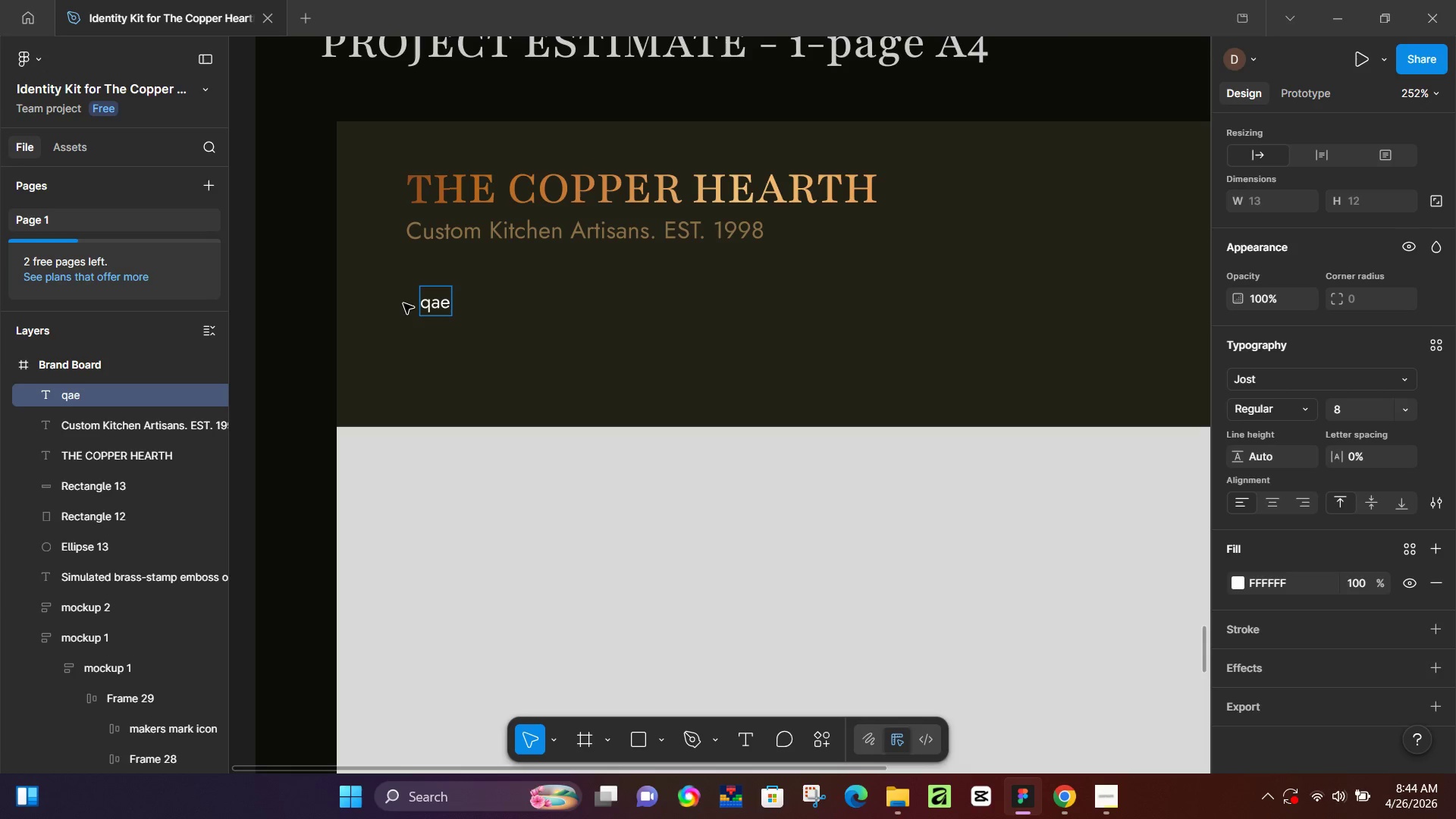 
left_click([1064, 798])
 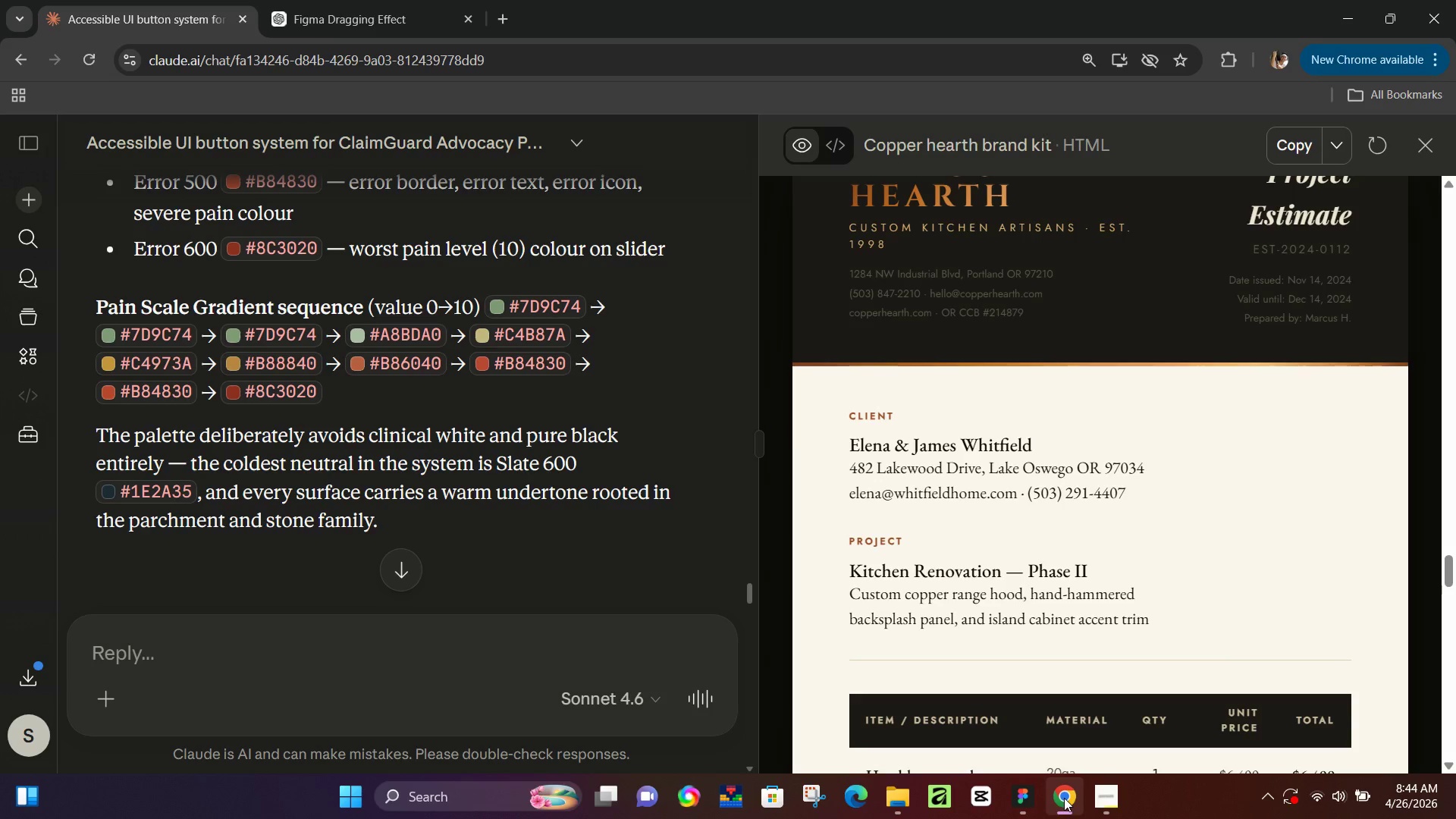 
left_click([1064, 798])
 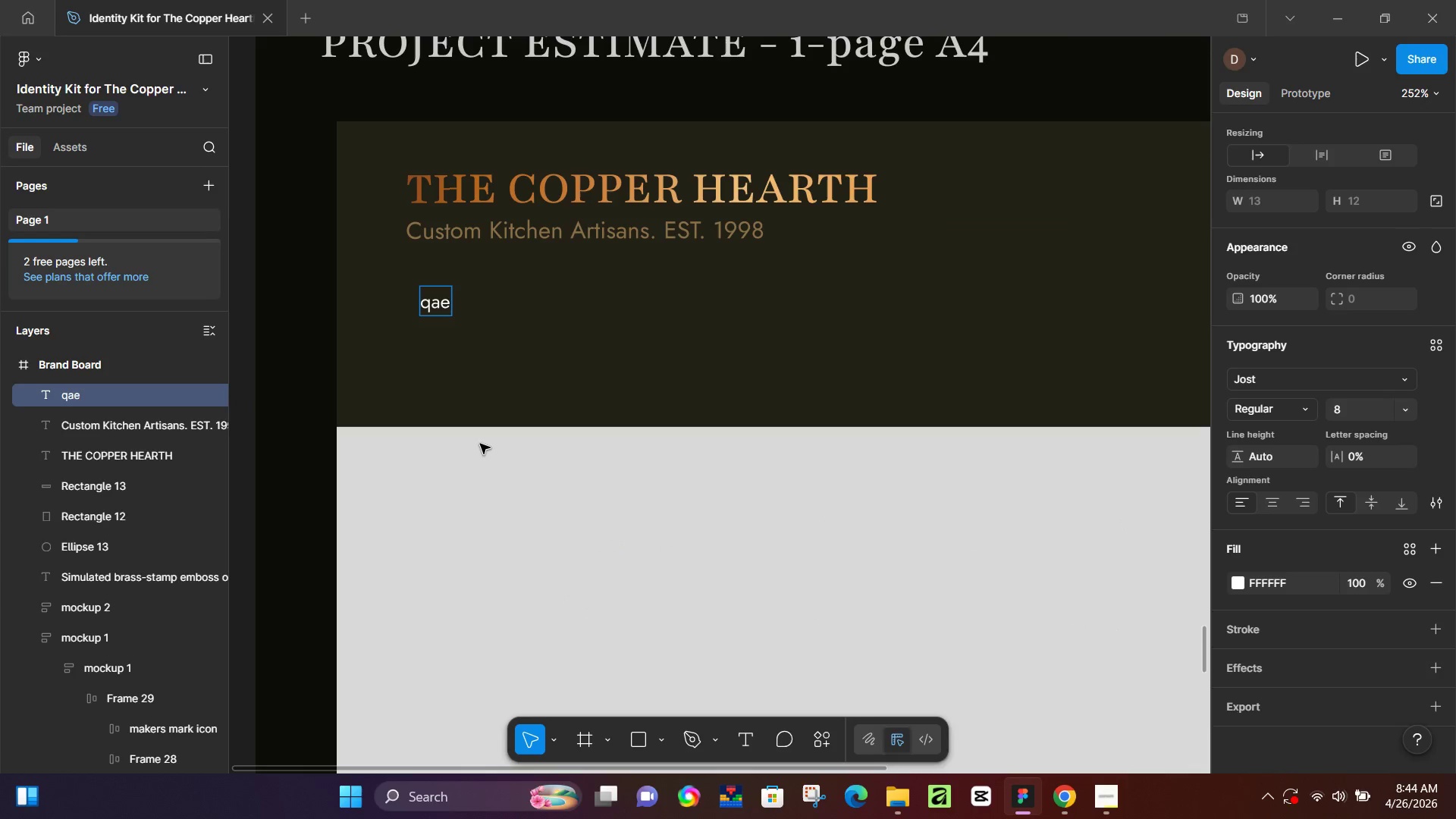 
key(Control+A)
 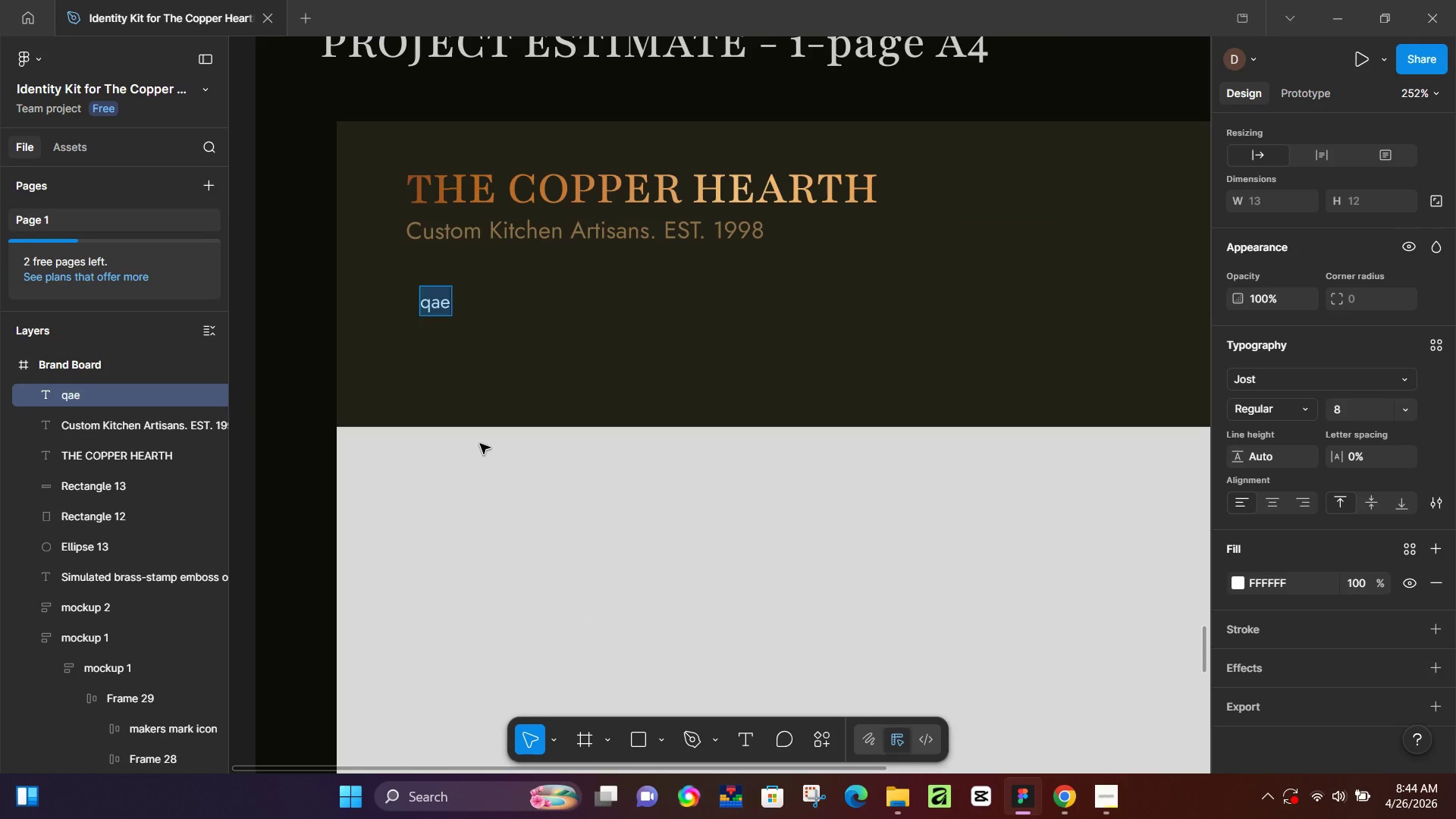 
type(1248 )
 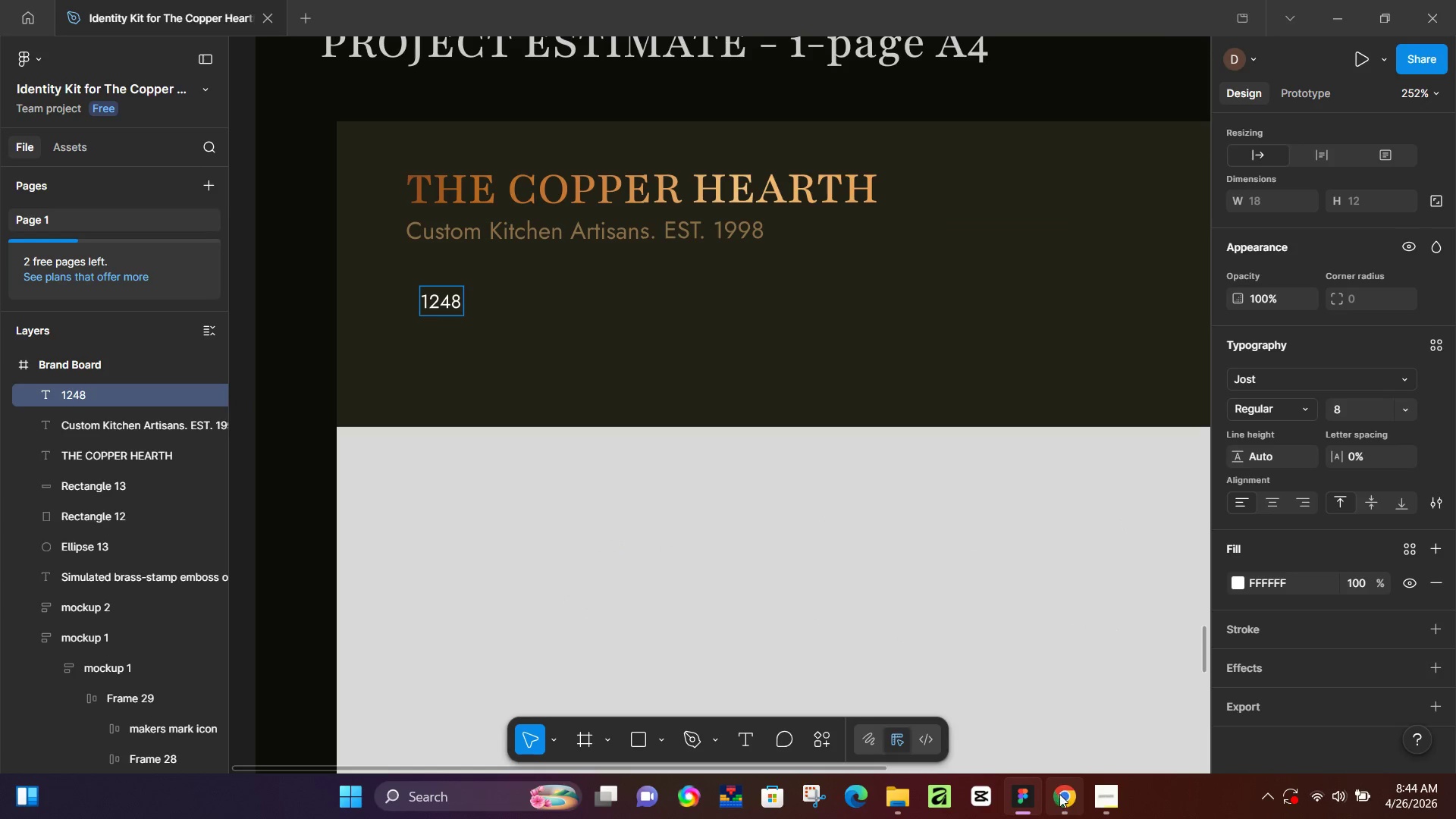 
left_click([1061, 794])
 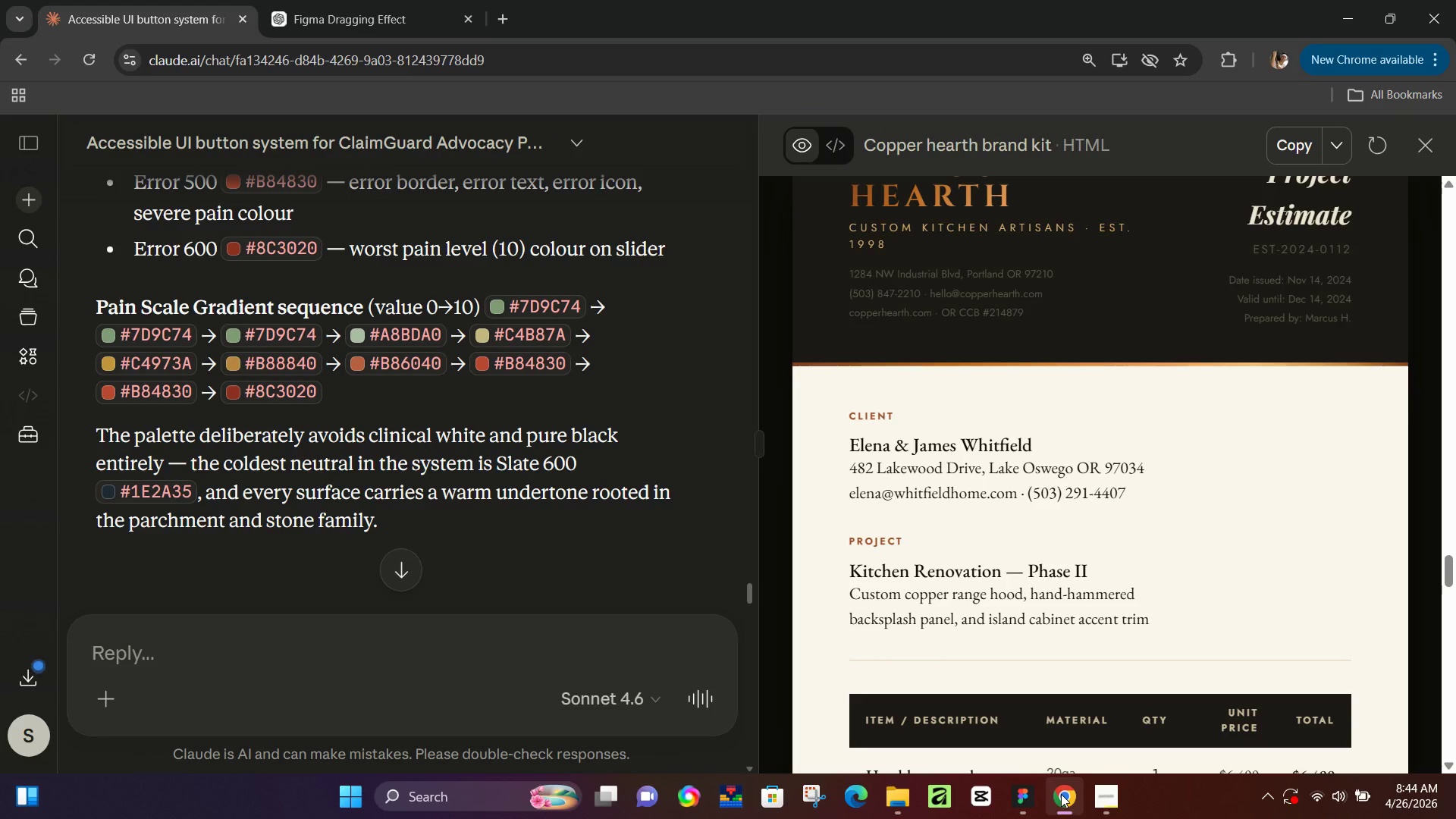 
left_click([1061, 794])
 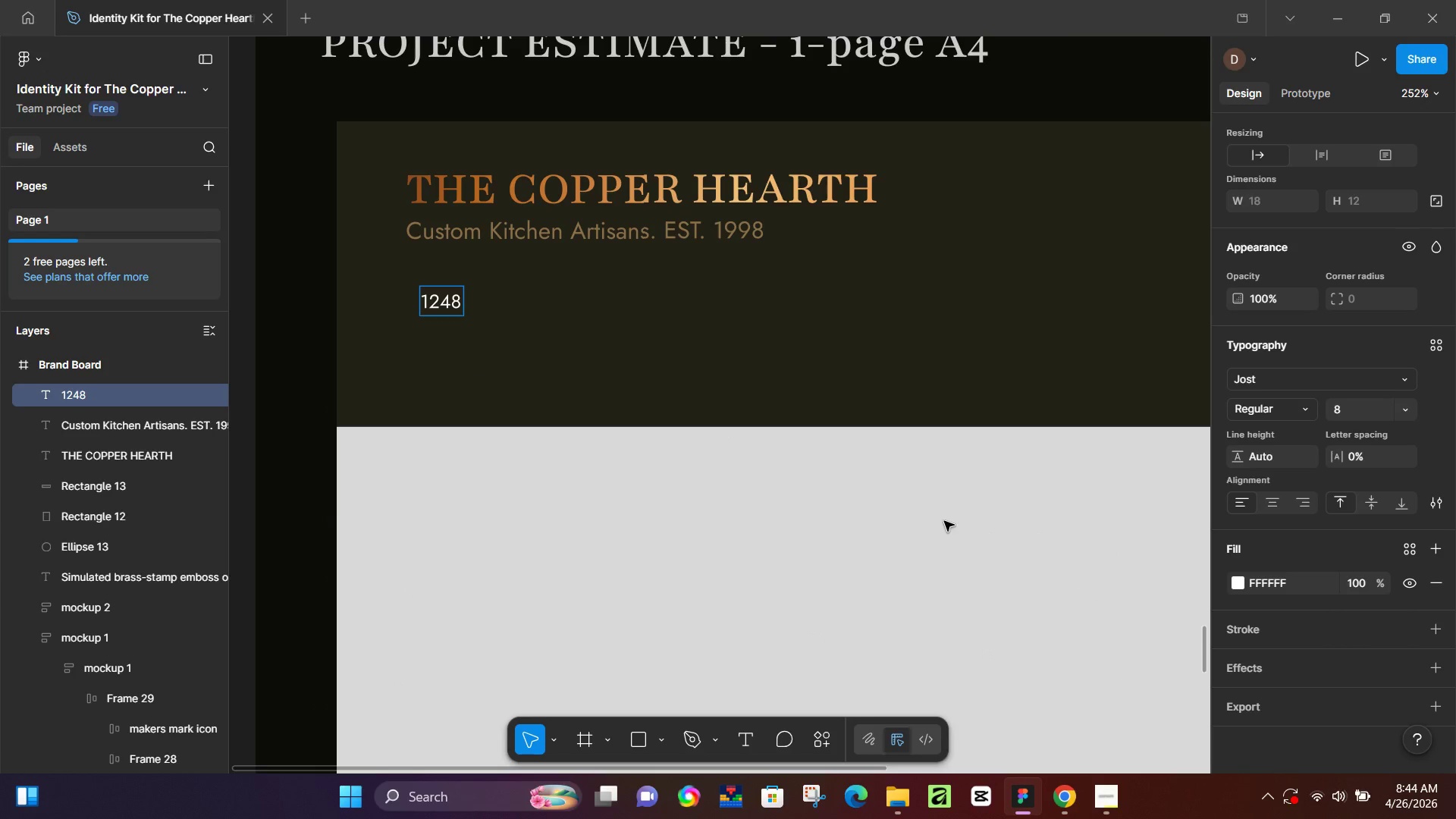 
key(Shift+N)
 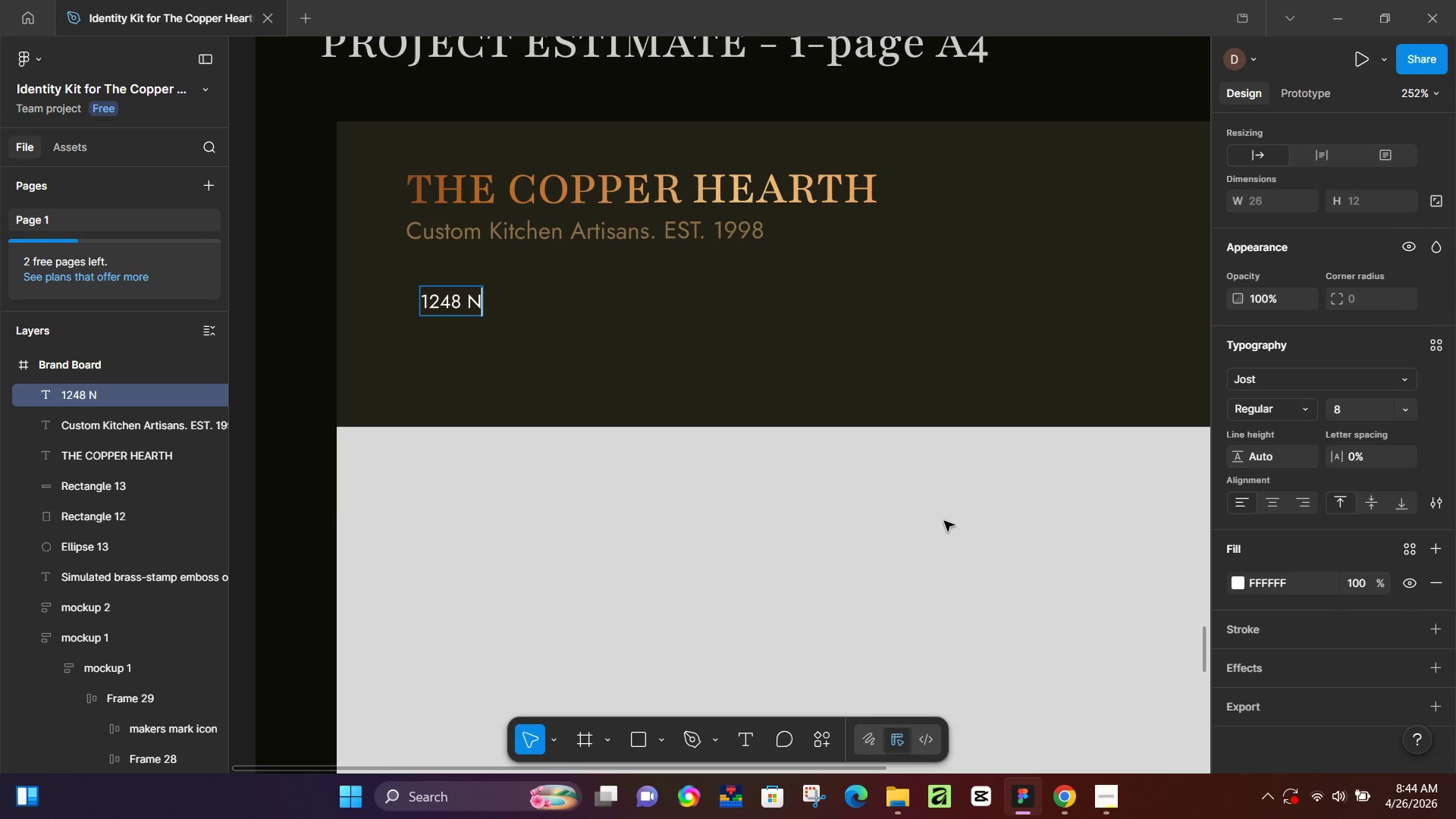 
type(W Industrial )
 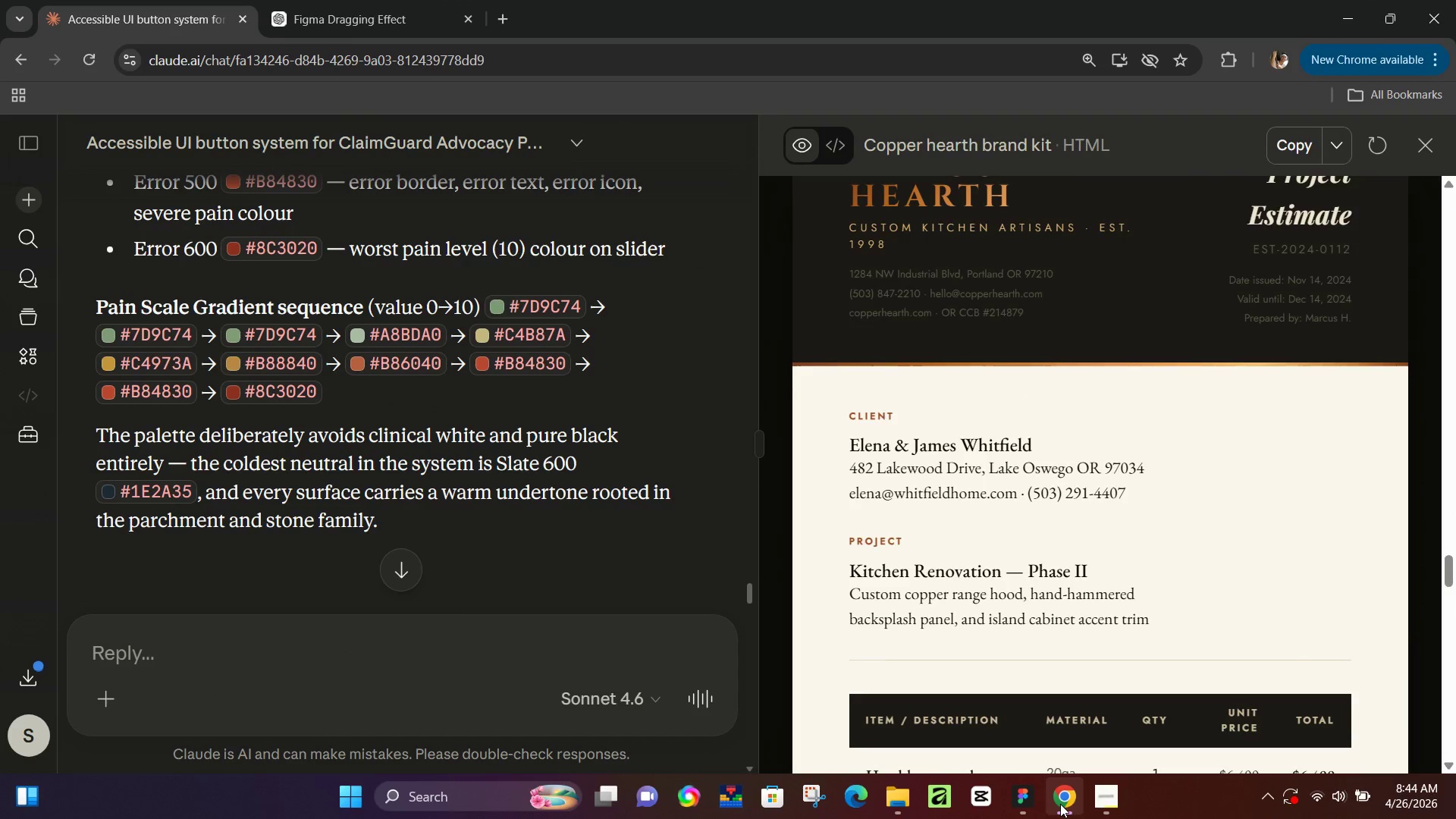 
left_click([1060, 804])
 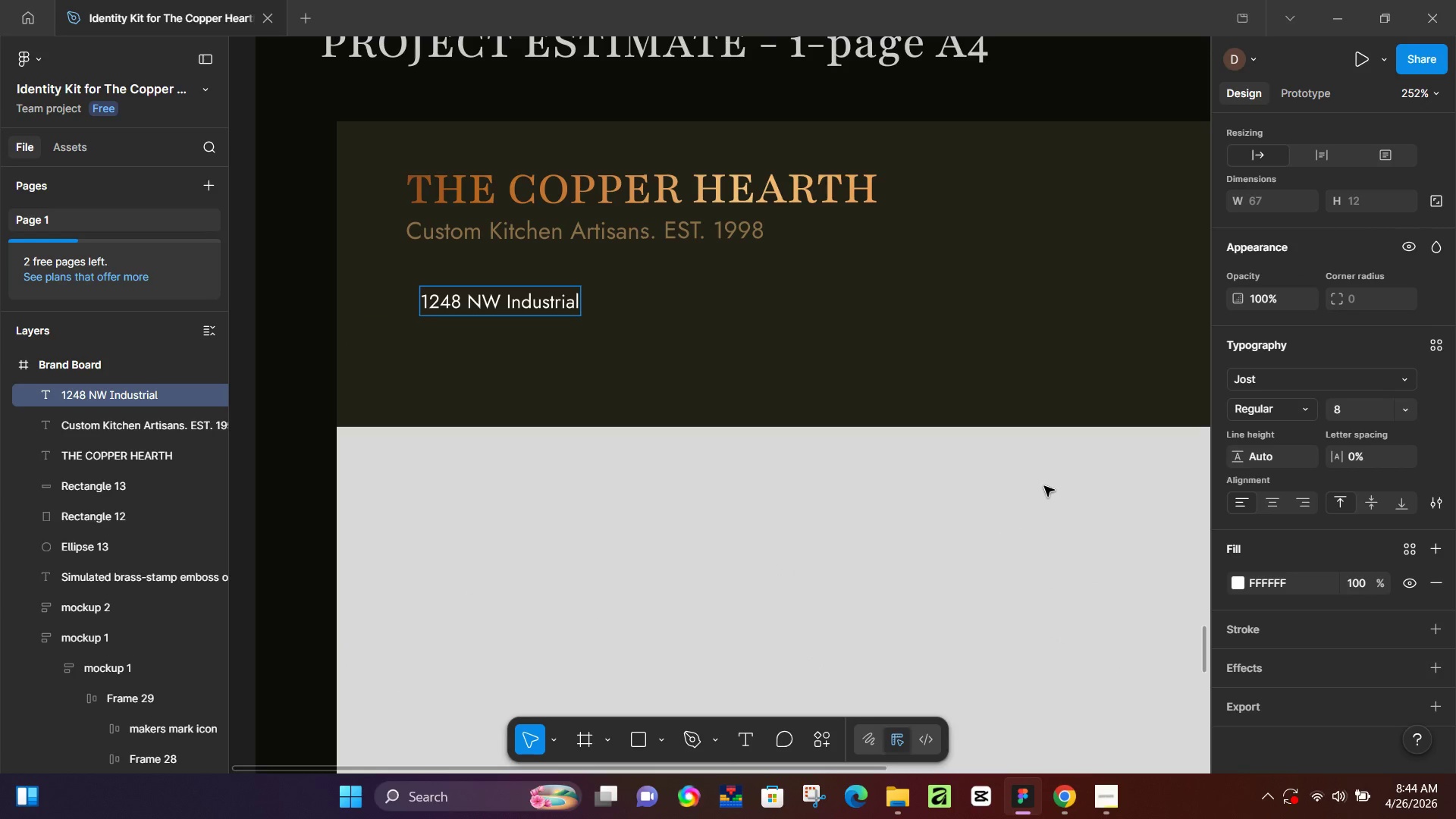 
key(Shift+B)
 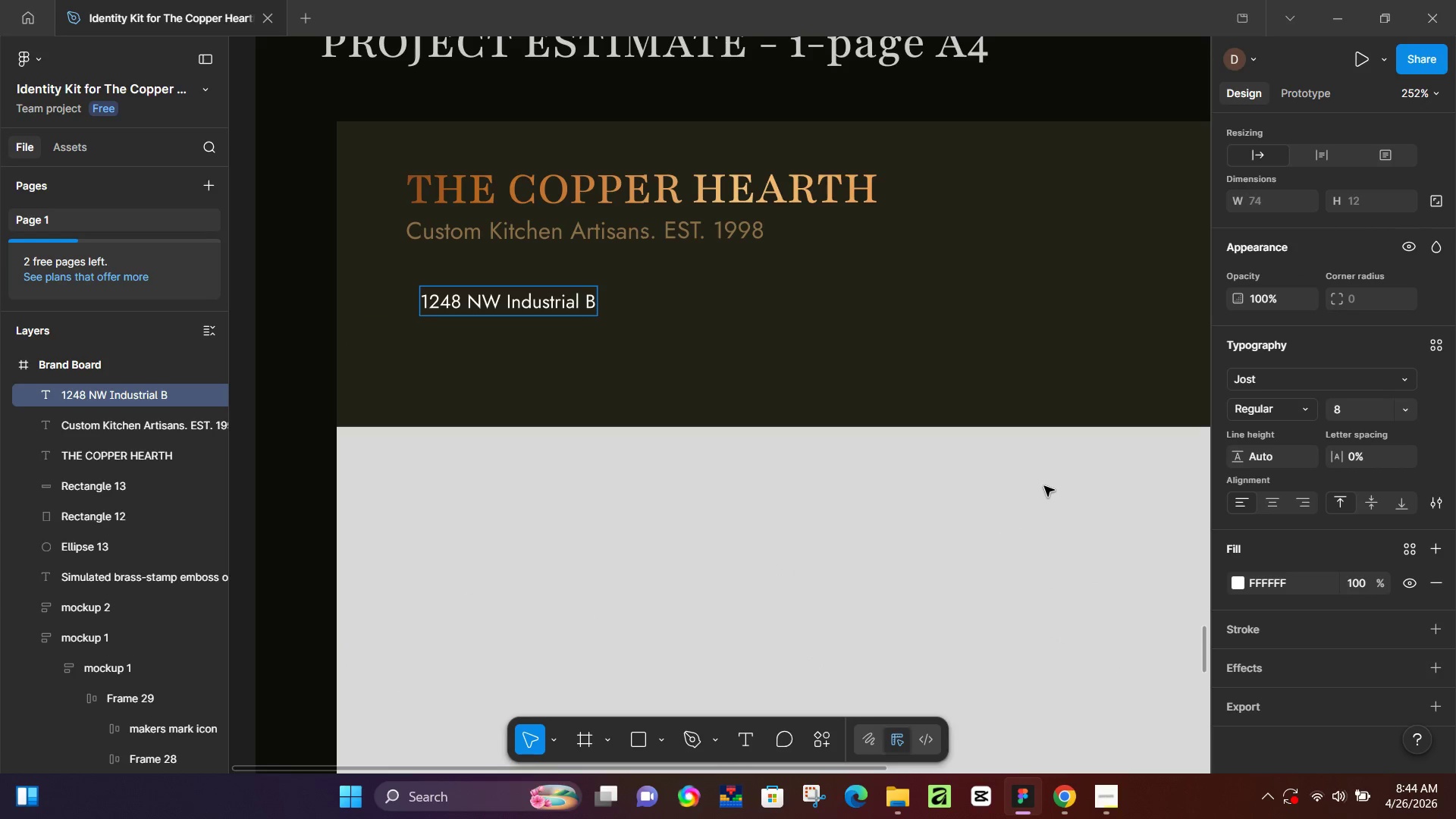 
type(lvd. )
 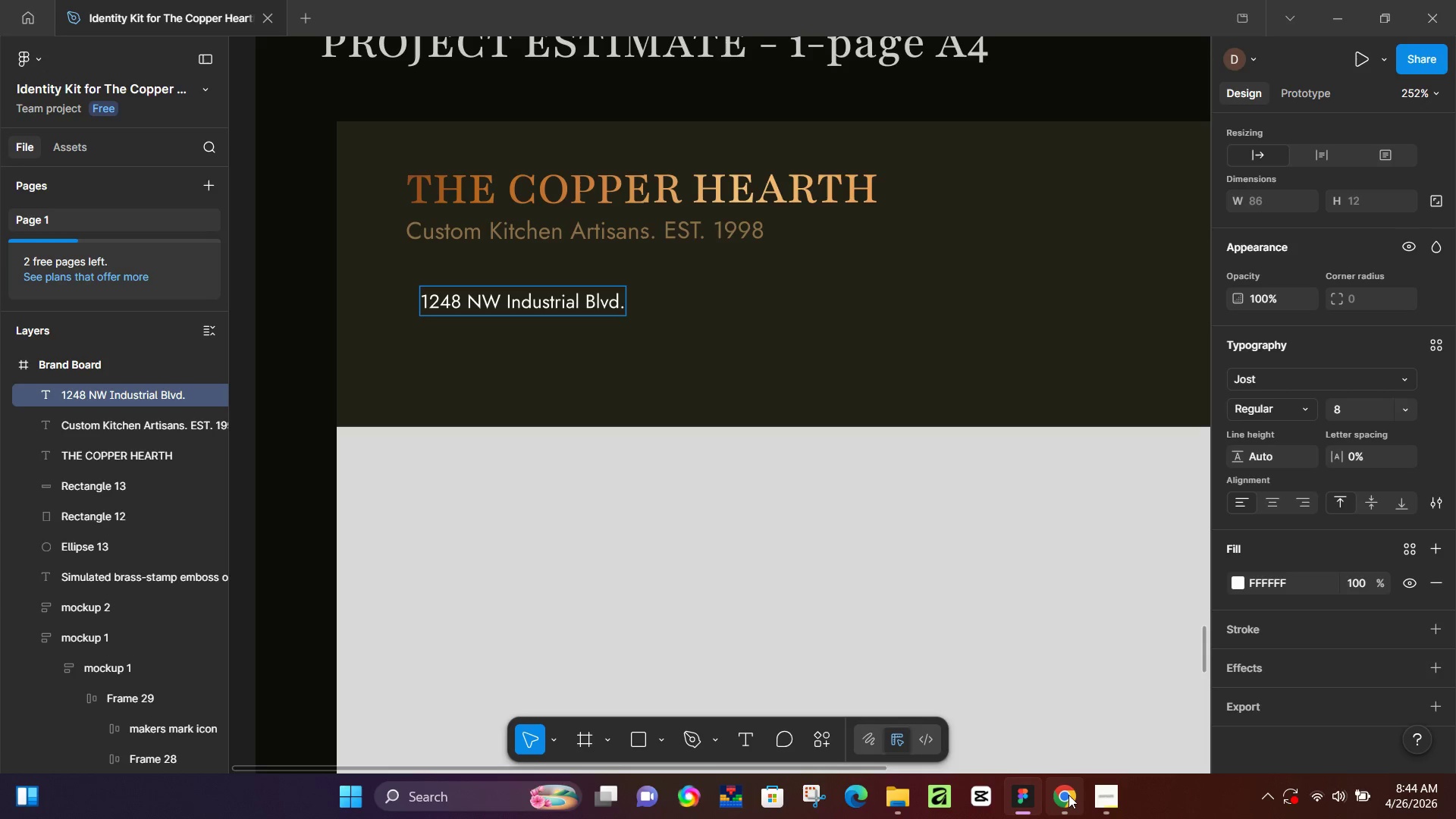 
left_click([1068, 794])
 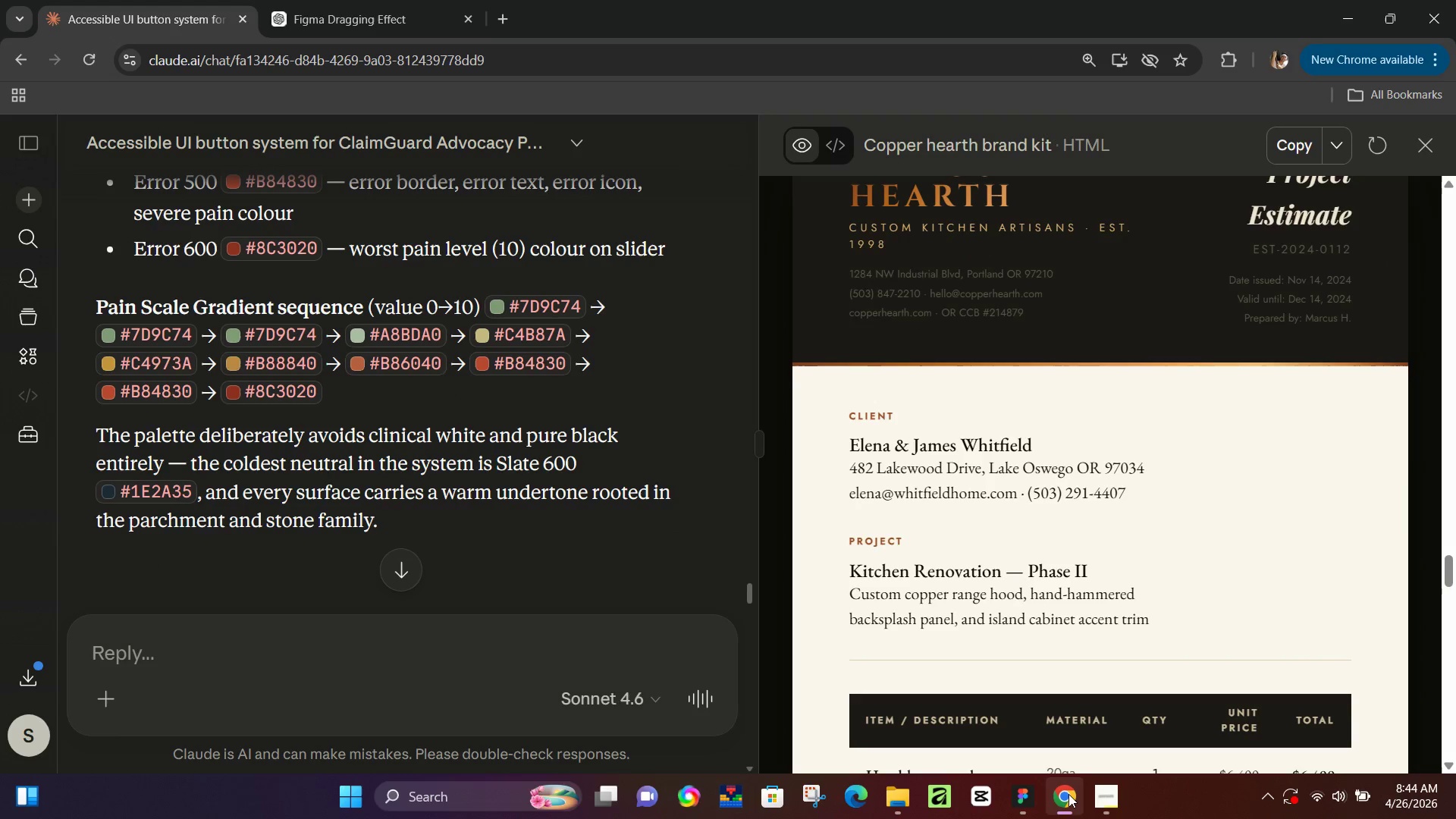 
left_click([1068, 794])
 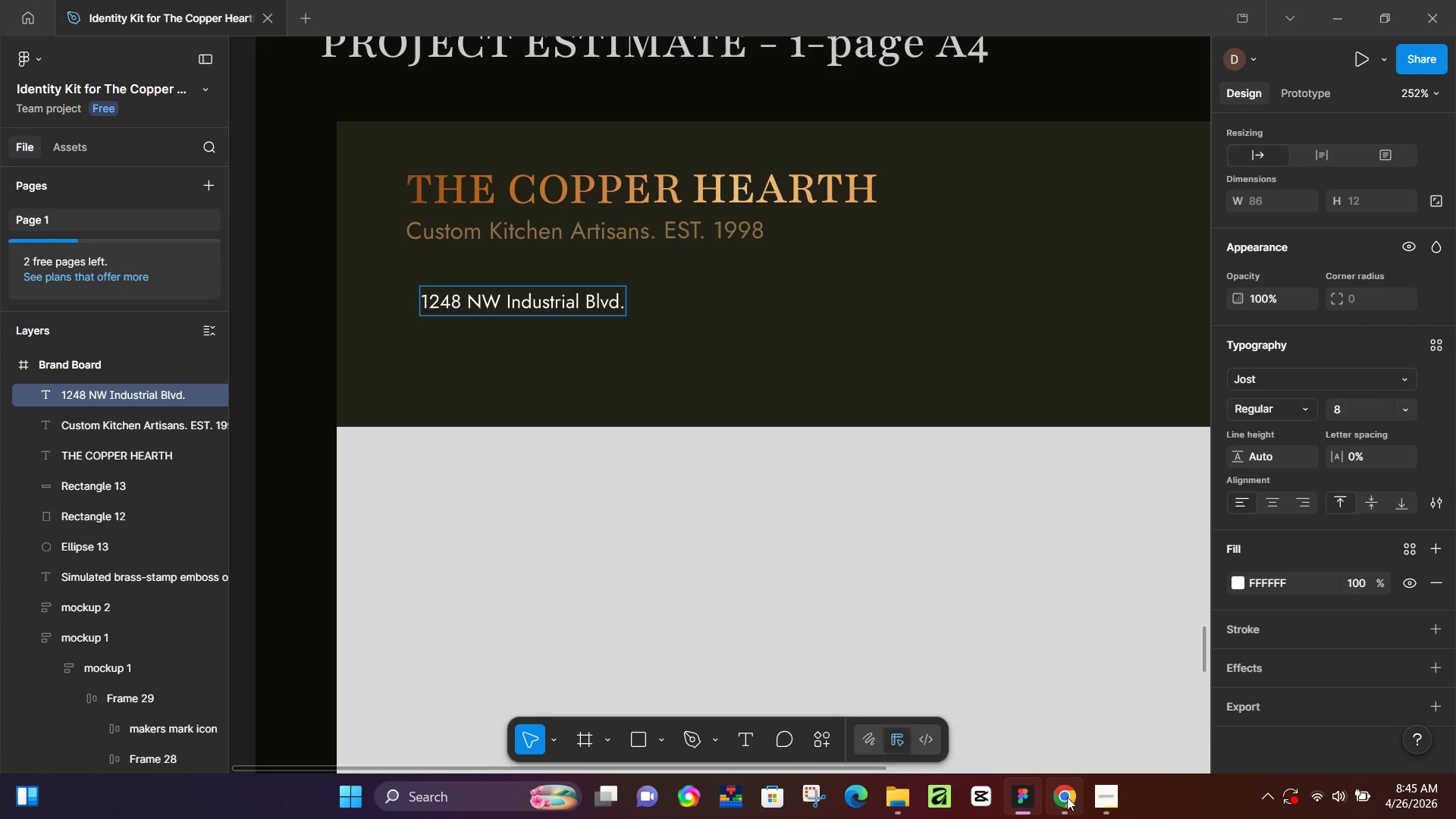 
left_click([1067, 797])
 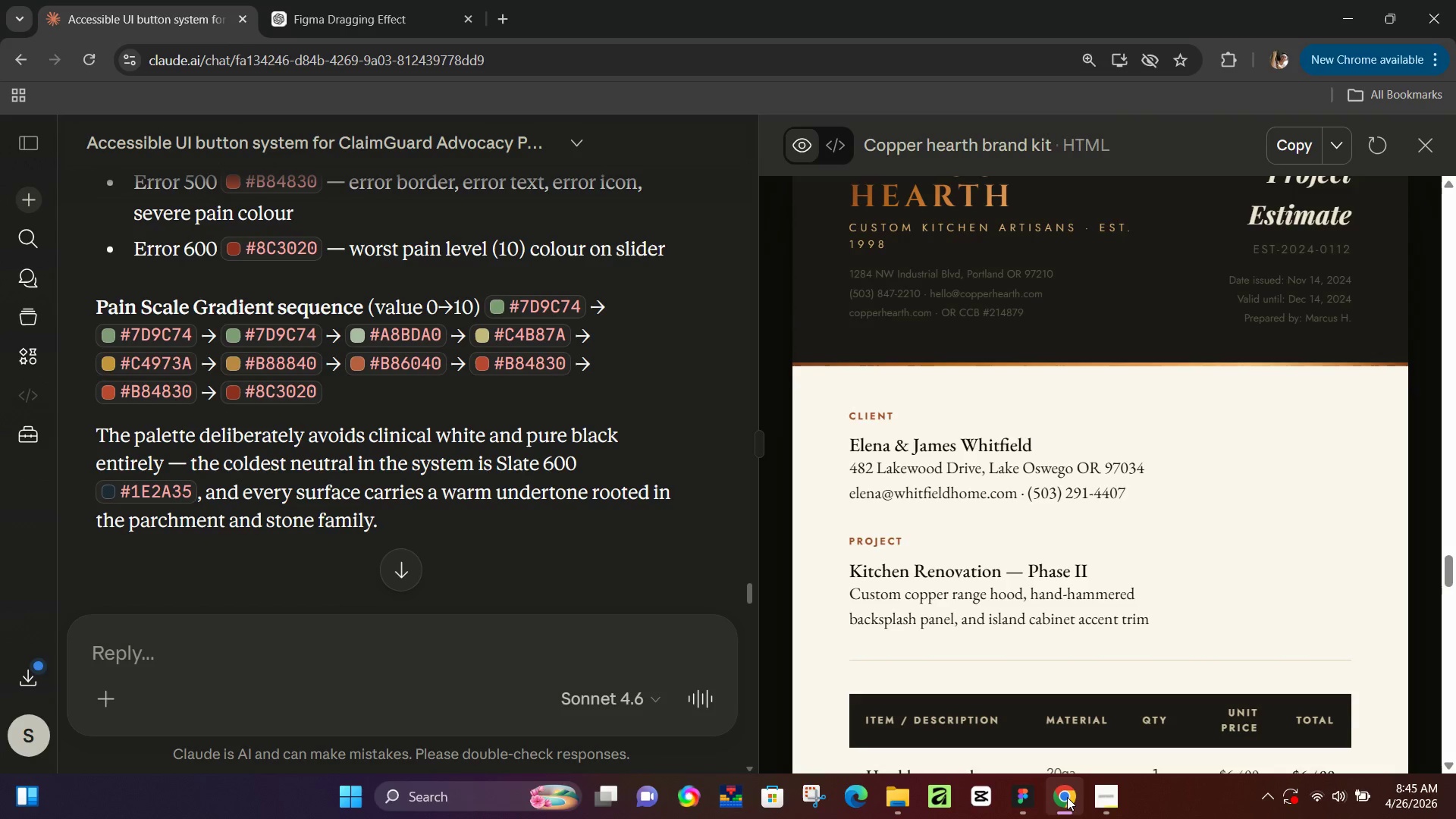 
left_click([1067, 797])
 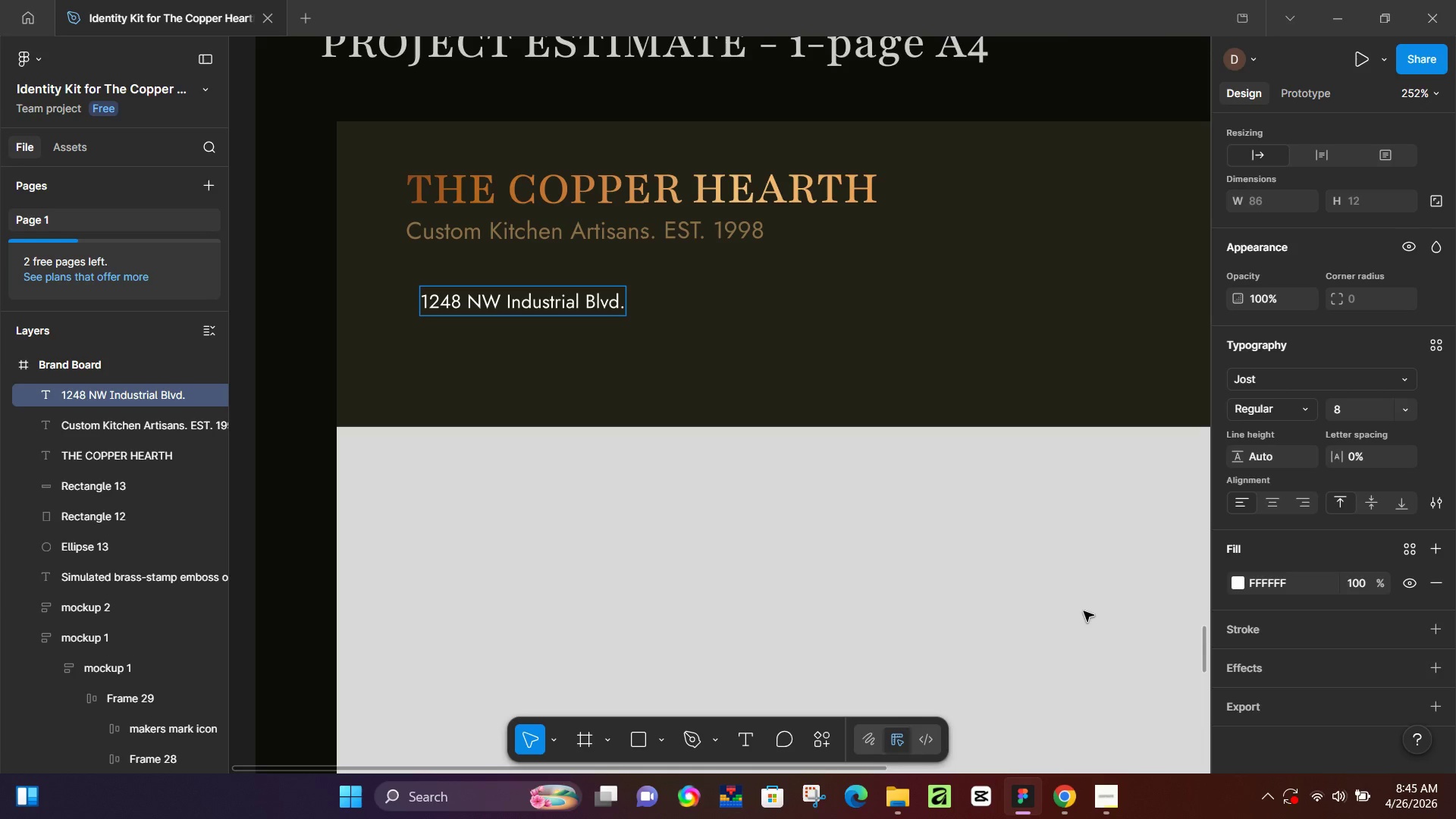 
key(Shift+P)
 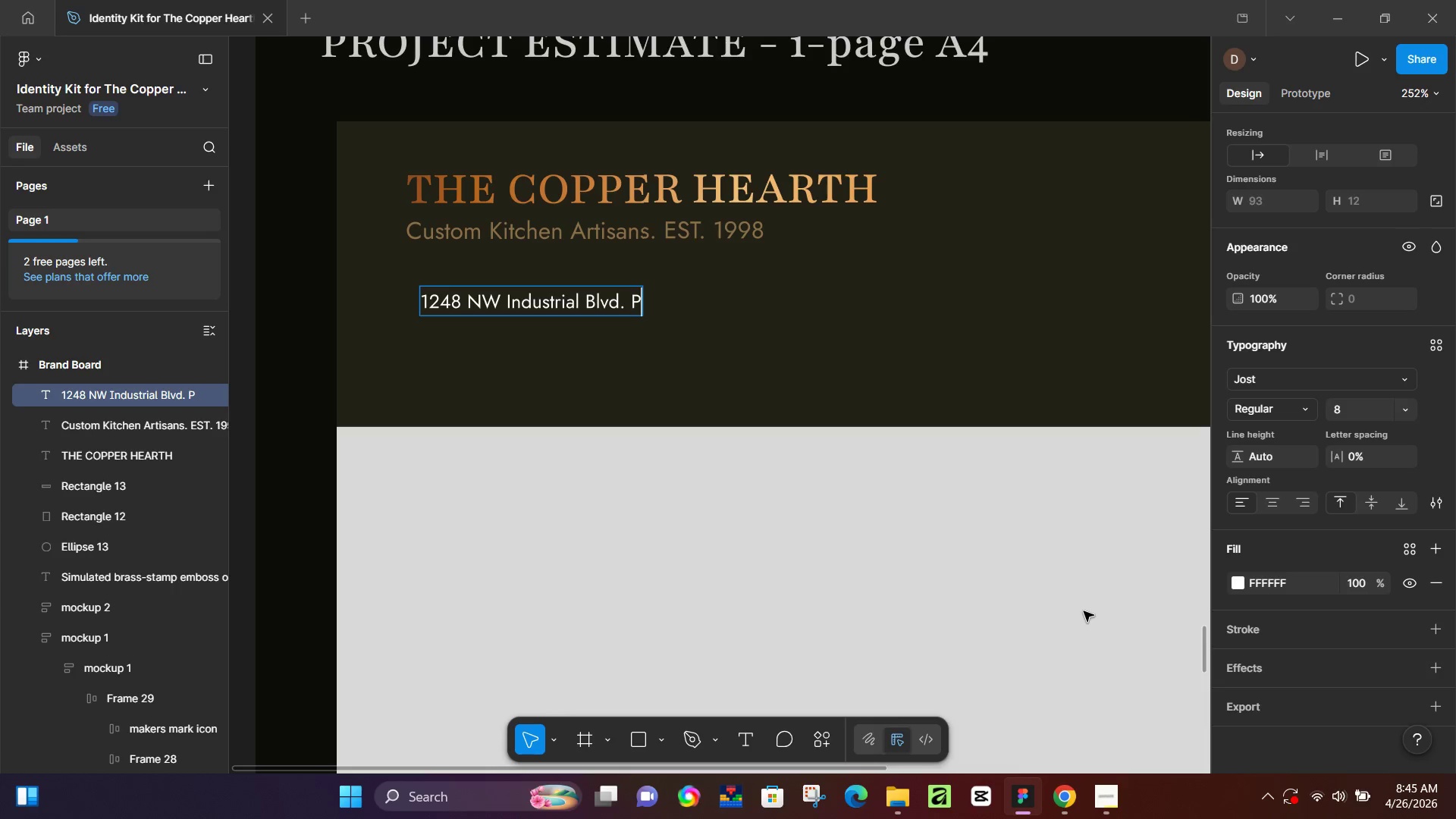 
type(ortland OR)
 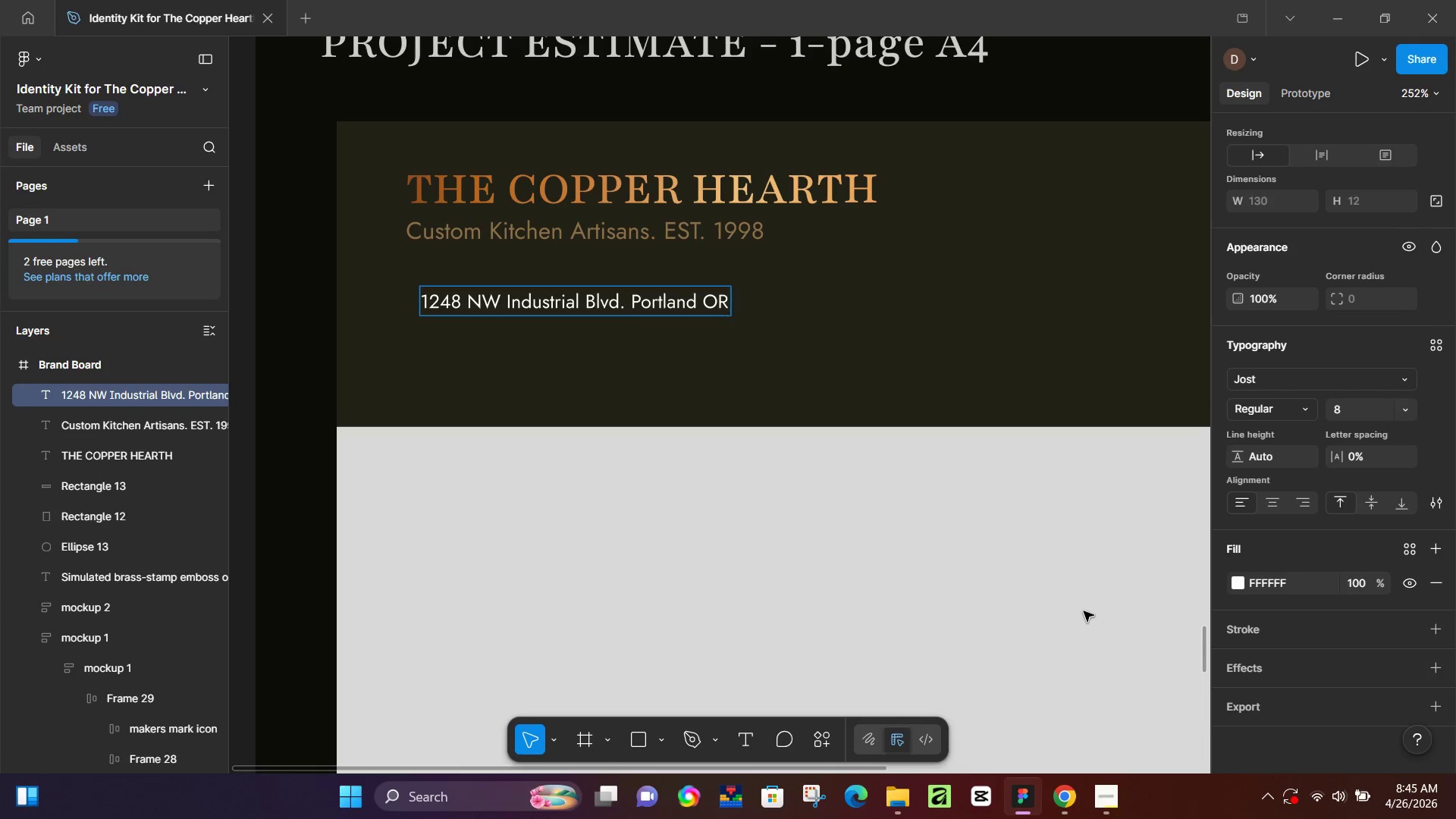 
key(Space)
 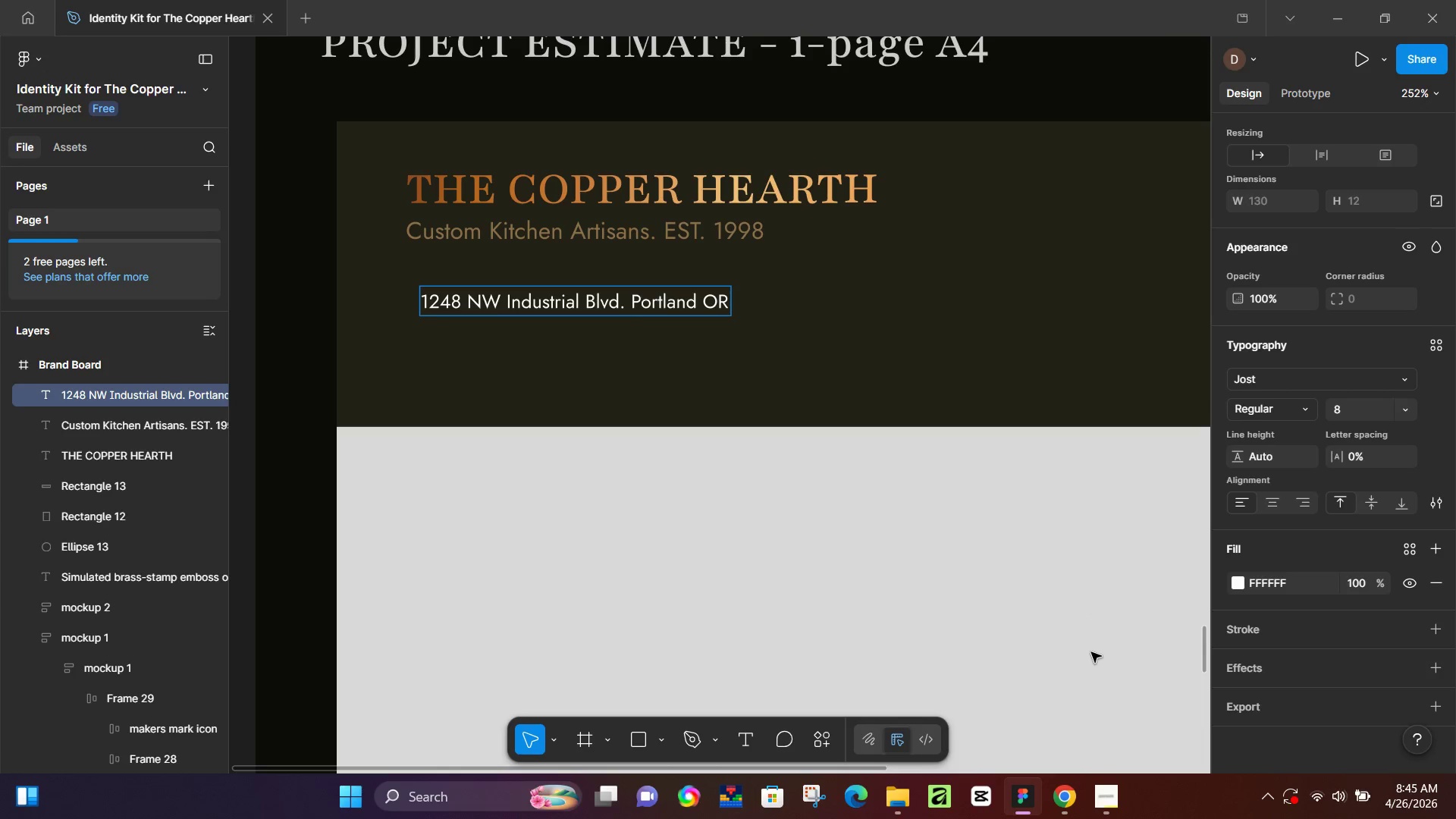 
type(97210)
 